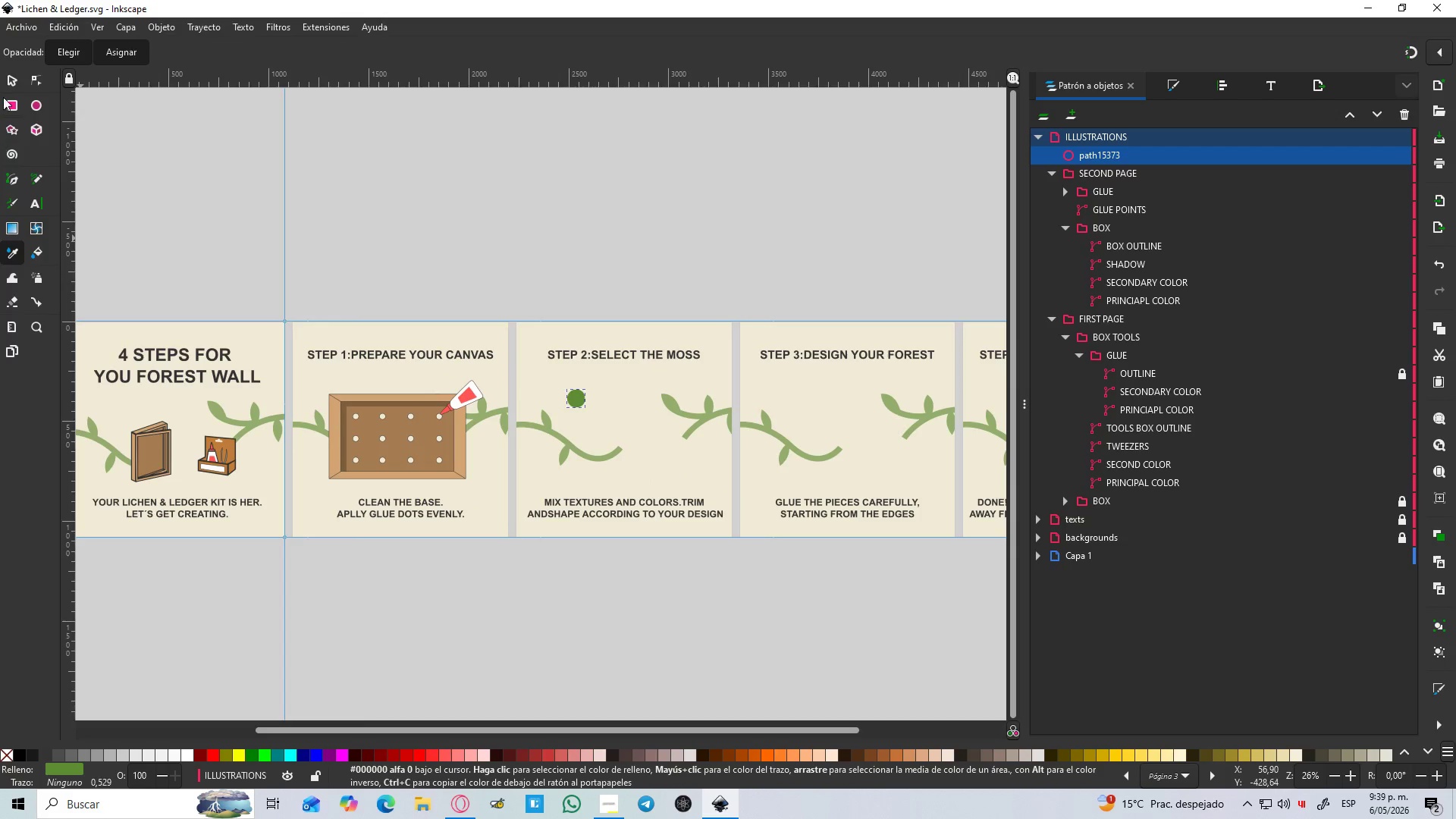 
left_click([14, 82])
 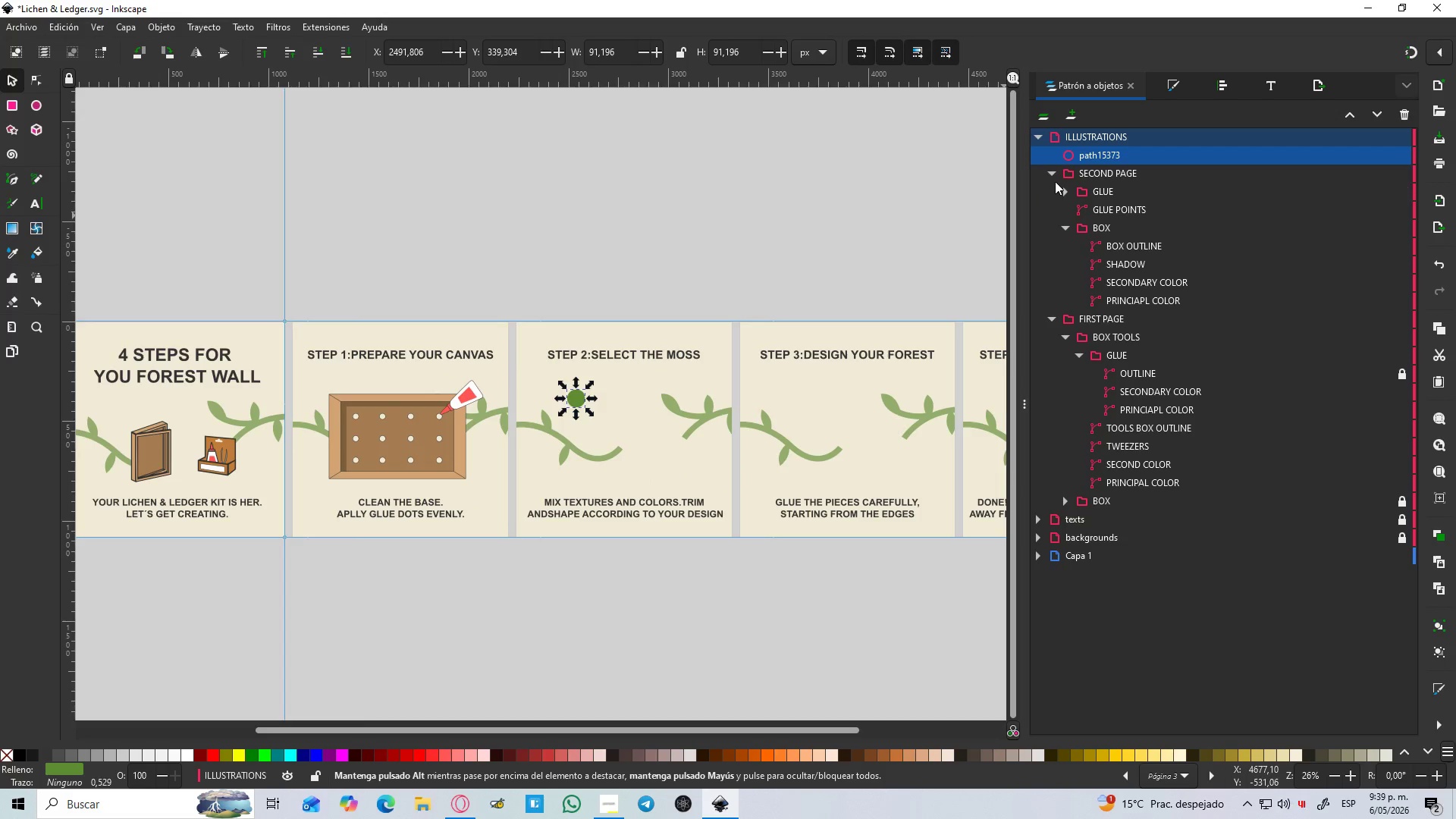 
left_click([1055, 178])
 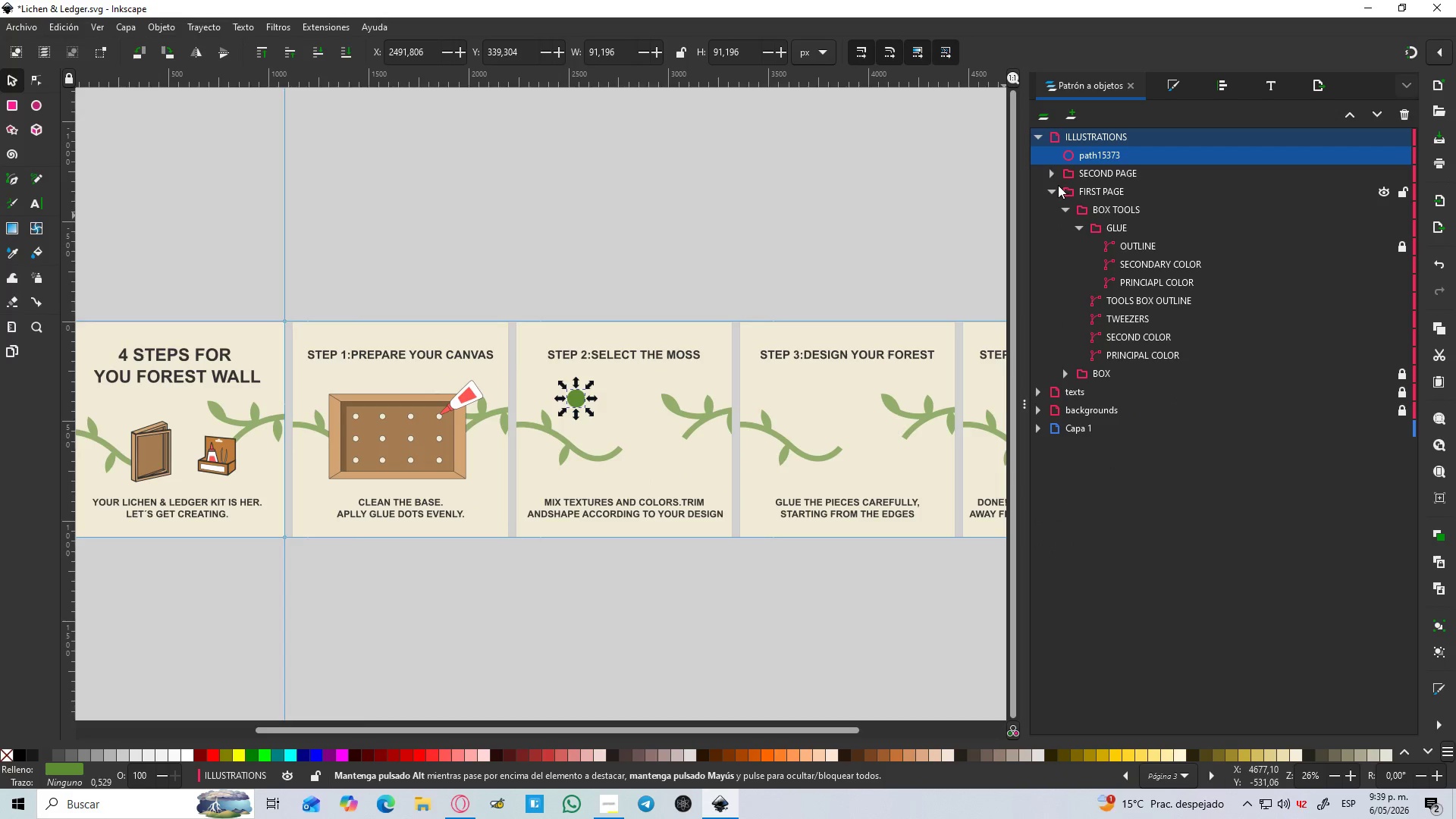 
left_click([1053, 190])
 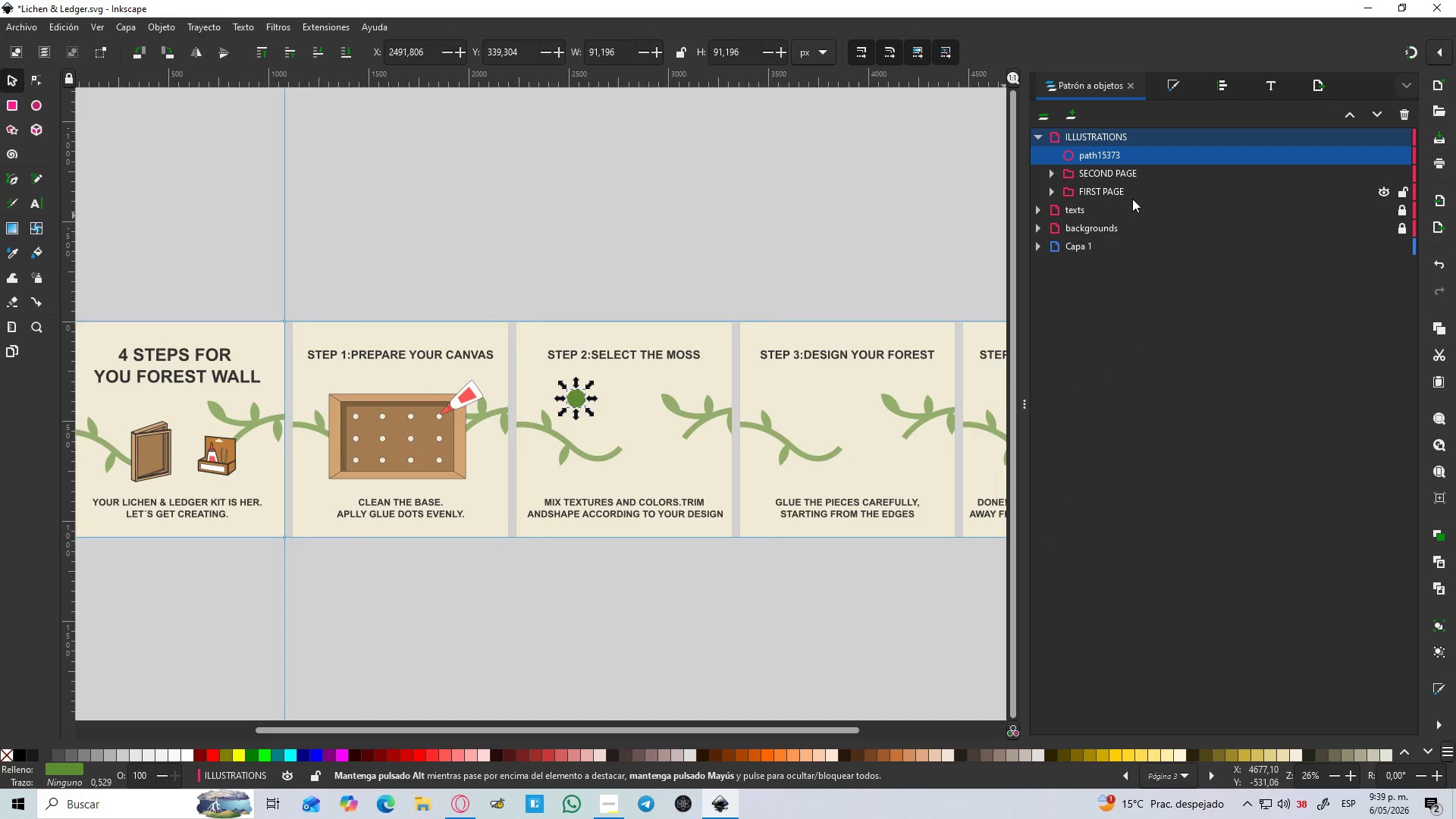 
left_click([1125, 191])
 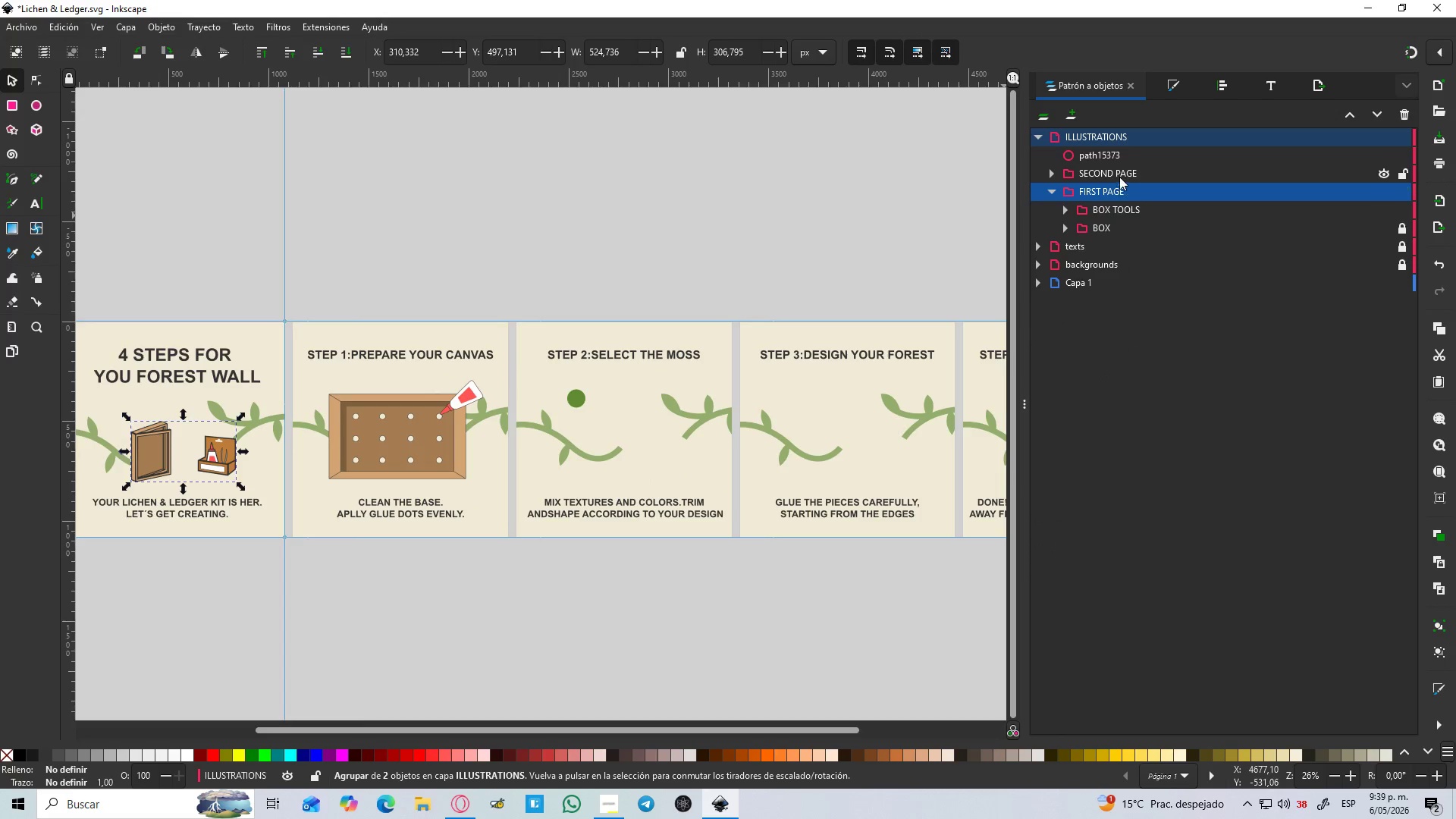 
left_click([1117, 171])
 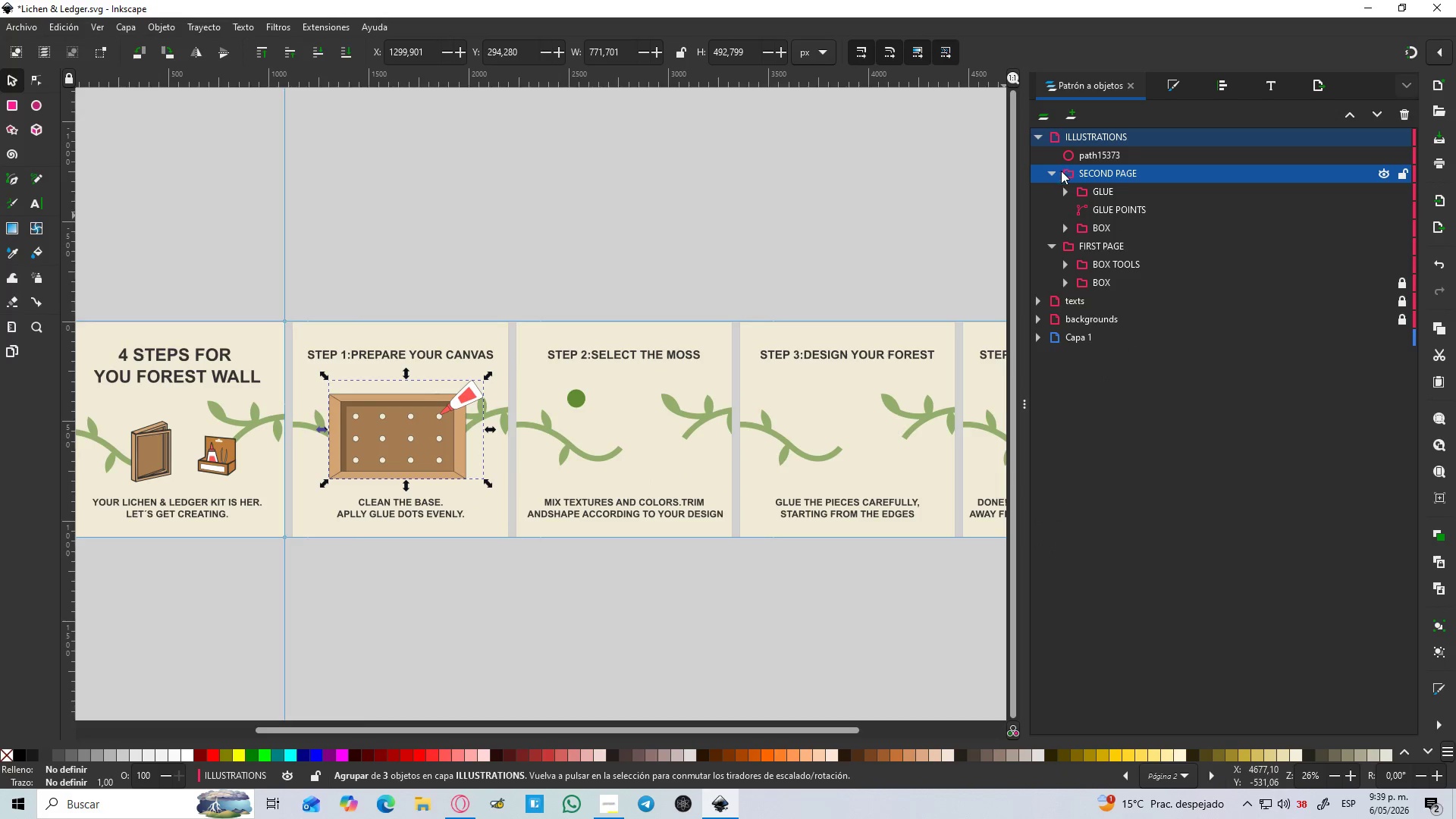 
left_click([1056, 171])
 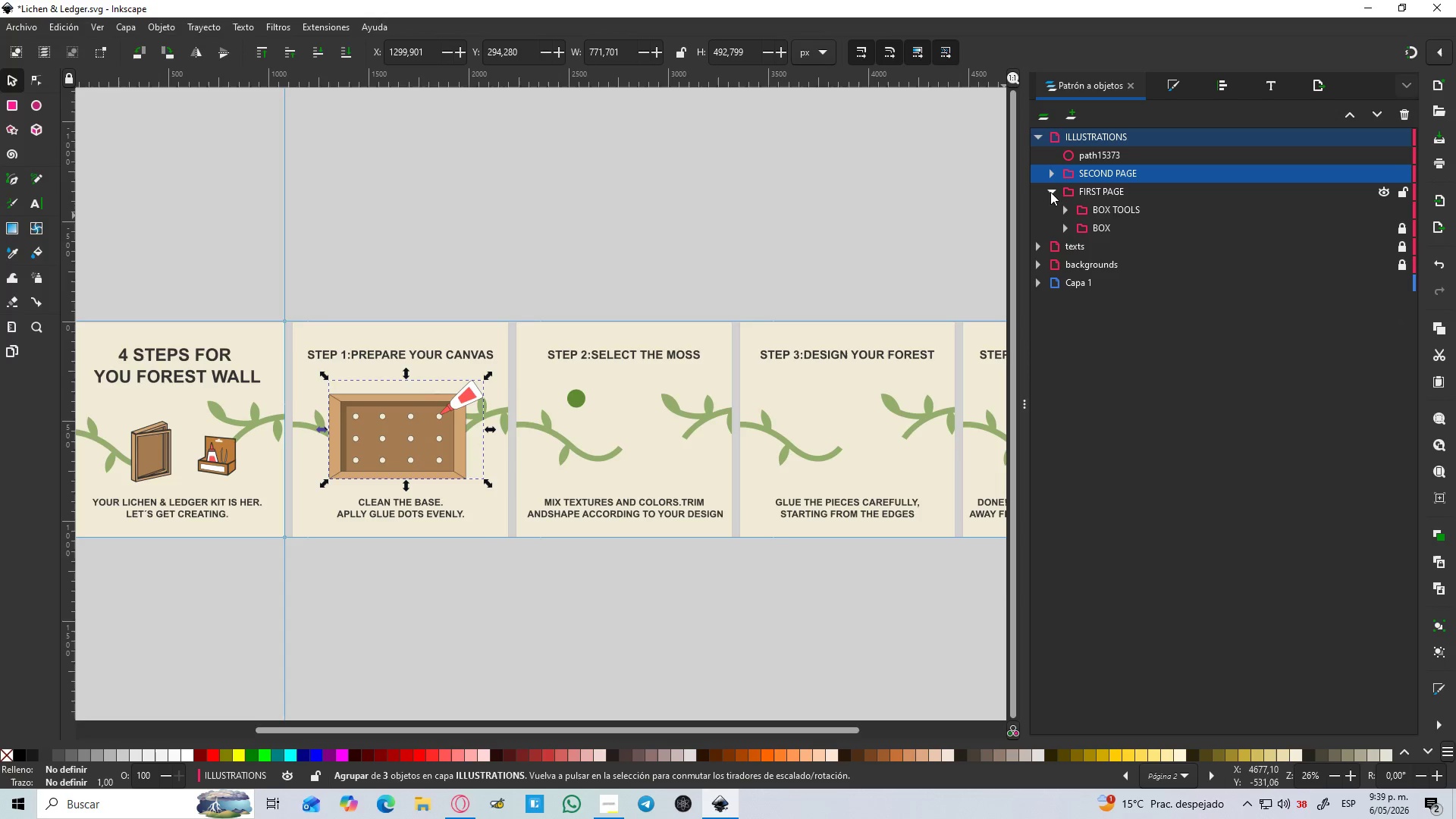 
left_click([1049, 193])
 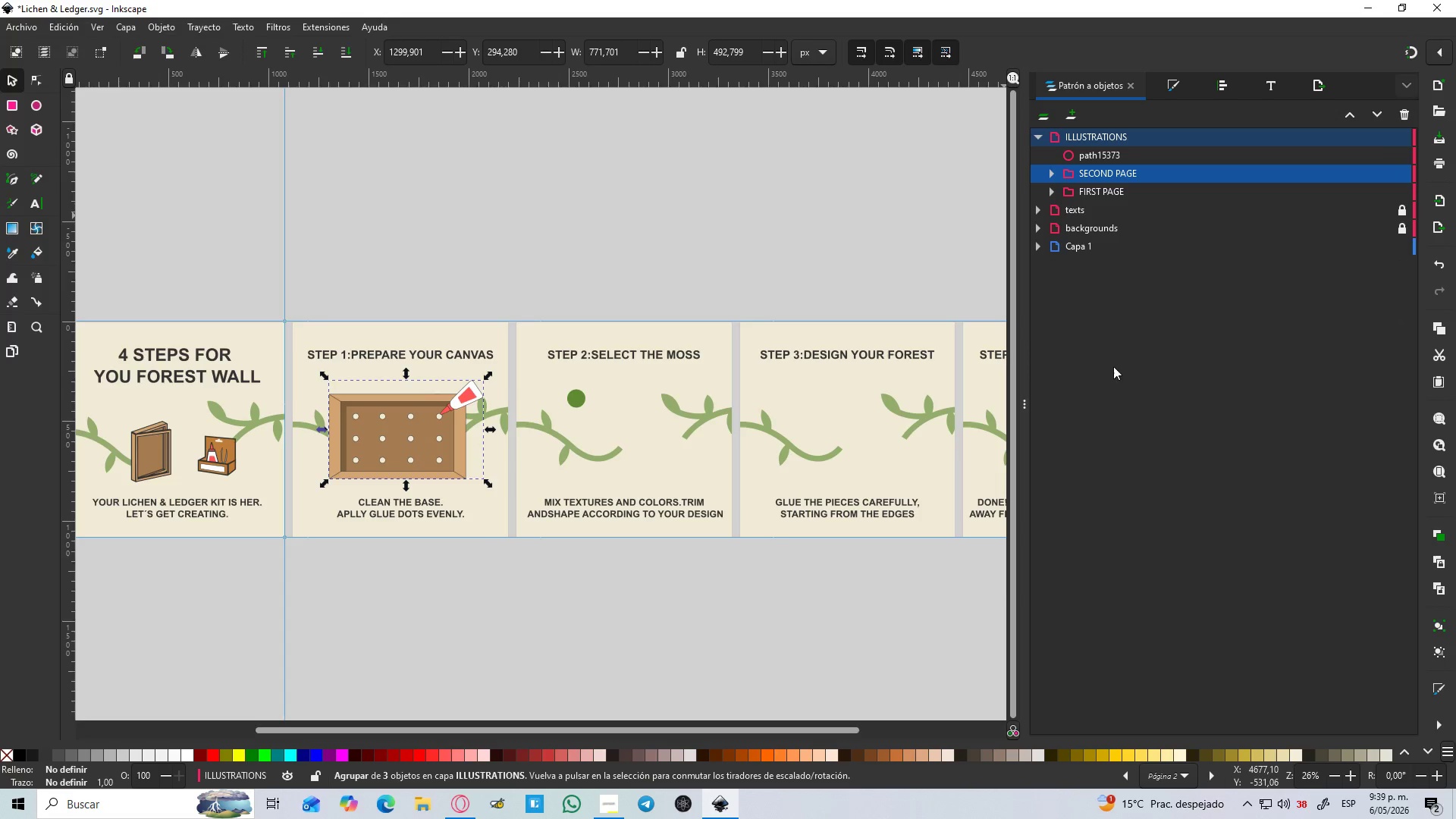 
left_click([1131, 420])
 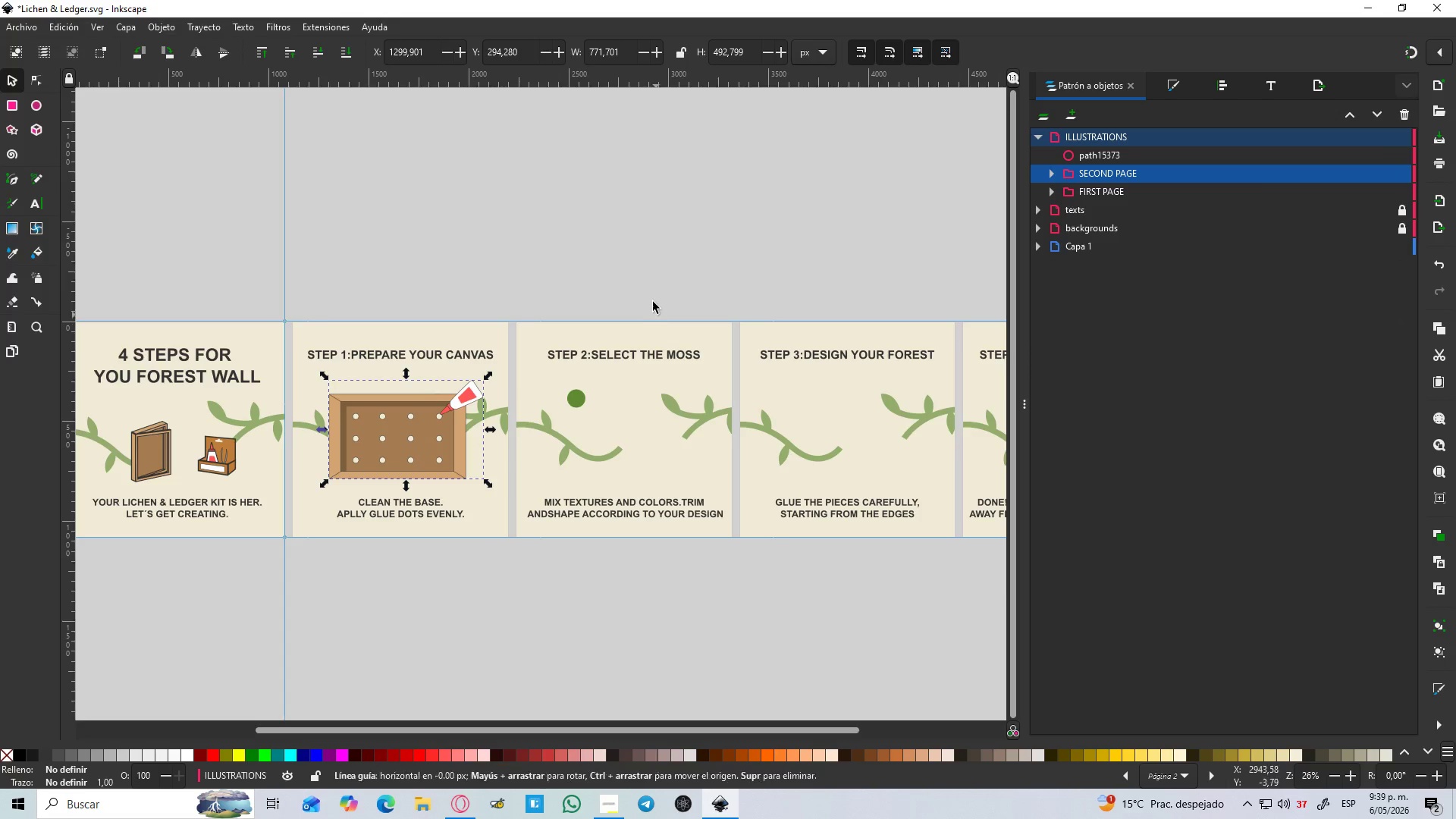 
left_click([637, 262])
 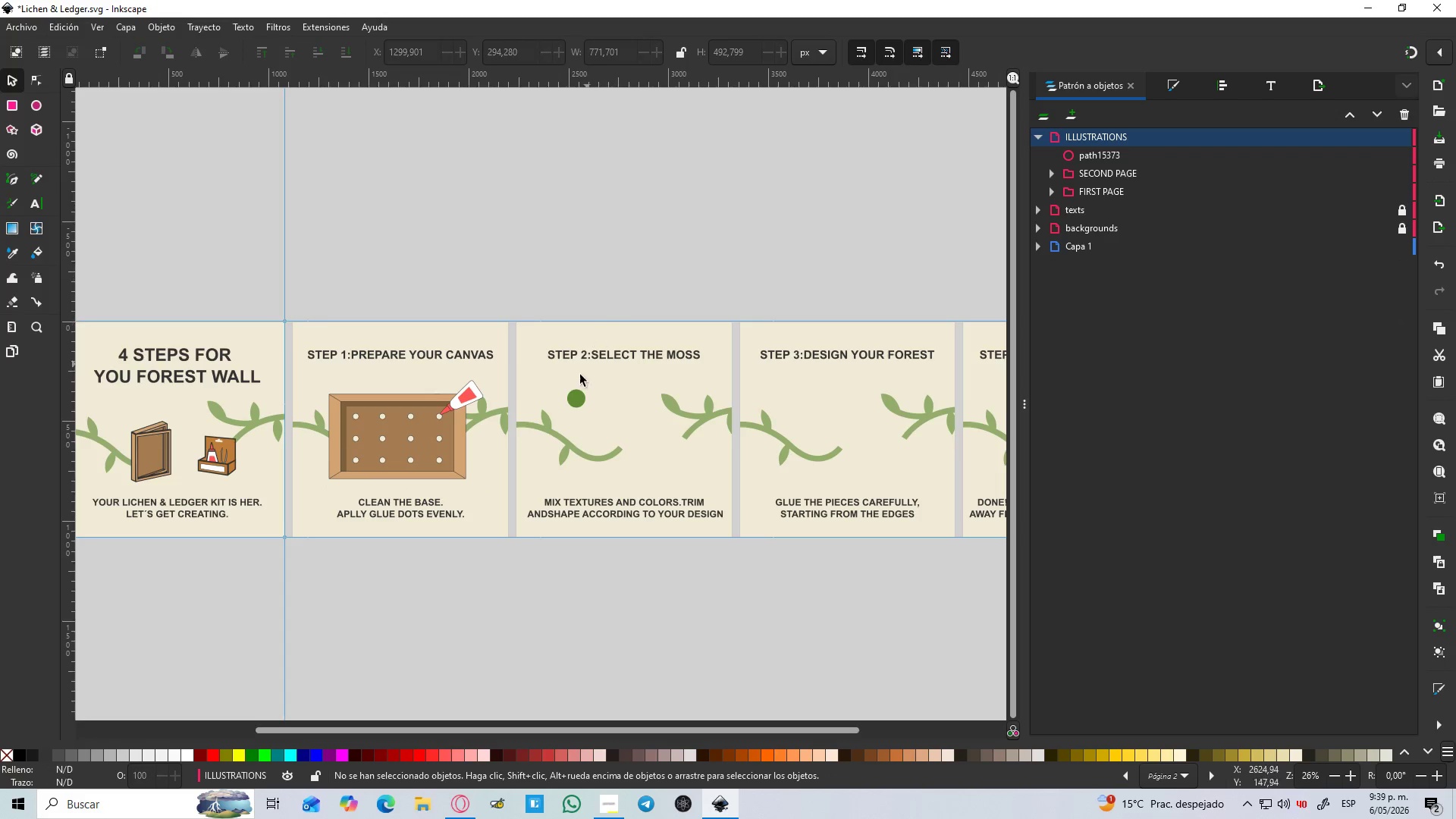 
hold_key(key=ControlLeft, duration=1.17)
scroll: coordinate [587, 541], scroll_direction: up, amount: 4.0
 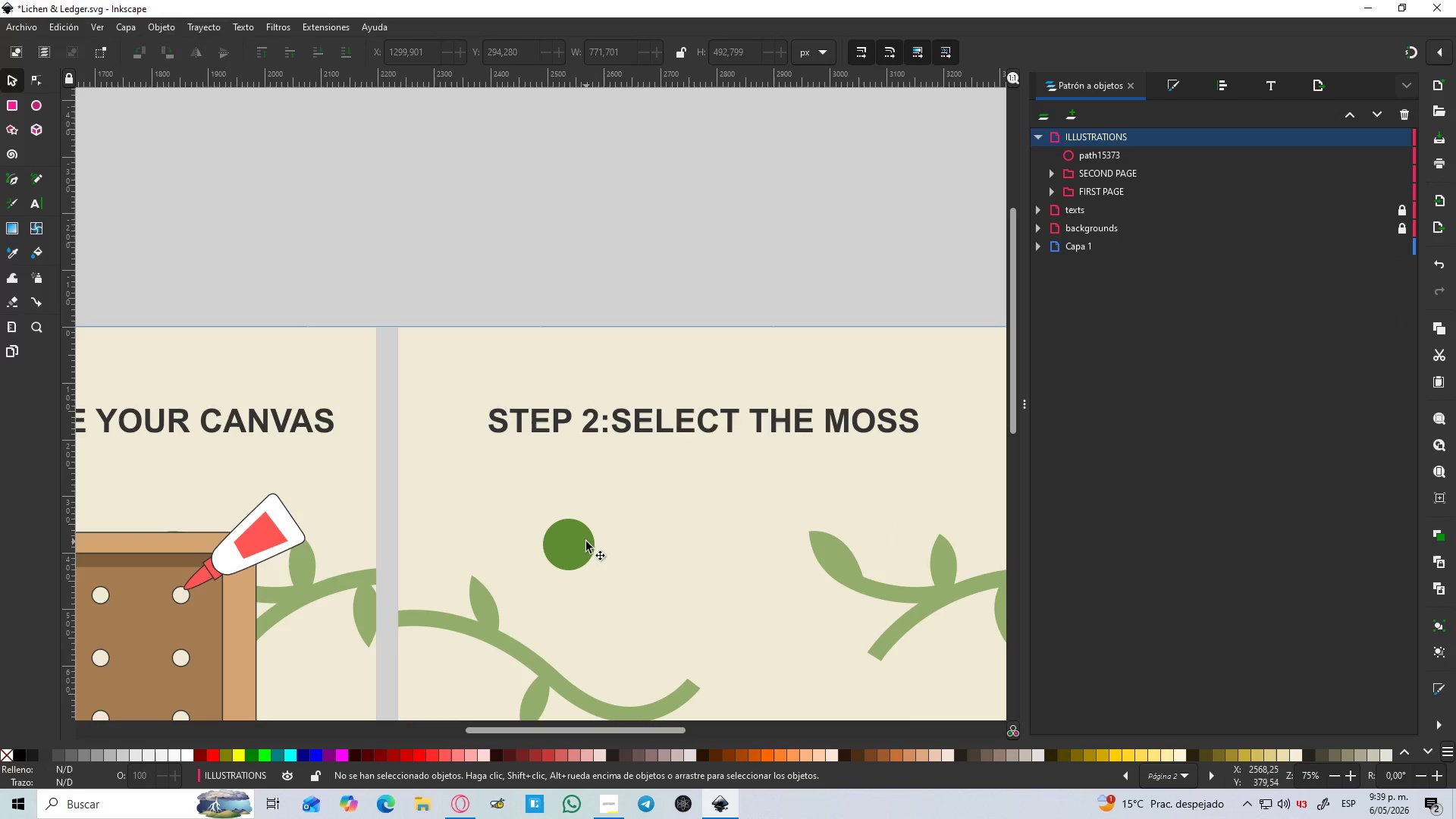 
left_click([585, 541])
 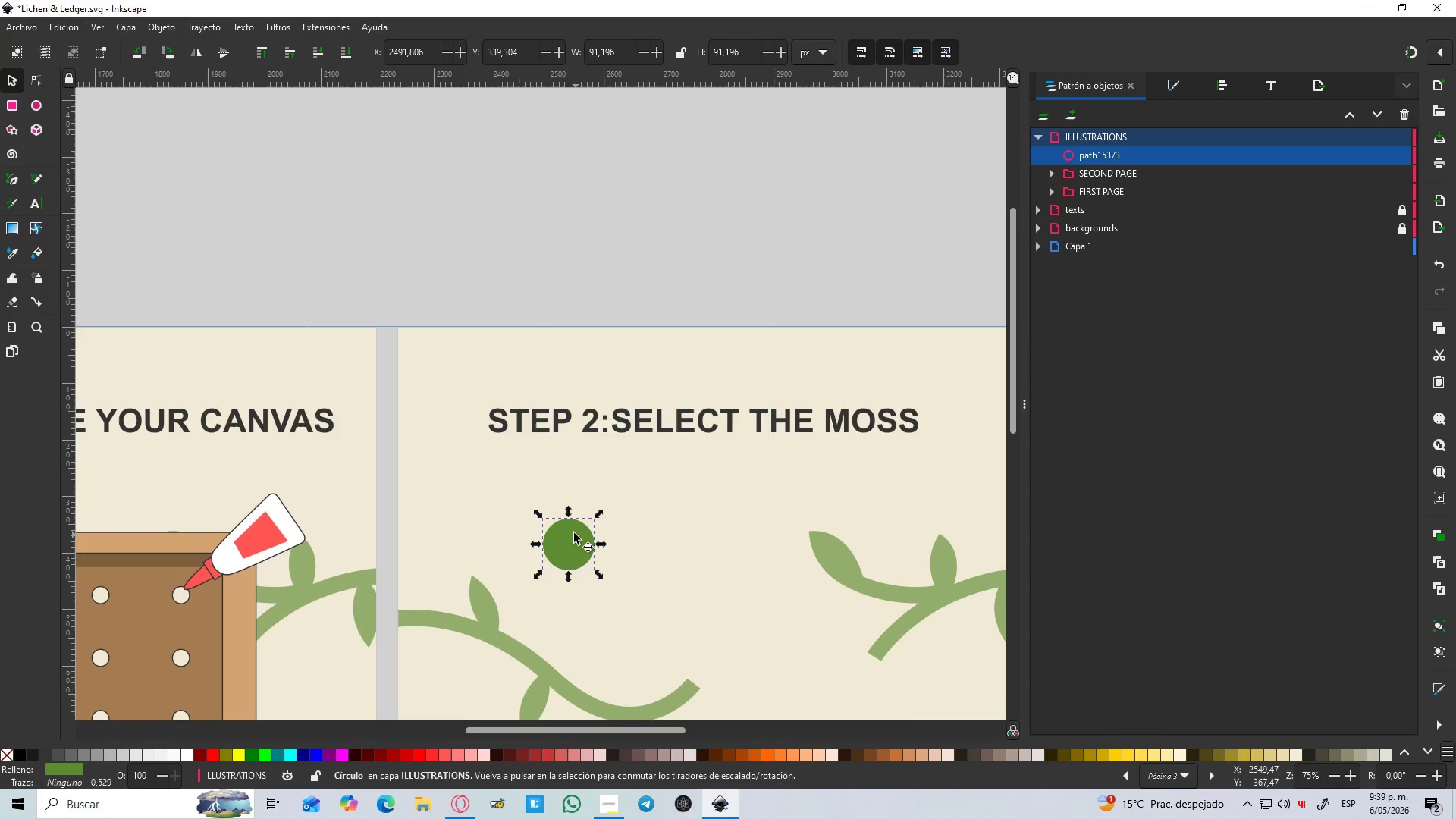 
key(Control+D)
 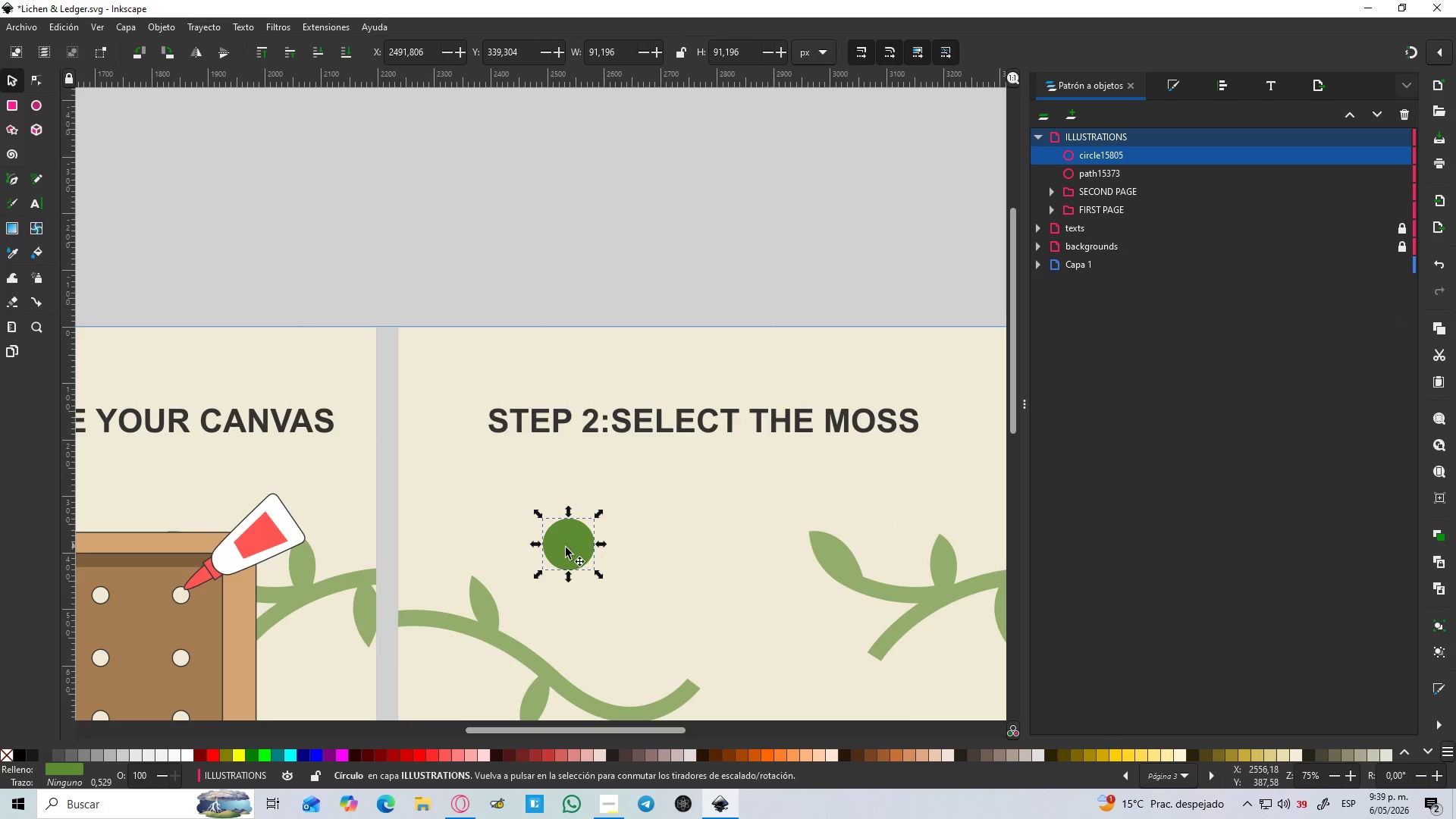 
left_click_drag(start_coordinate=[566, 549], to_coordinate=[599, 583])
 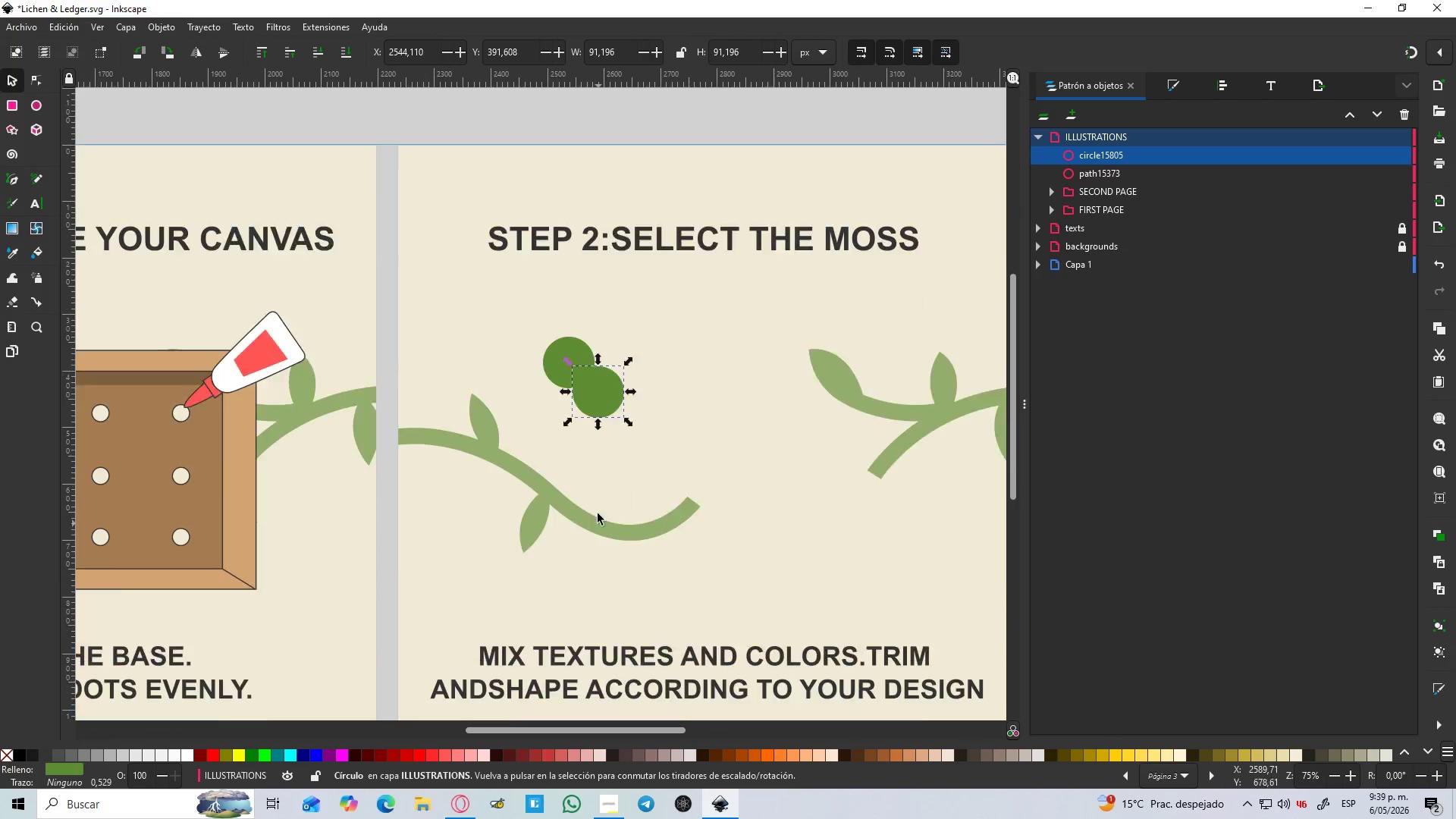 
hold_key(key=ControlLeft, duration=0.56)
 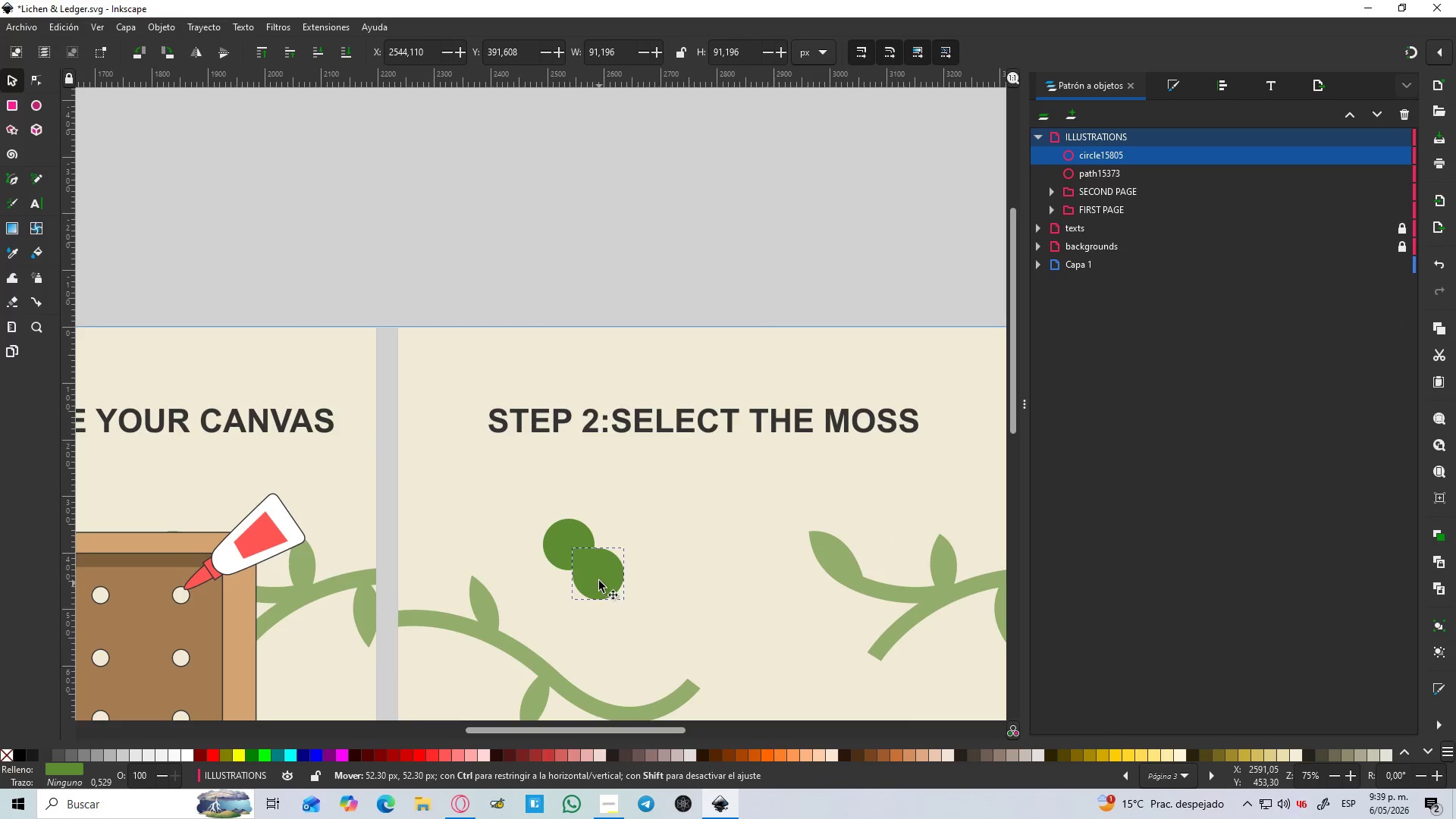 
scroll: coordinate [598, 542], scroll_direction: down, amount: 3.0
 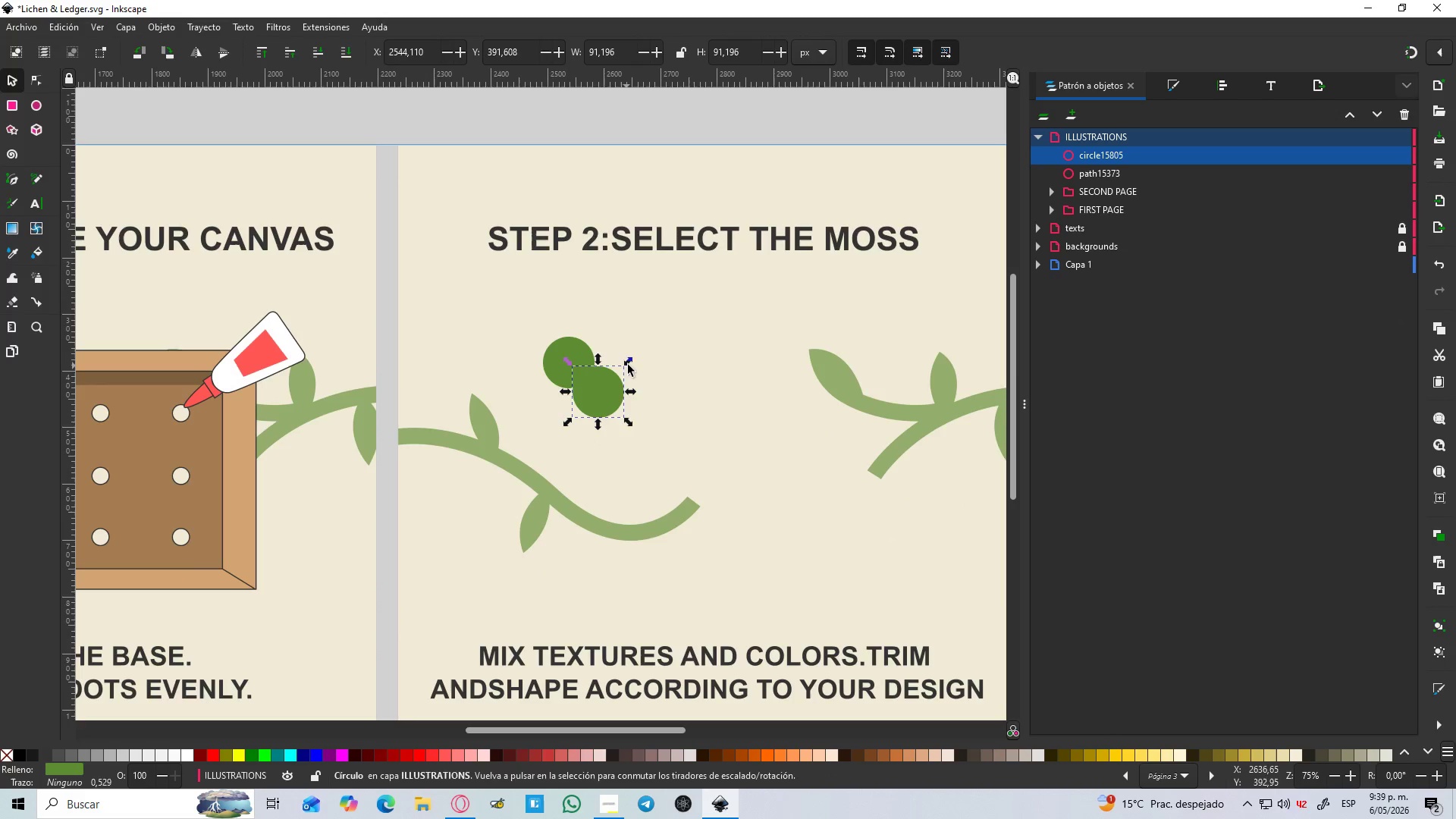 
left_click_drag(start_coordinate=[629, 363], to_coordinate=[655, 344])
 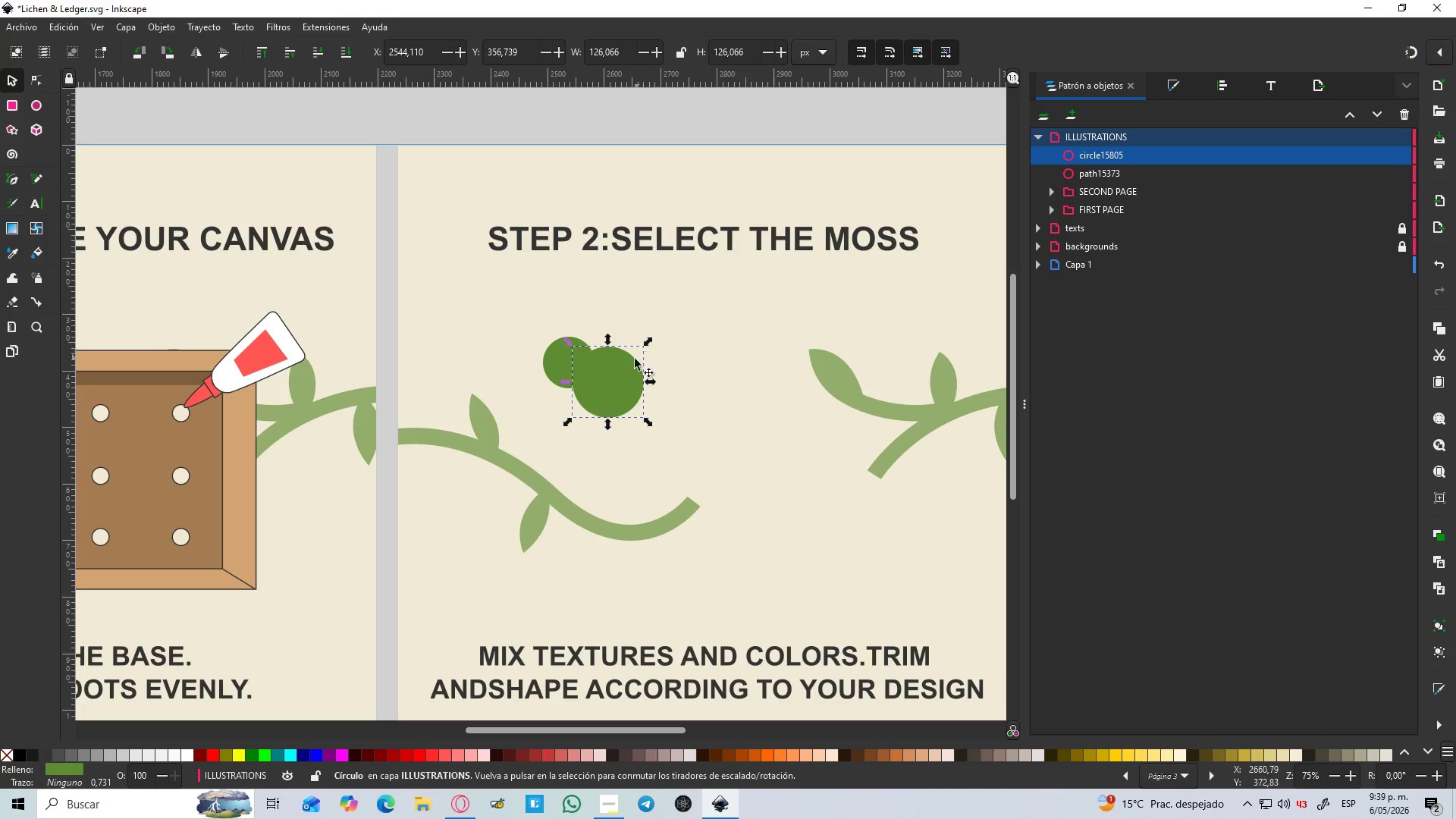 
hold_key(key=ControlLeft, duration=0.8)
 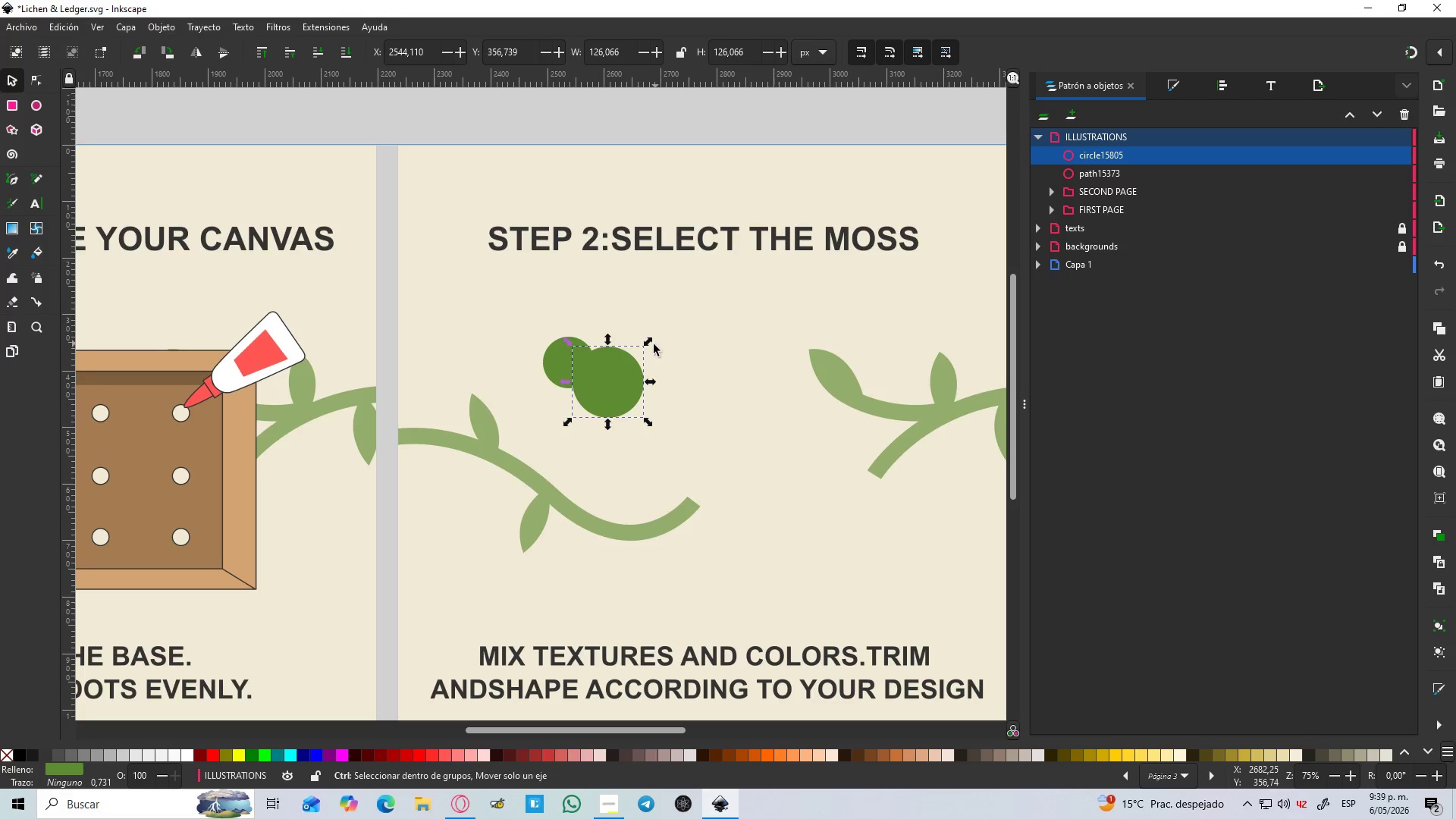 
key(Control+D)
 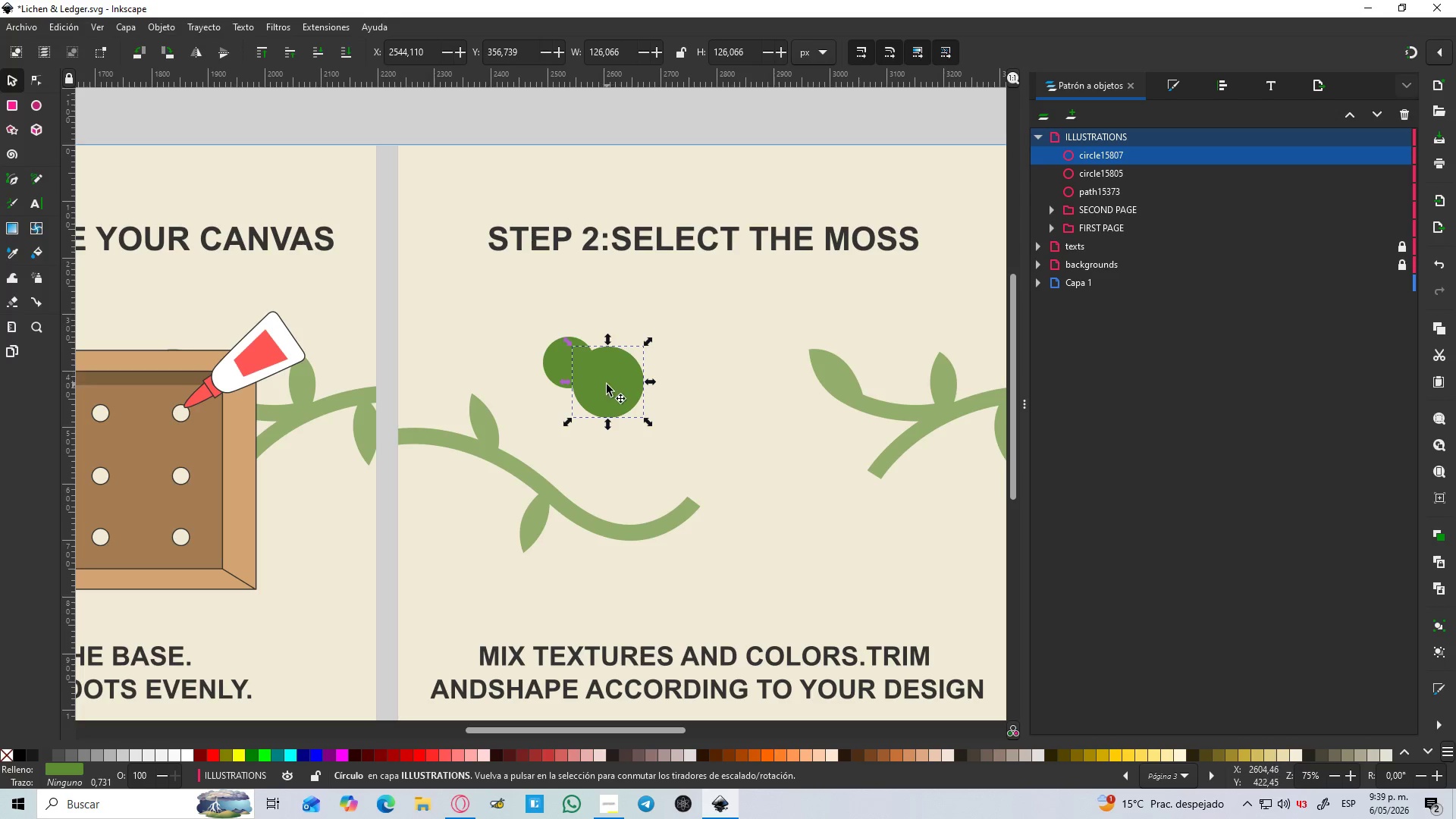 
left_click_drag(start_coordinate=[607, 386], to_coordinate=[536, 403])
 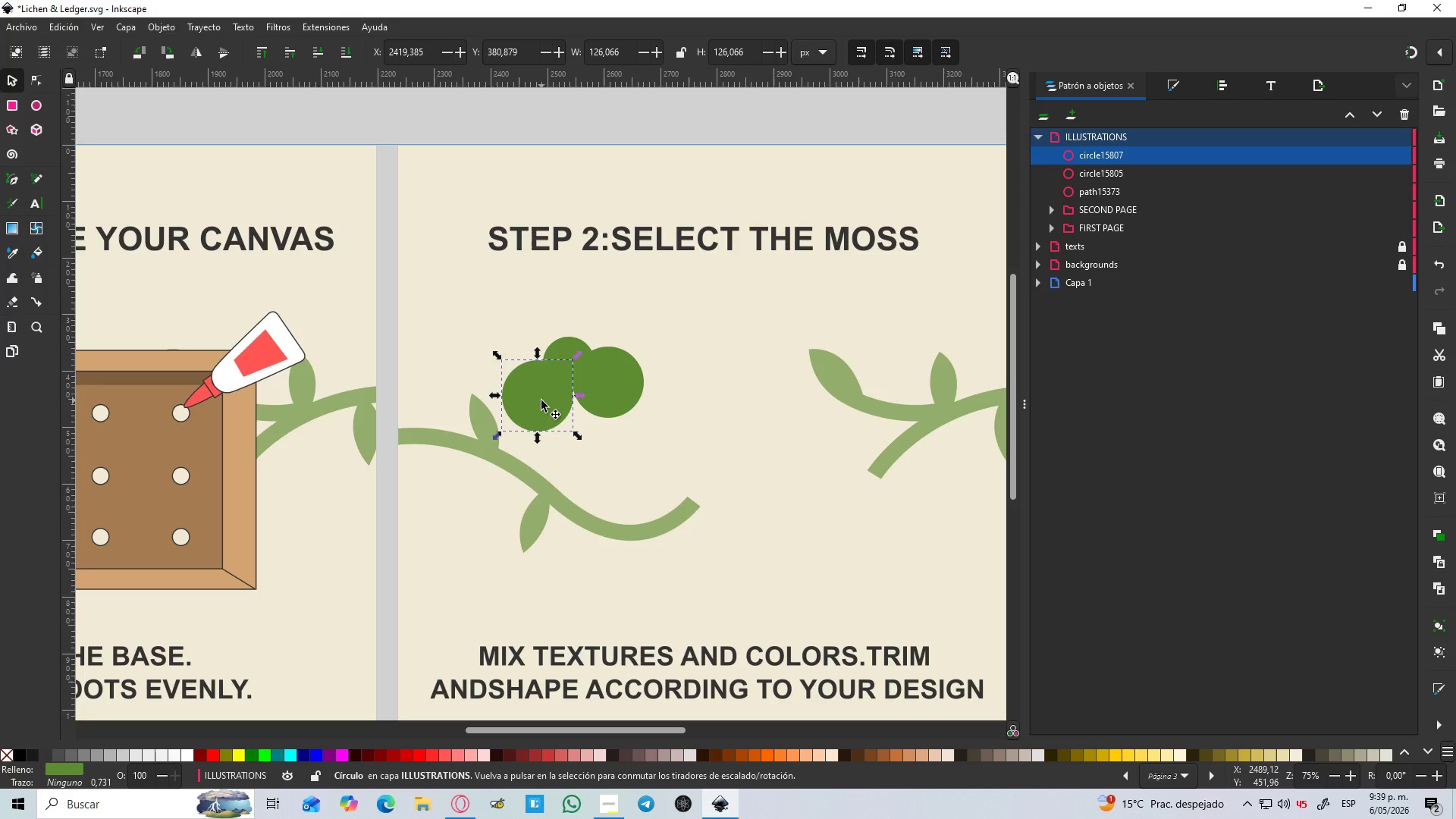 
left_click_drag(start_coordinate=[541, 400], to_coordinate=[588, 418])
 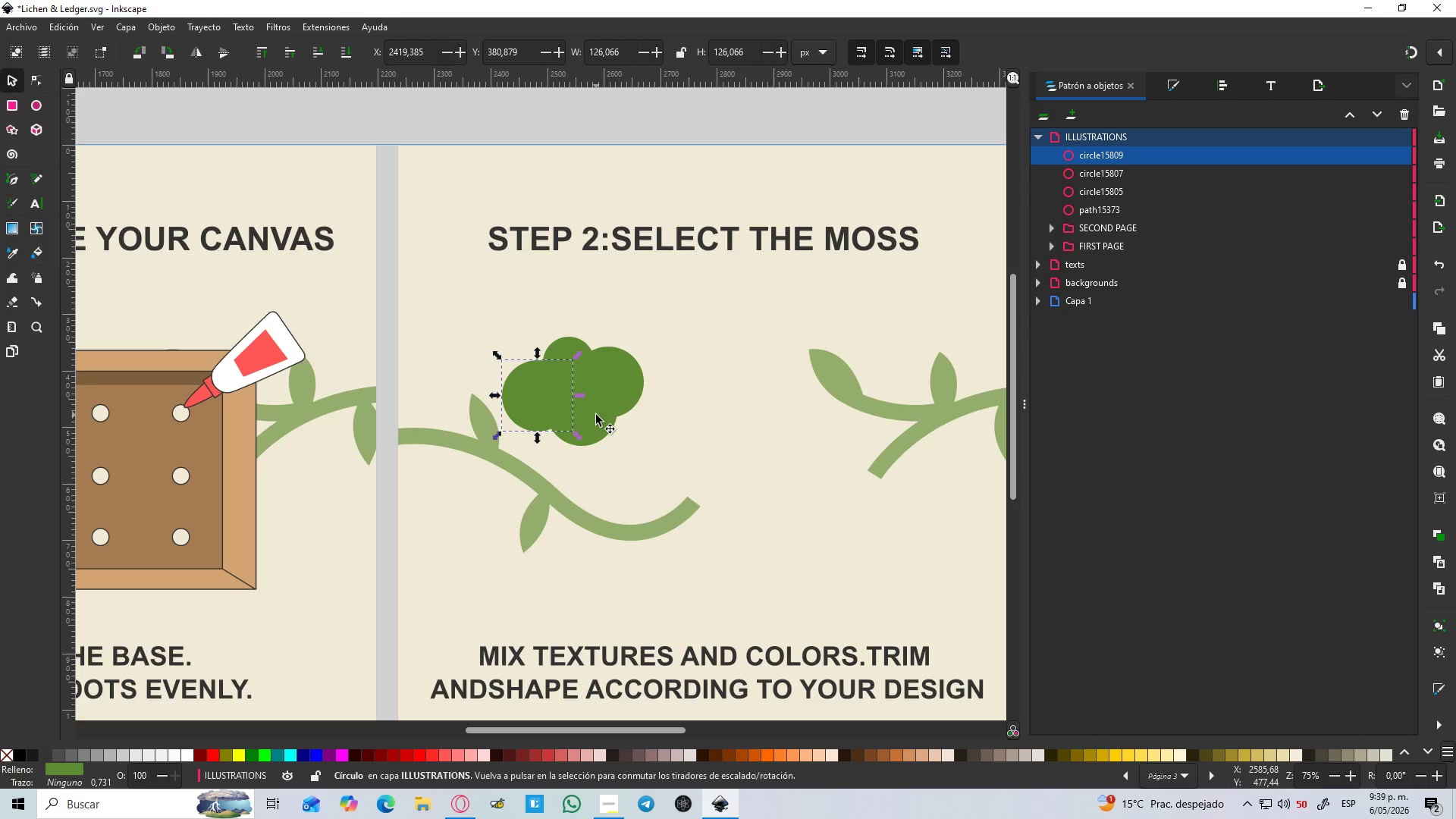 
key(Control+D)
 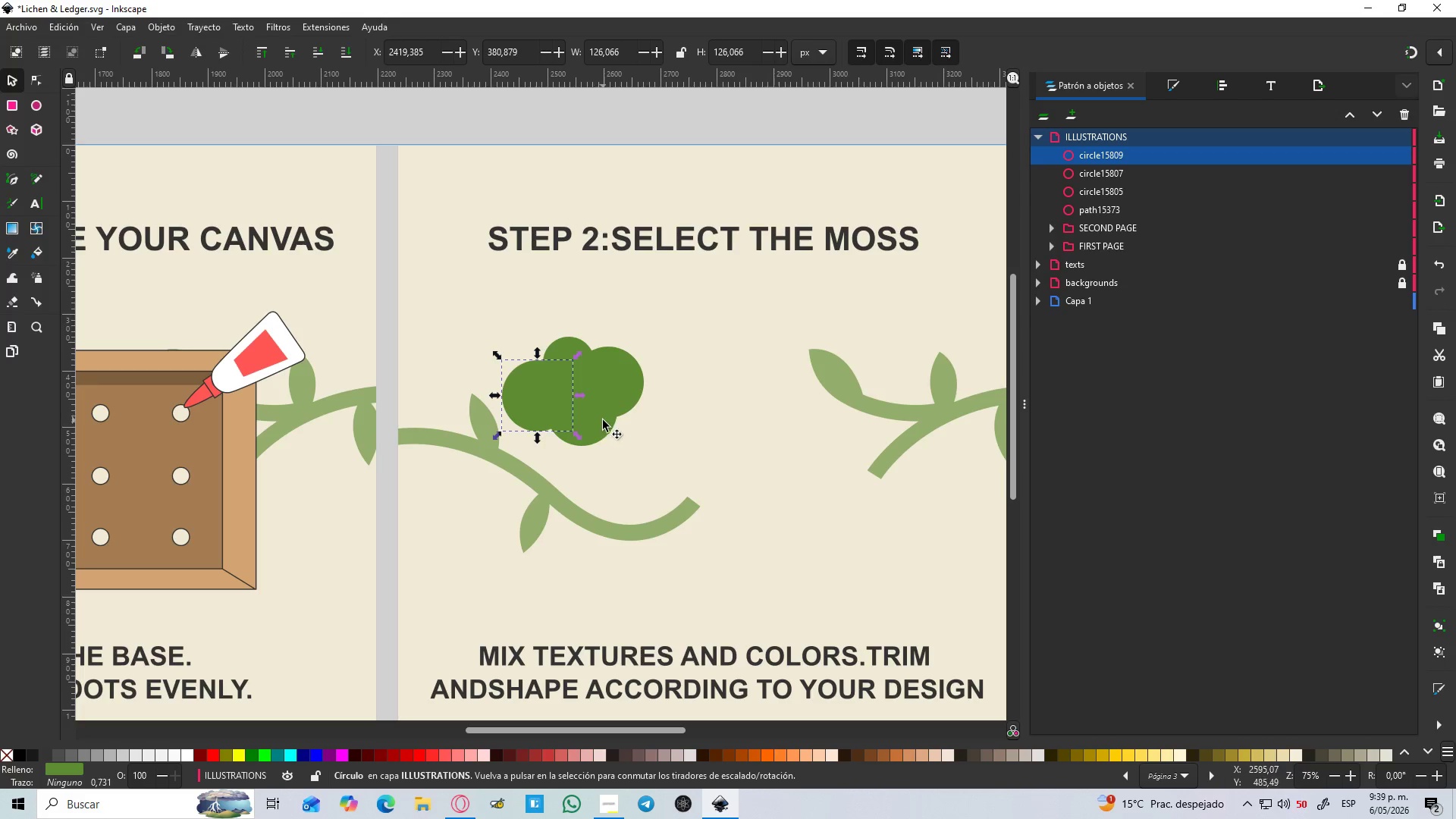 
left_click_drag(start_coordinate=[597, 413], to_coordinate=[629, 406])
 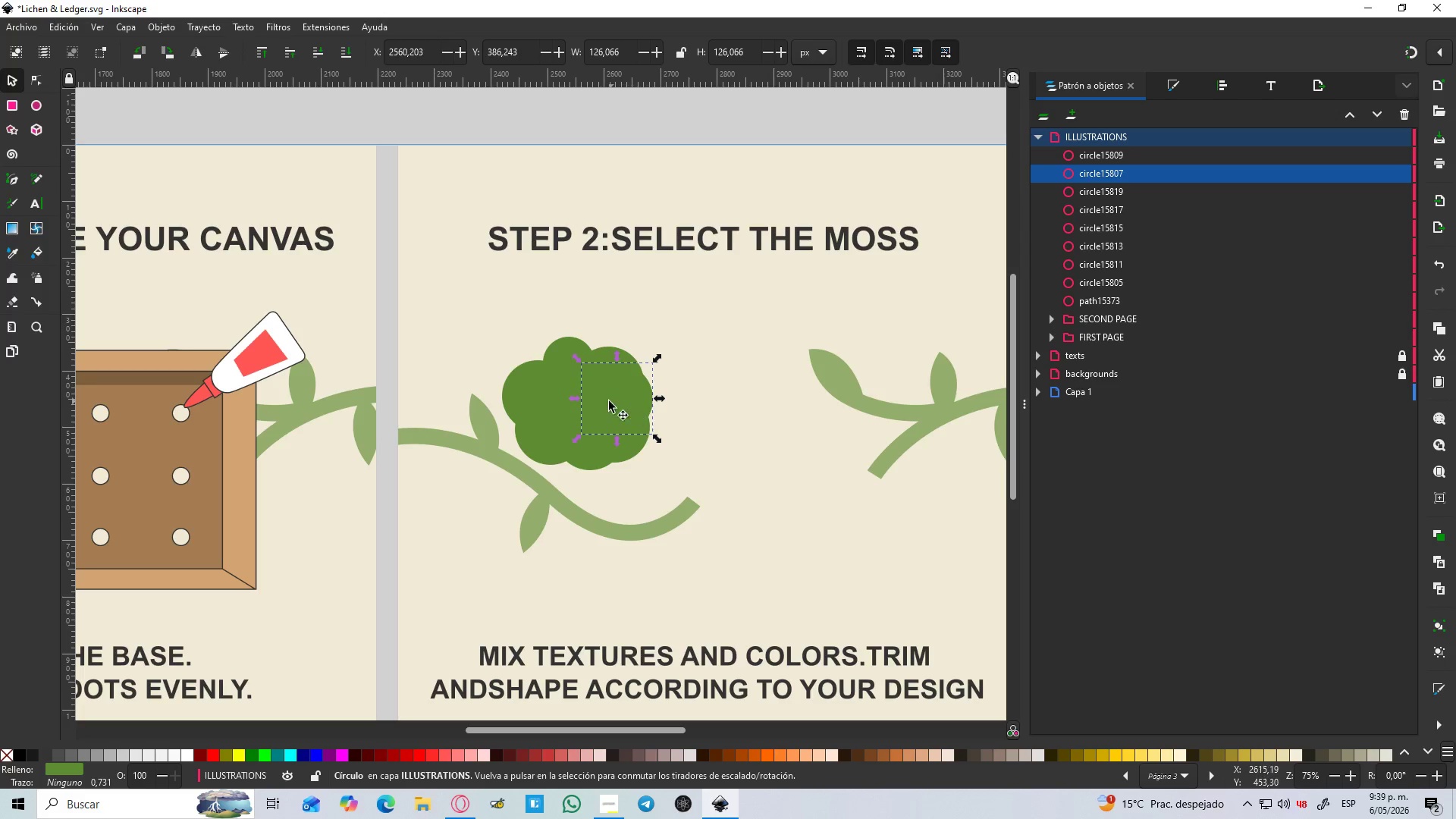 
key(Space)
 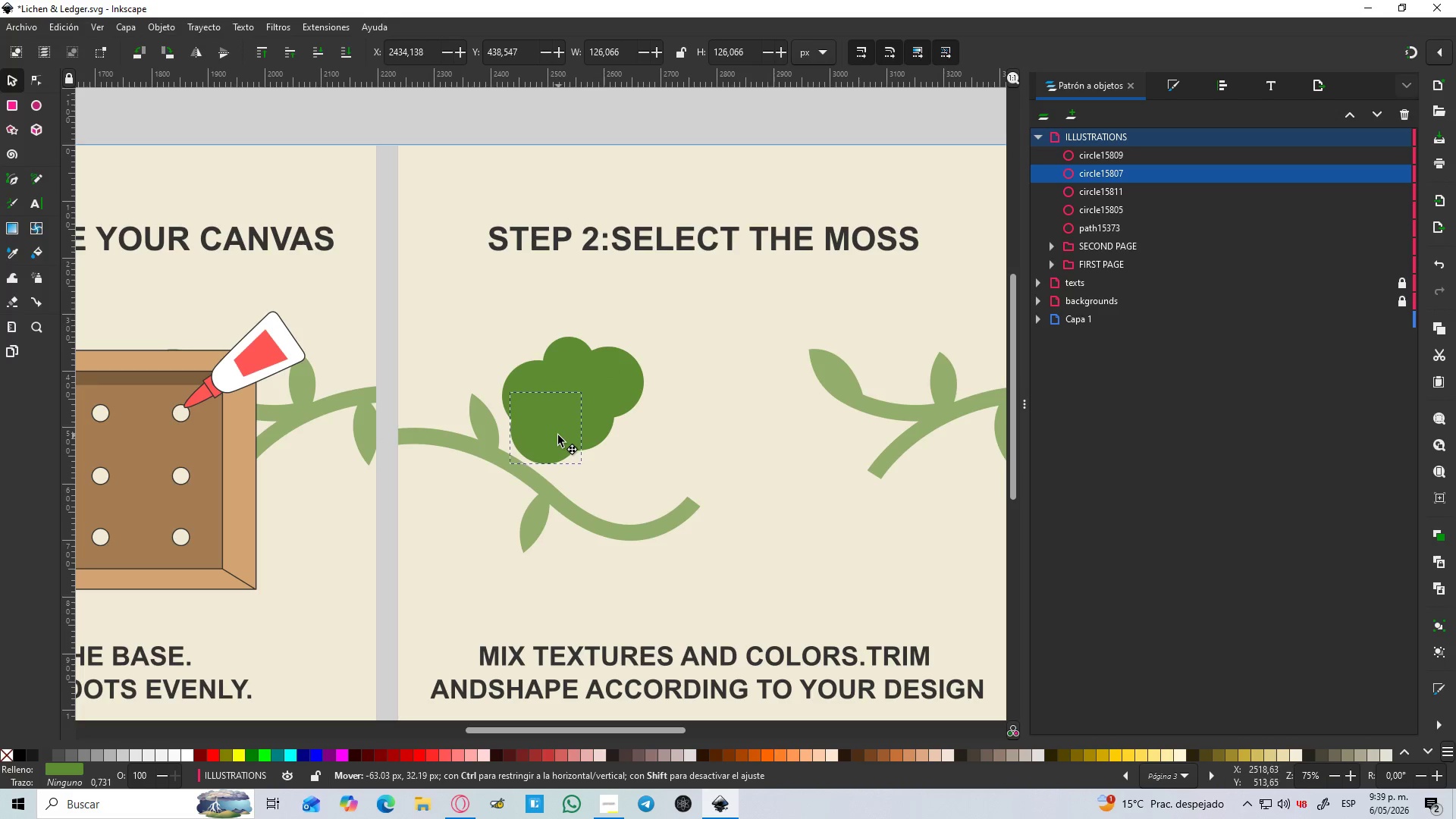 
key(Space)
 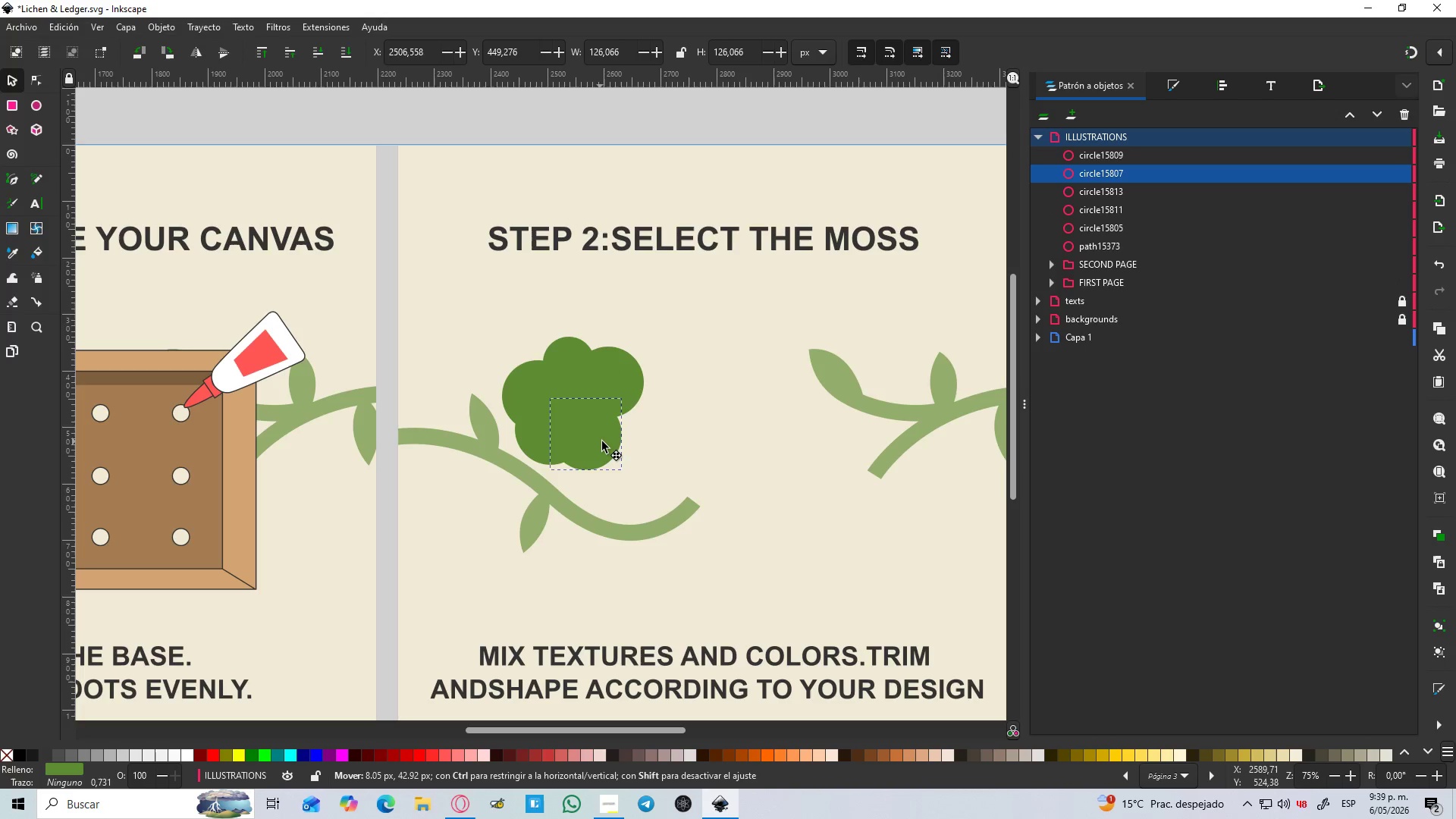 
key(Space)
 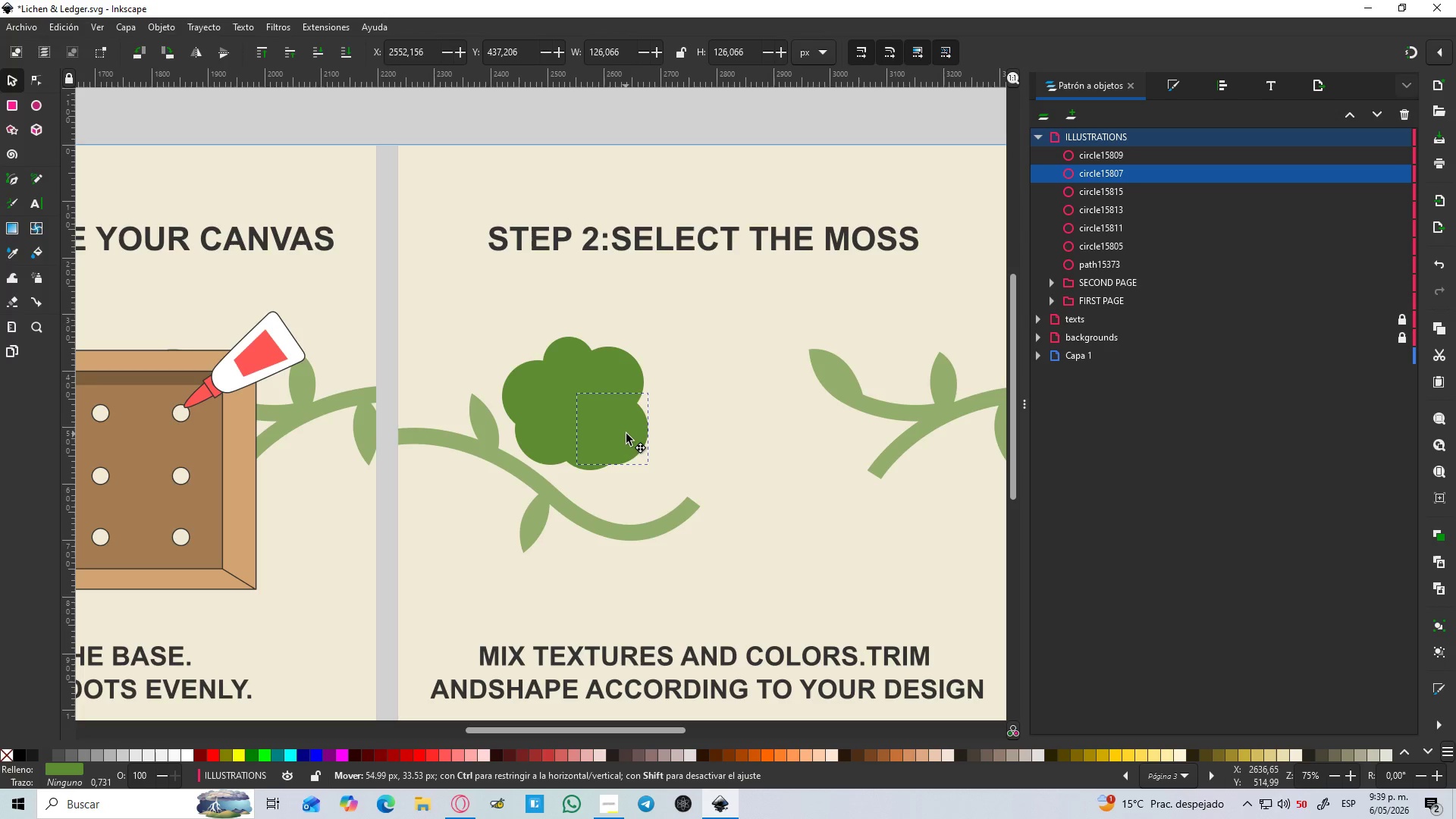 
key(Space)
 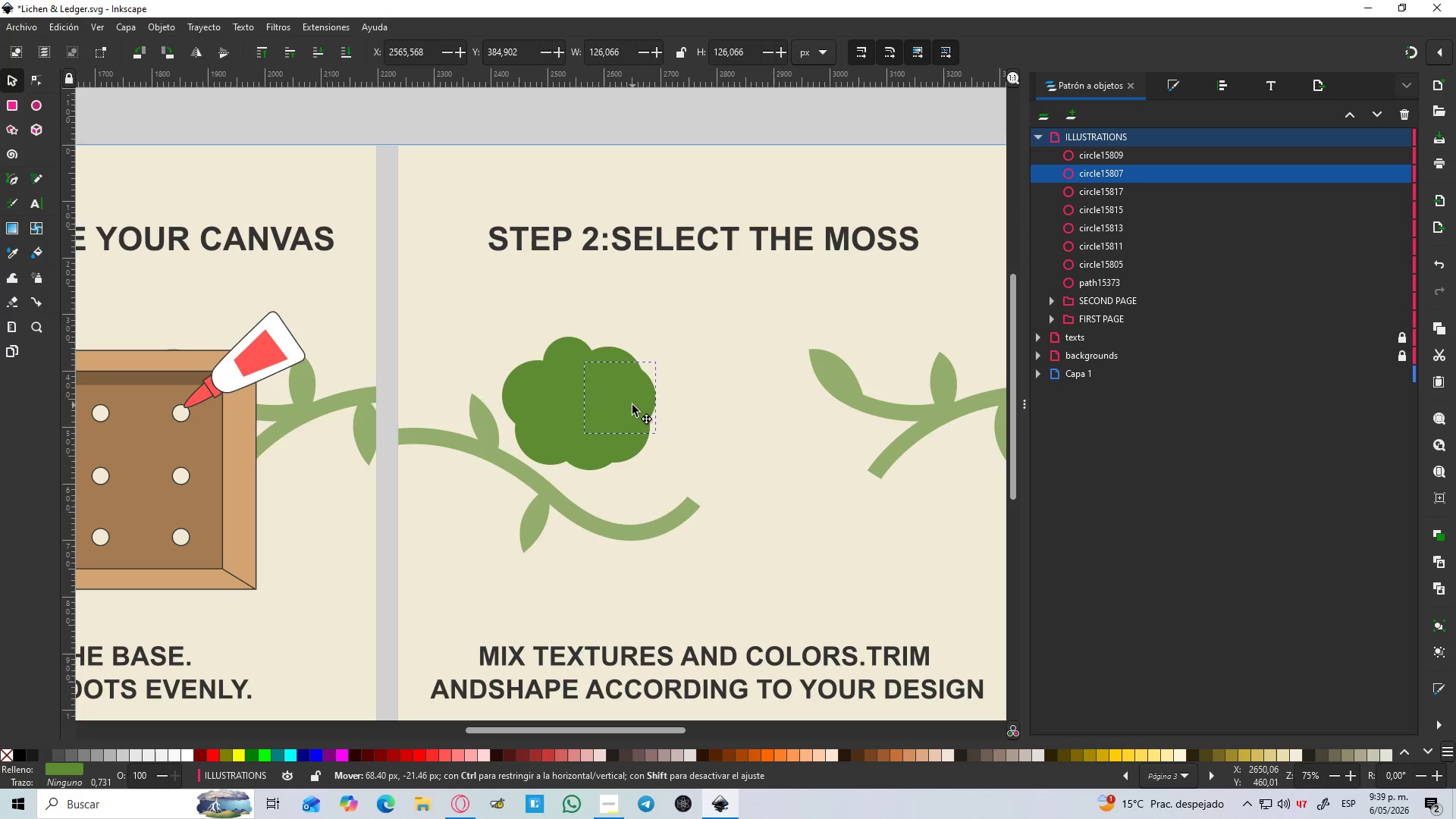 
key(Space)
 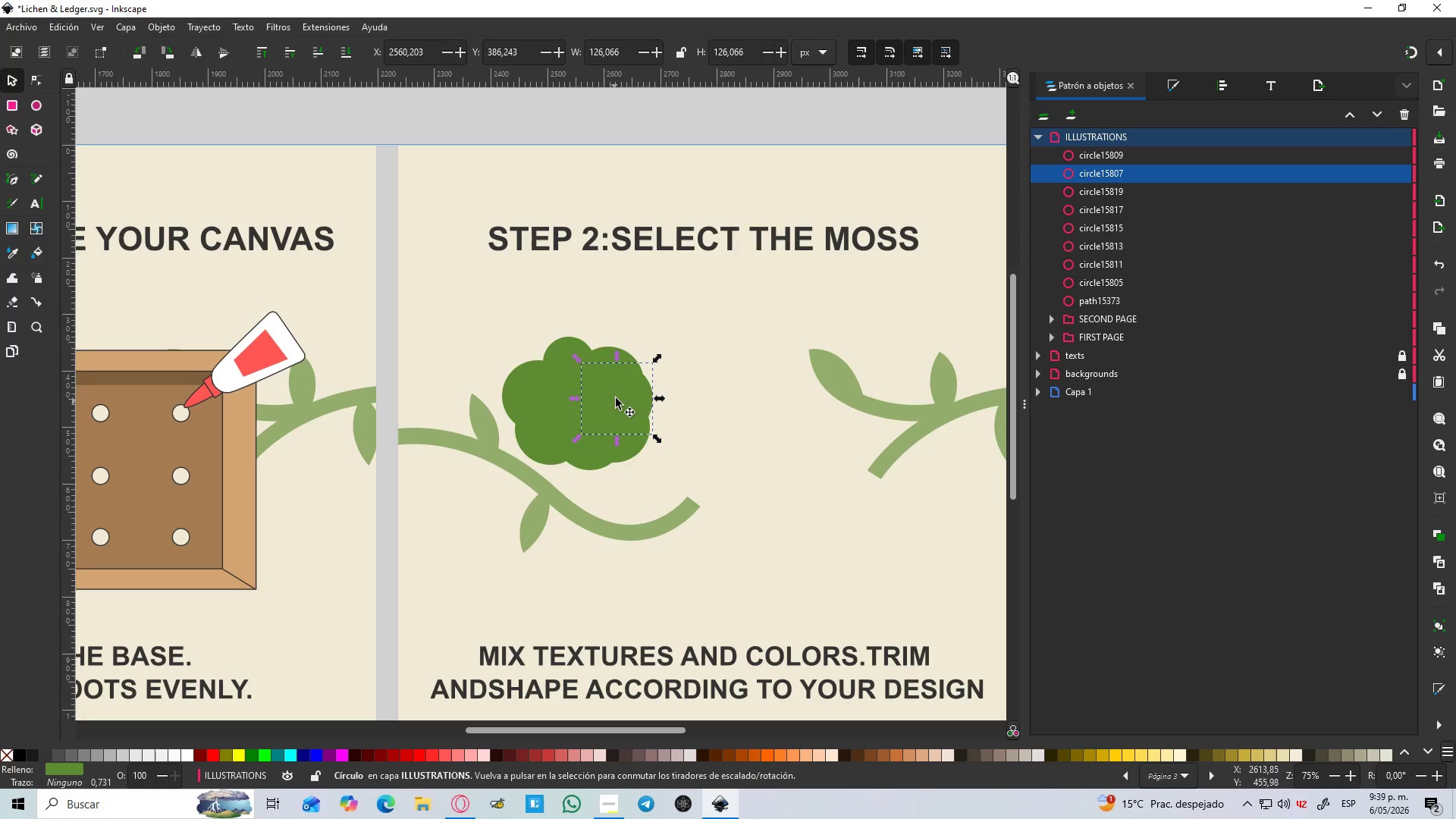 
left_click([773, 347])
 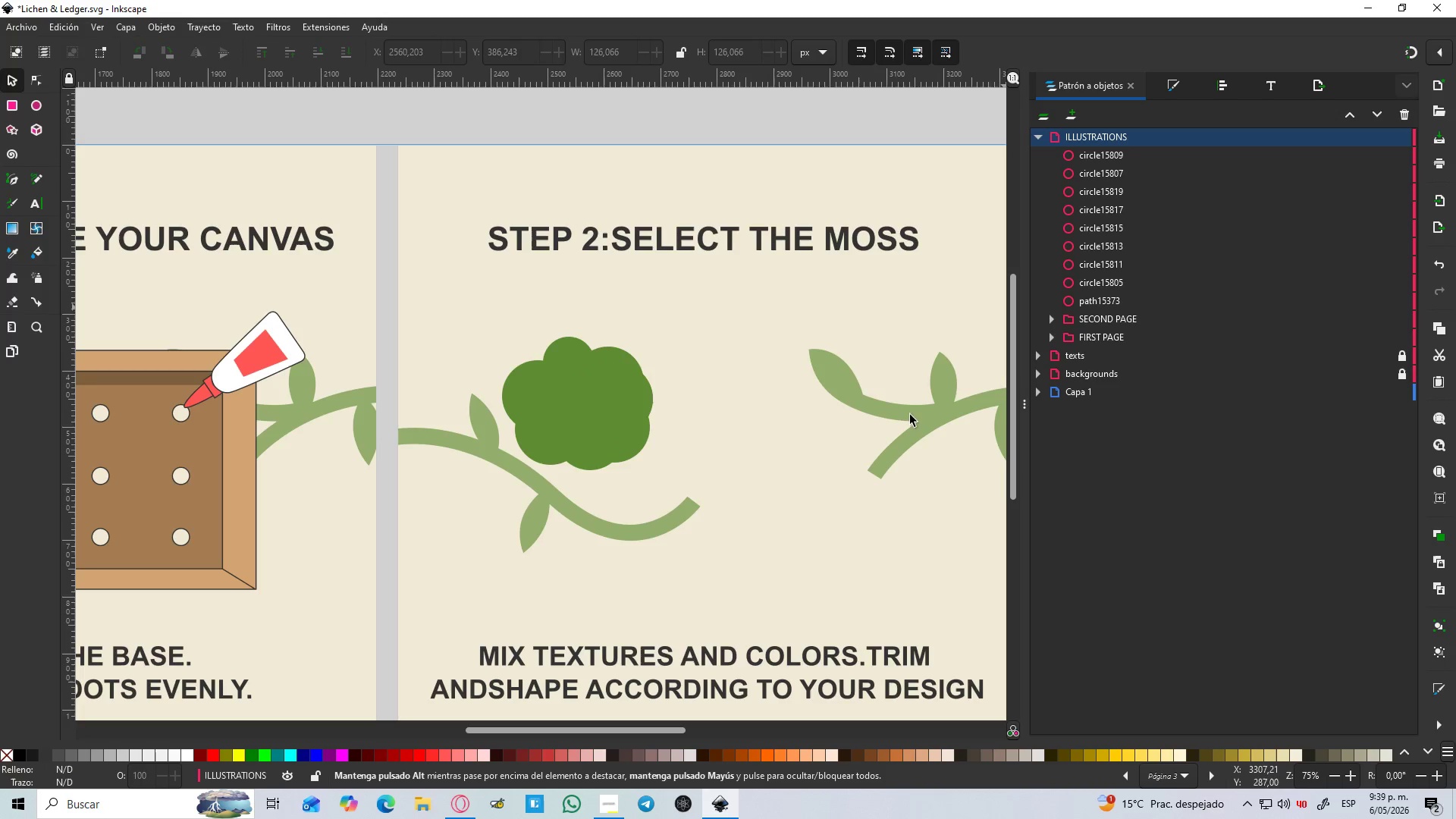 
left_click([683, 458])
 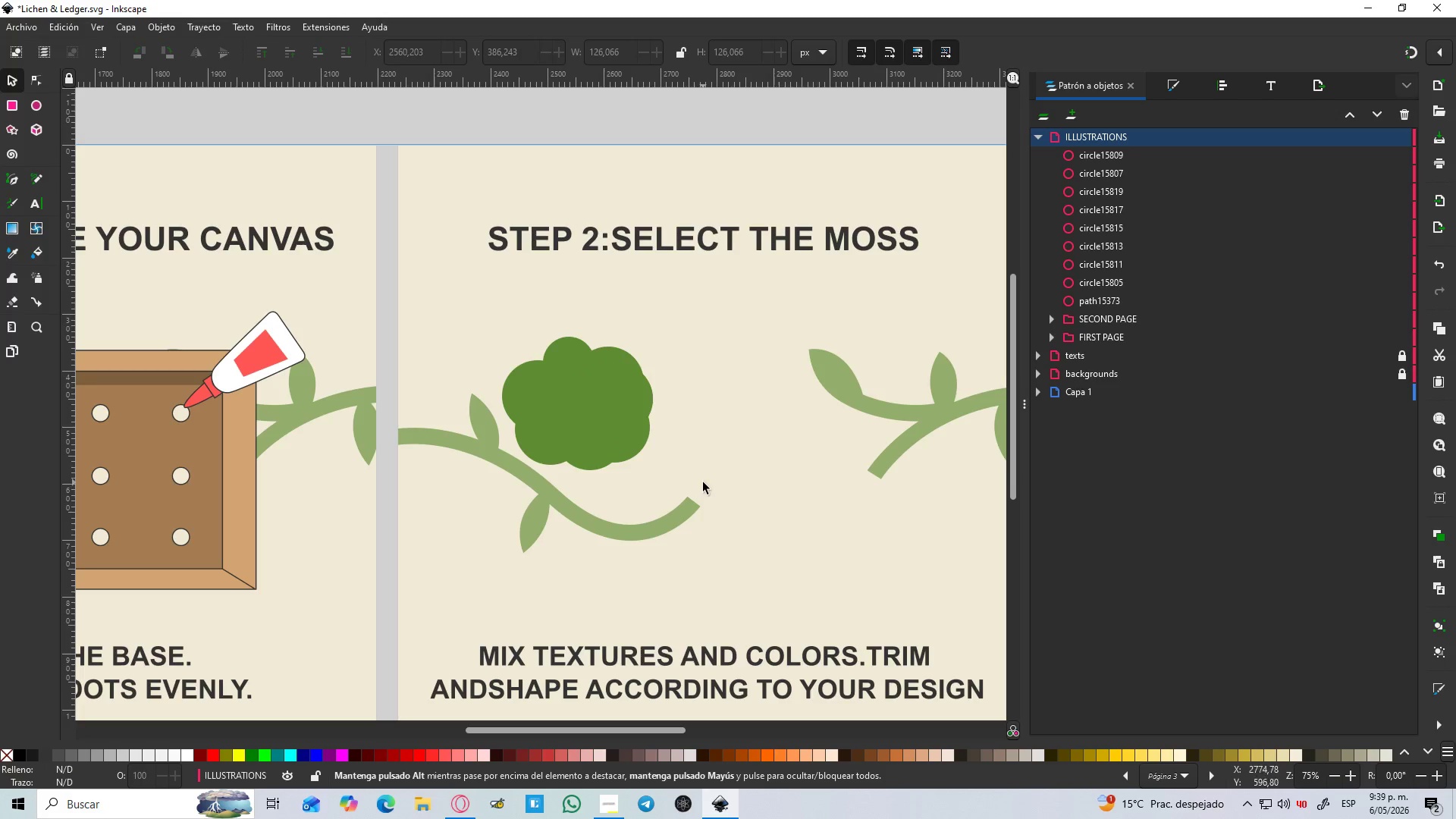 
left_click_drag(start_coordinate=[701, 482], to_coordinate=[450, 299])
 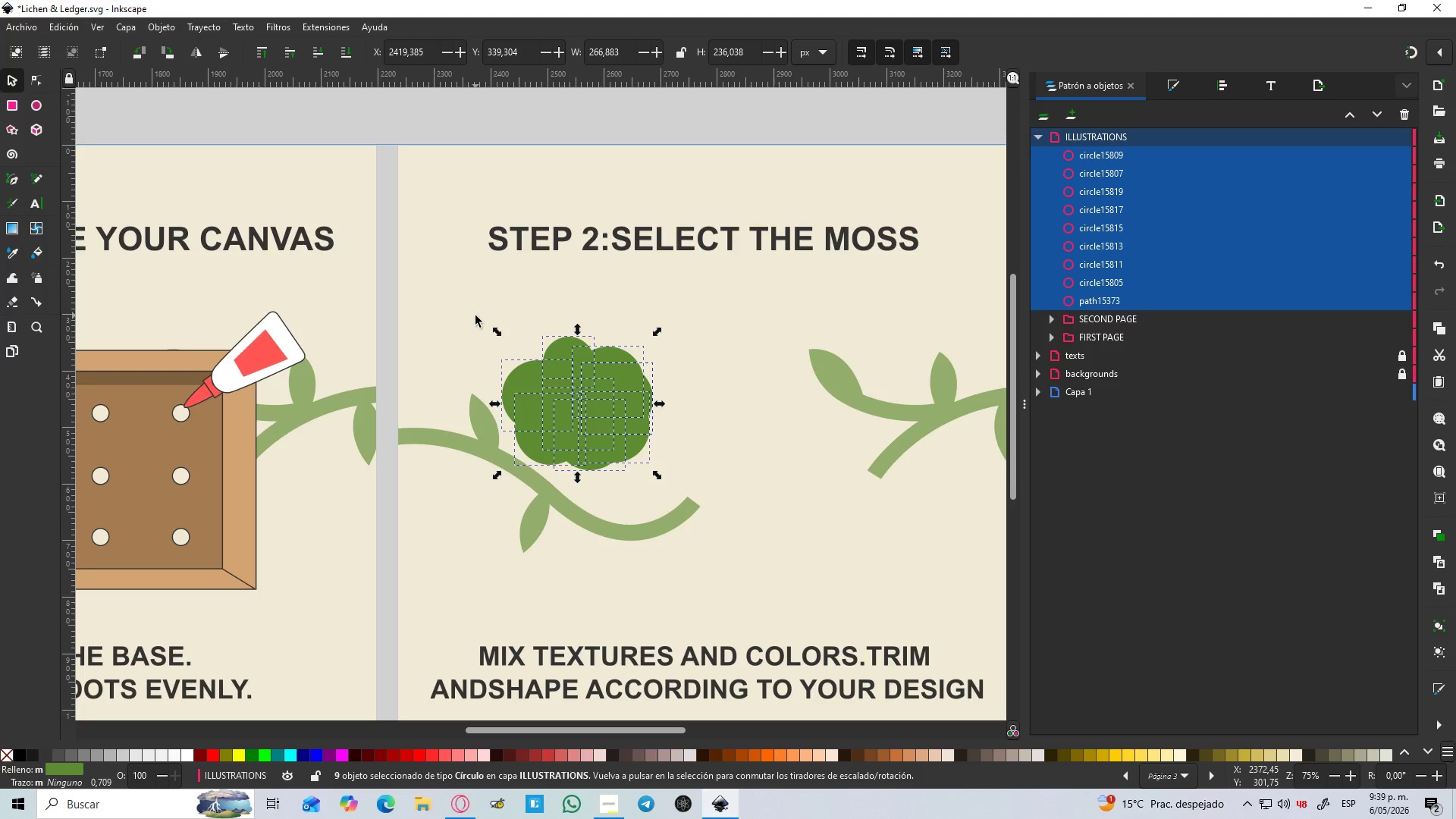 
key(Control+NumpadAdd)
 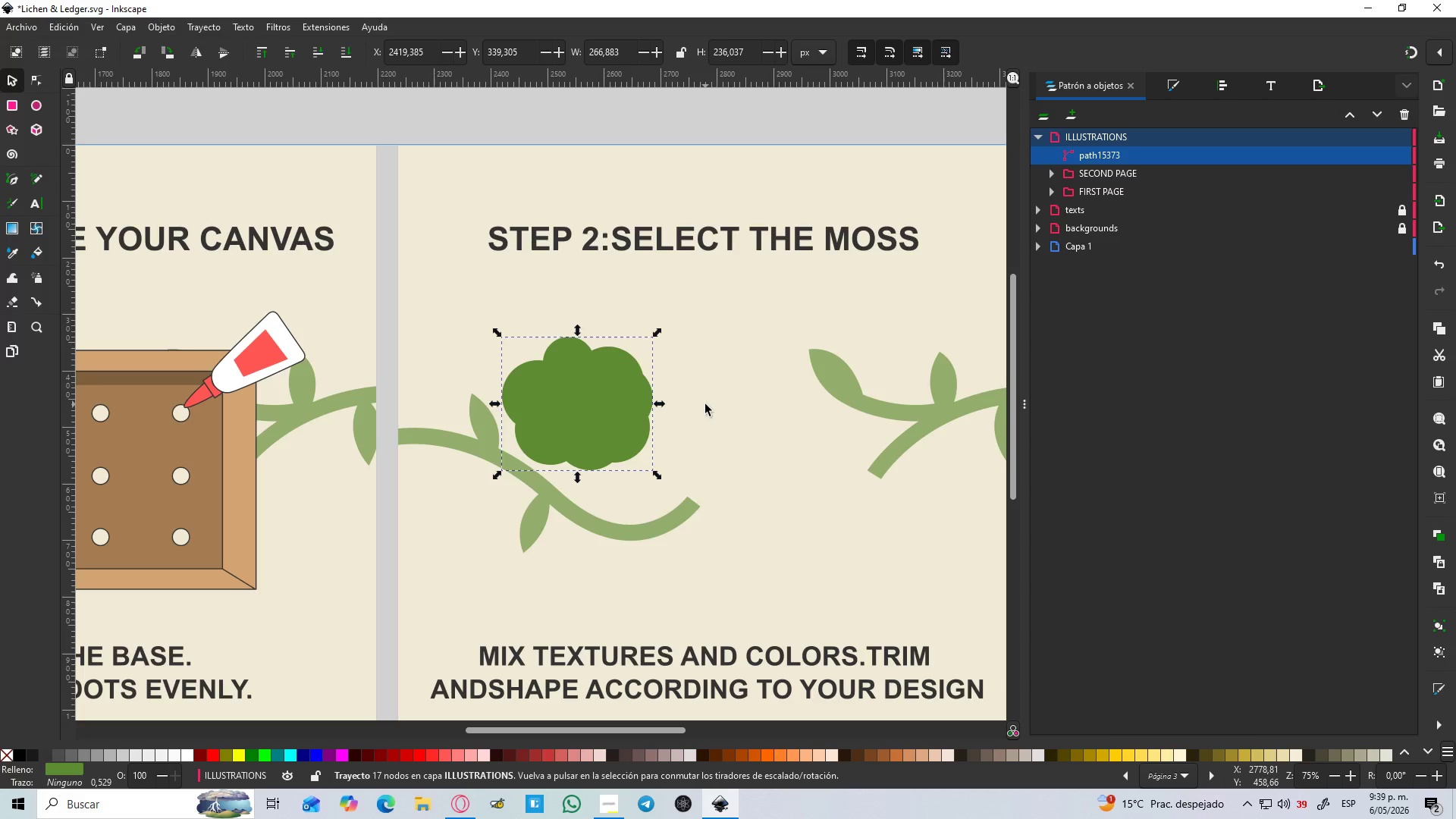 
wait(5.25)
 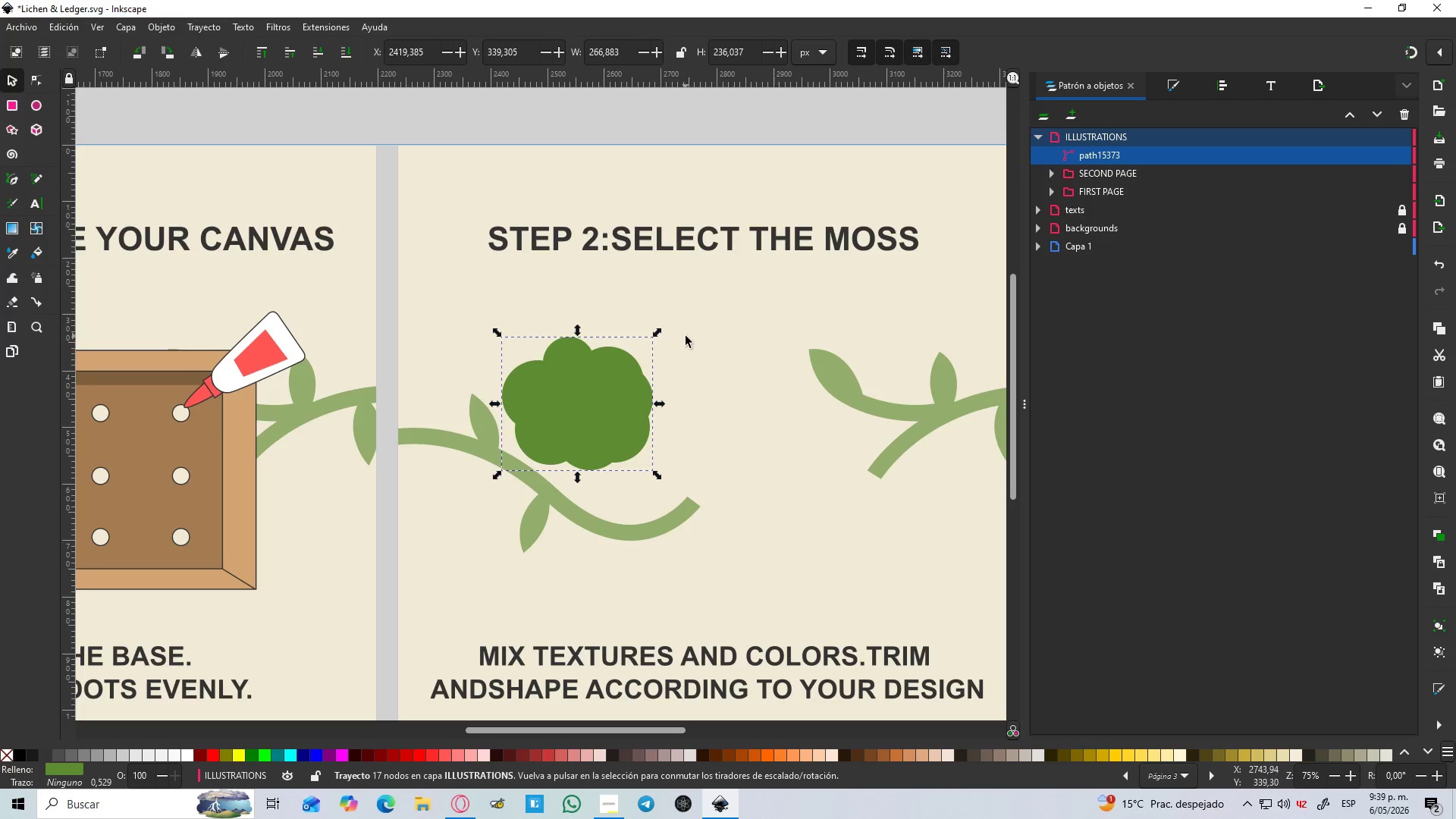 
double_click([1109, 149])
 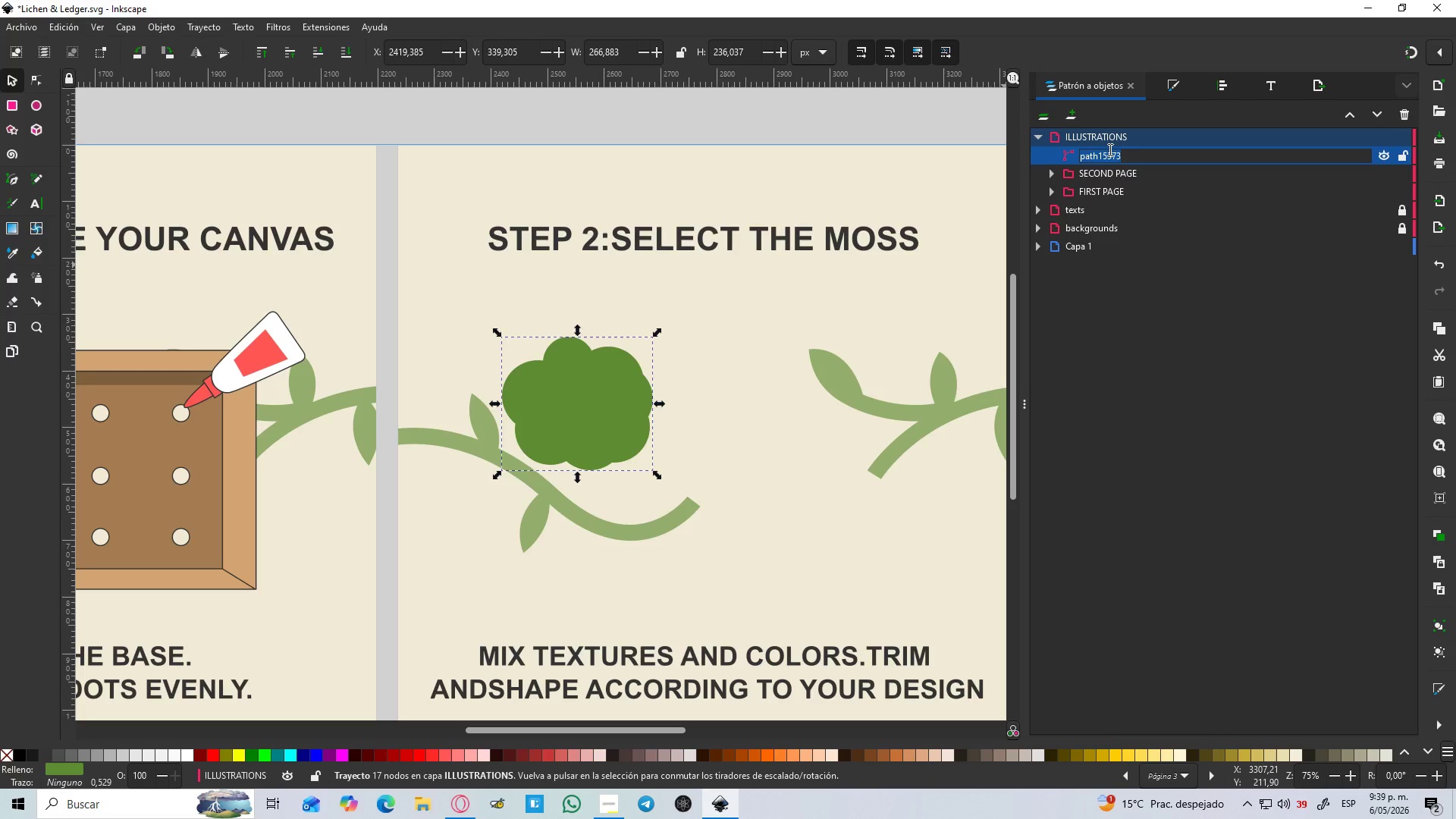 
type(MOSS 1)
 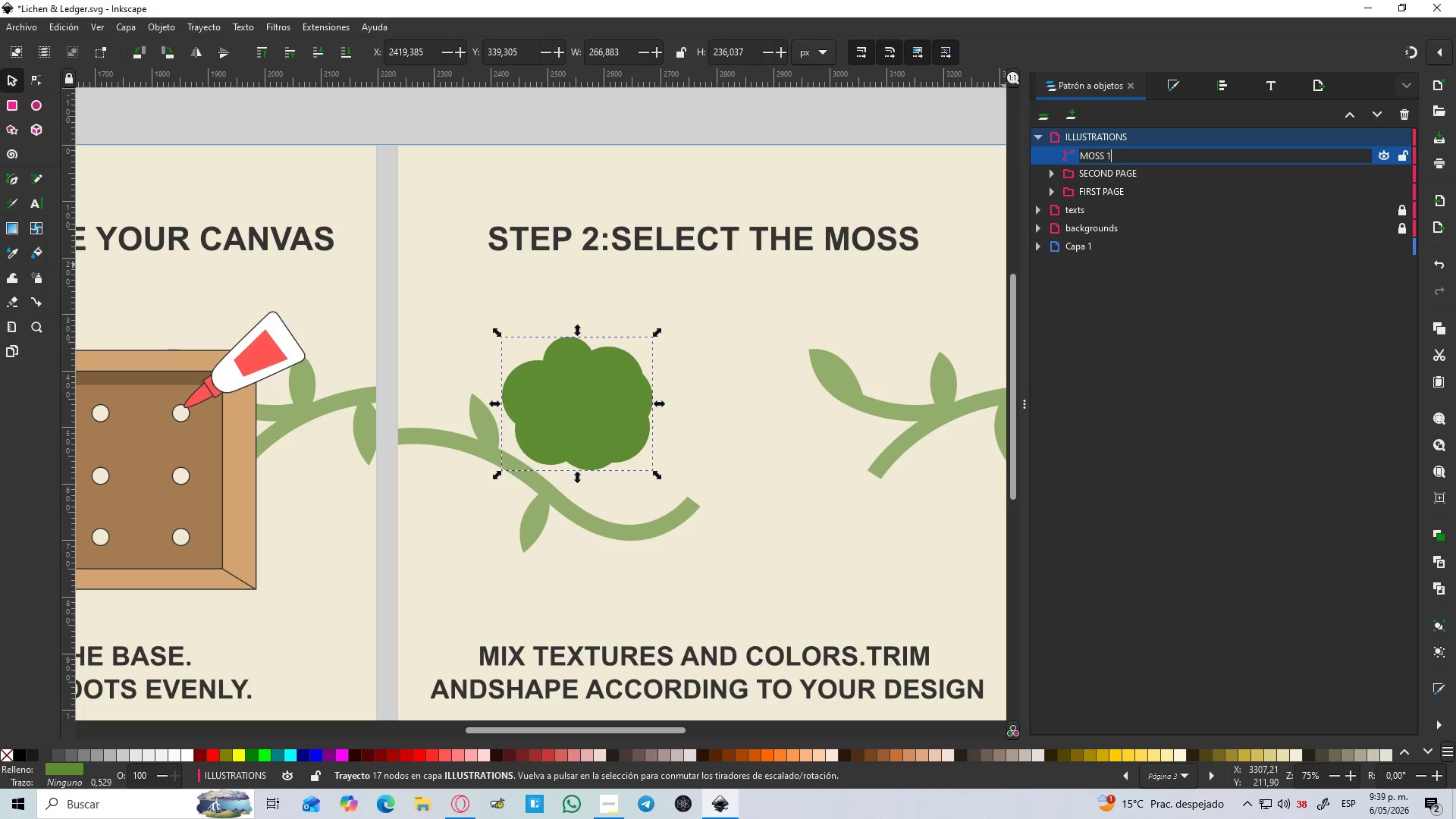 
key(Enter)
 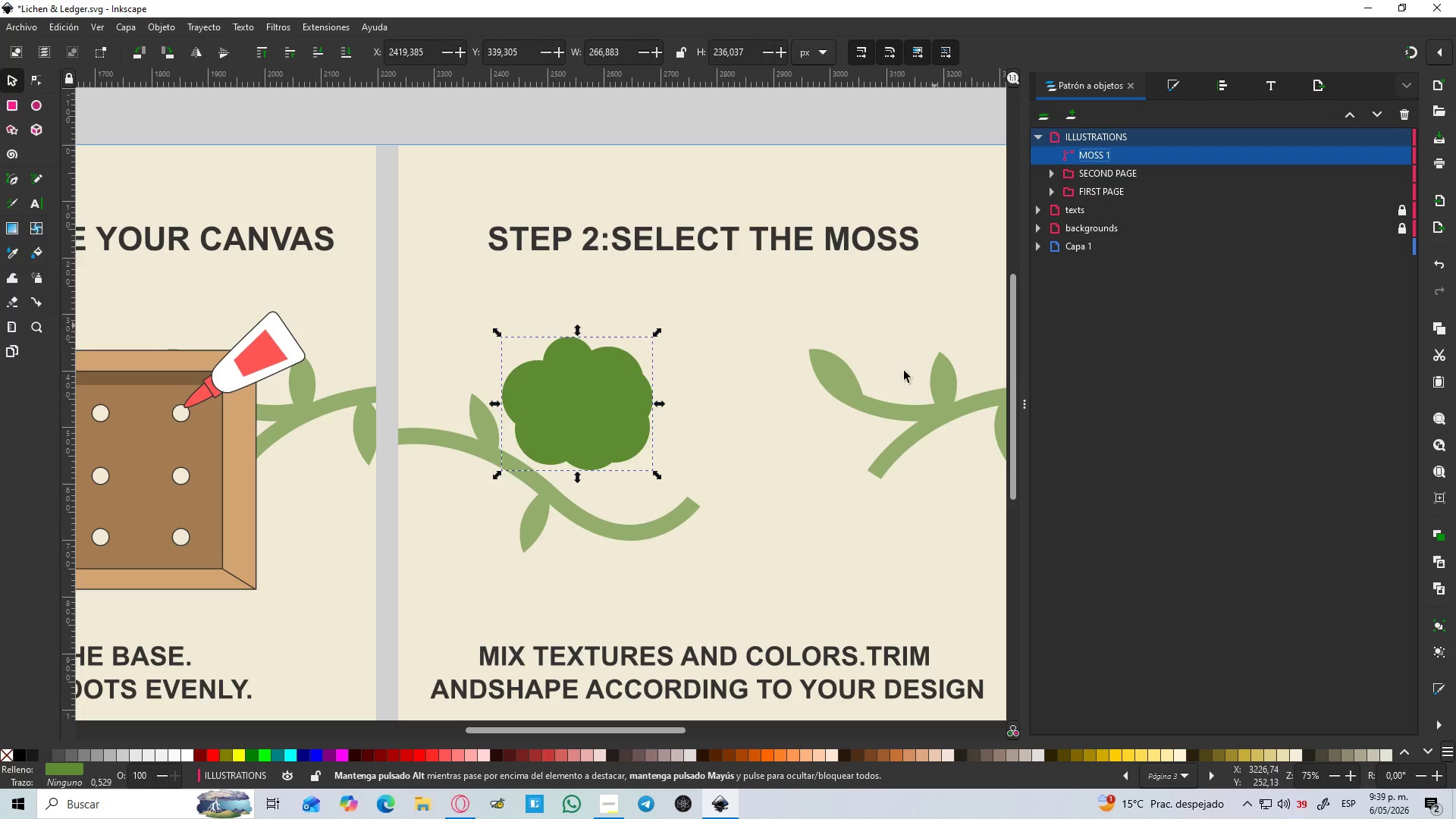 
left_click([793, 439])
 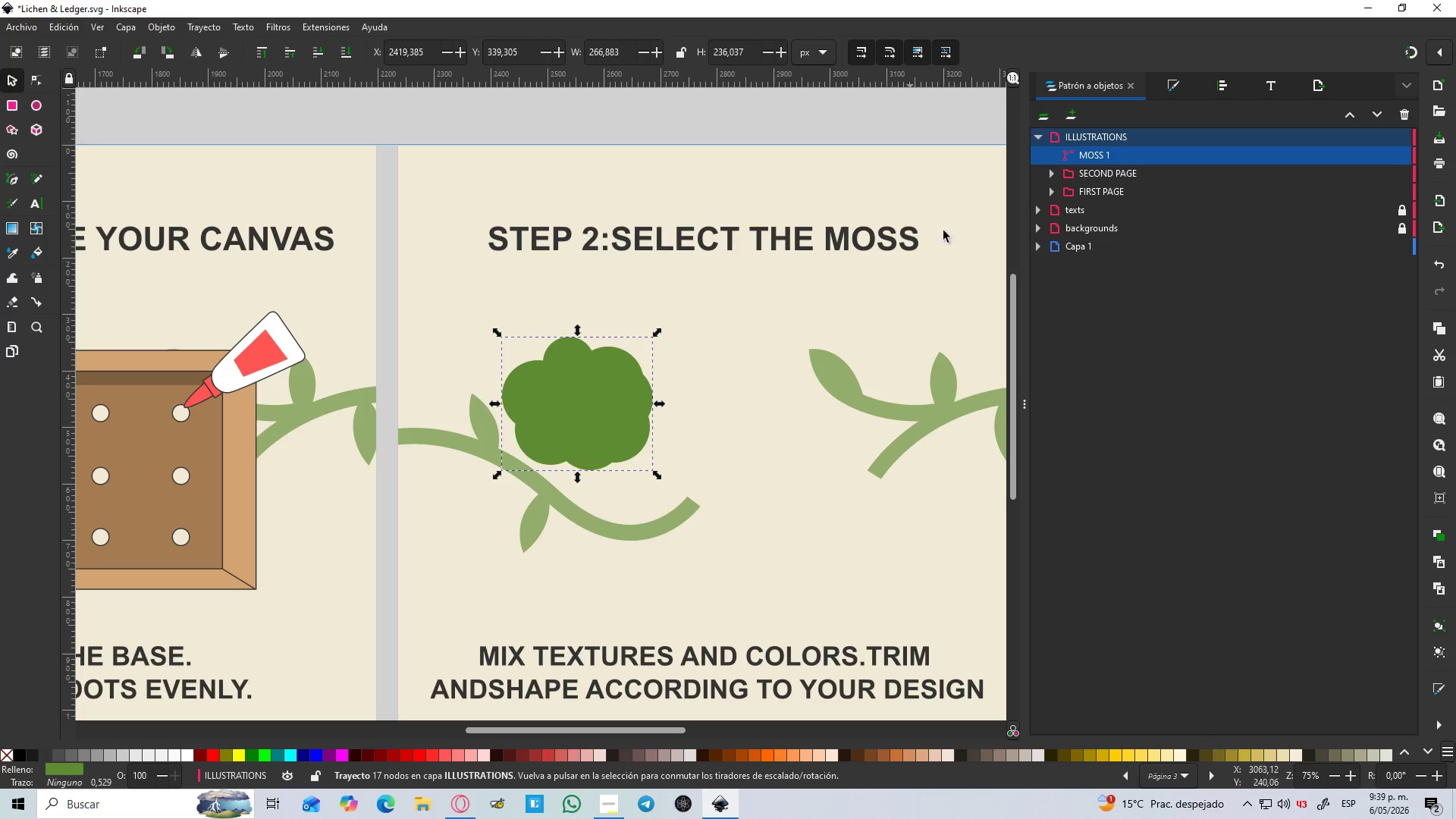 
left_click([1172, 89])
 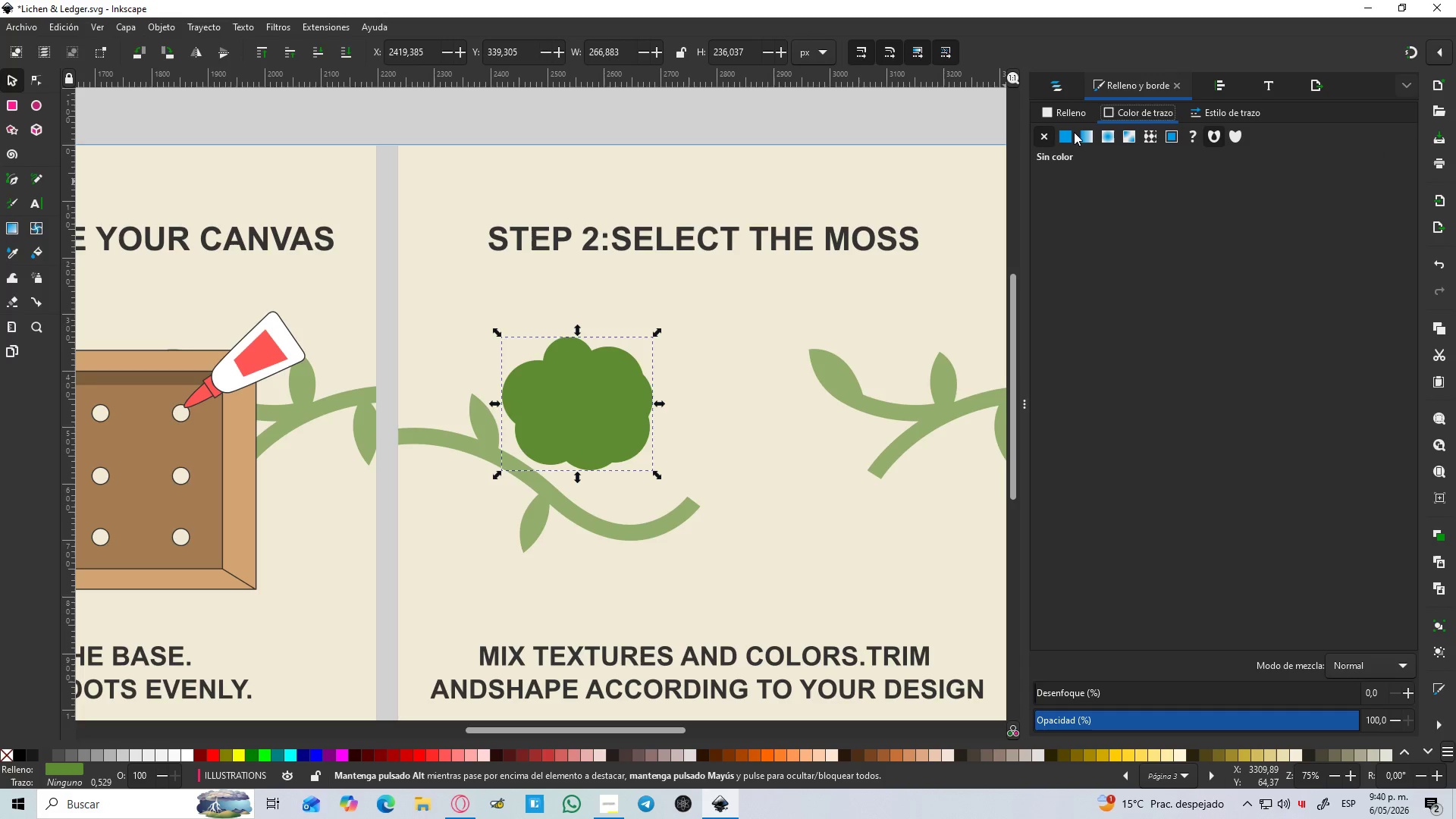 
left_click([1072, 132])
 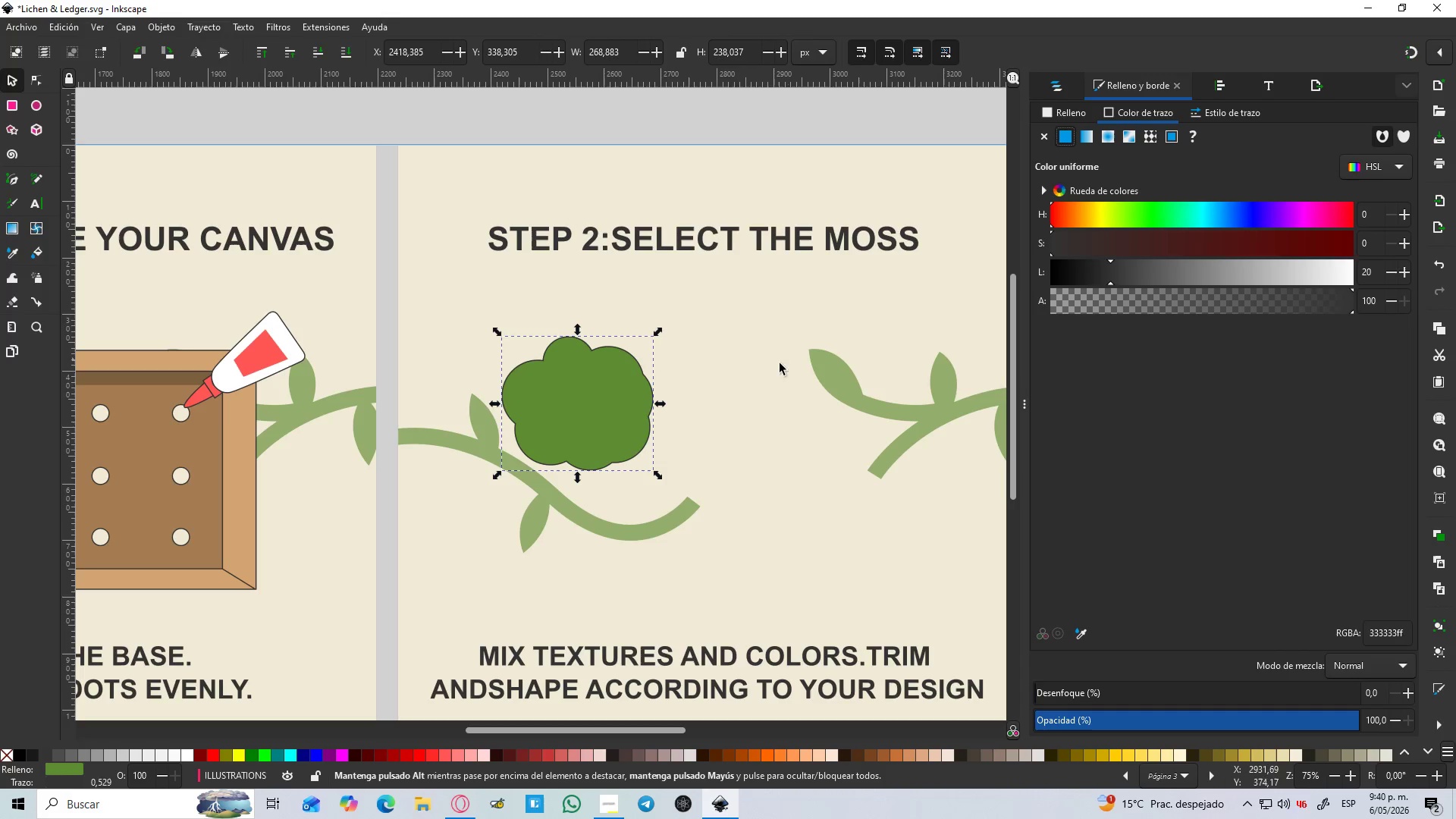 
hold_key(key=ControlLeft, duration=1.24)
scroll: coordinate [579, 392], scroll_direction: up, amount: 2.0
 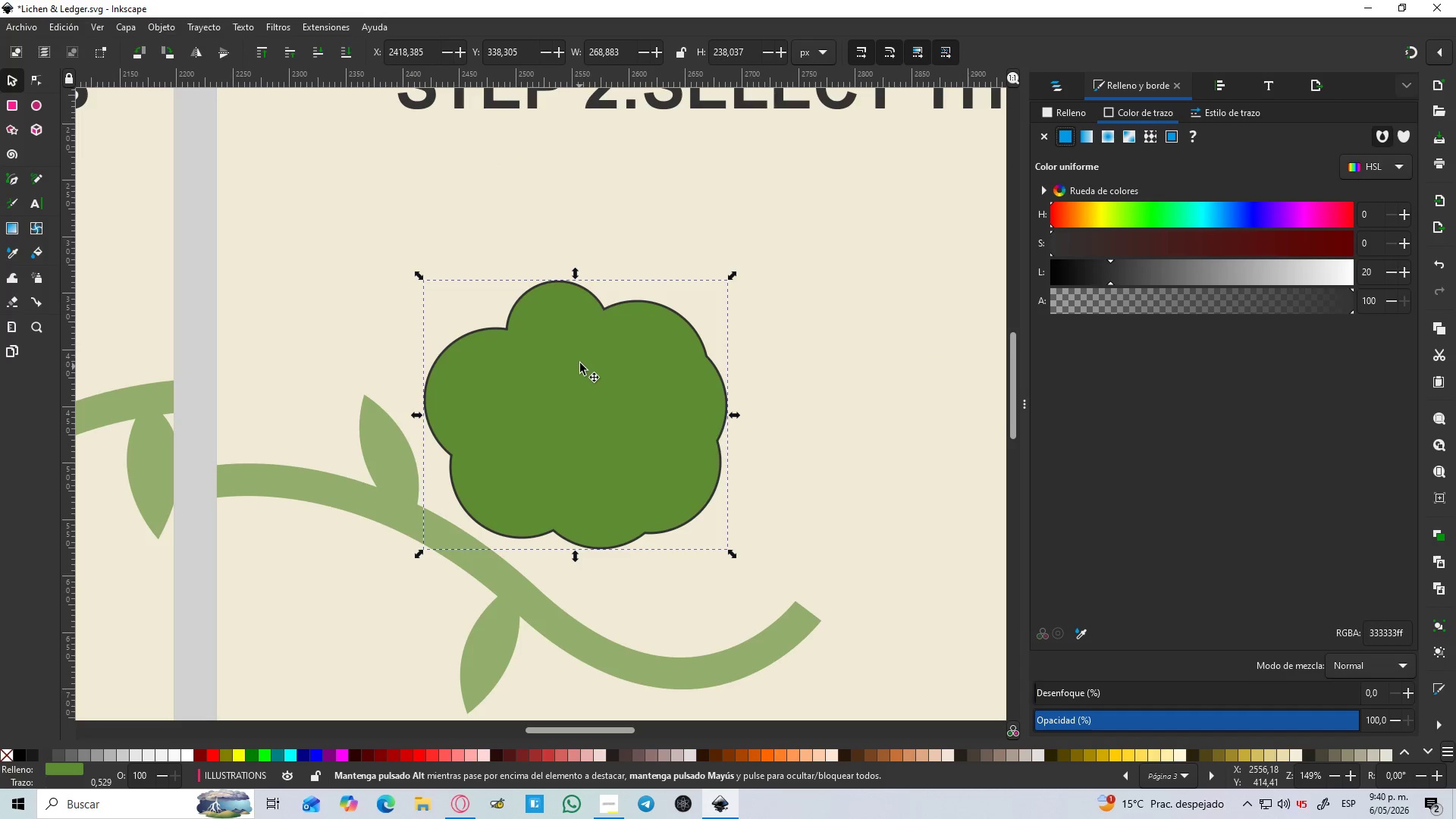 
hold_key(key=ControlLeft, duration=1.56)
 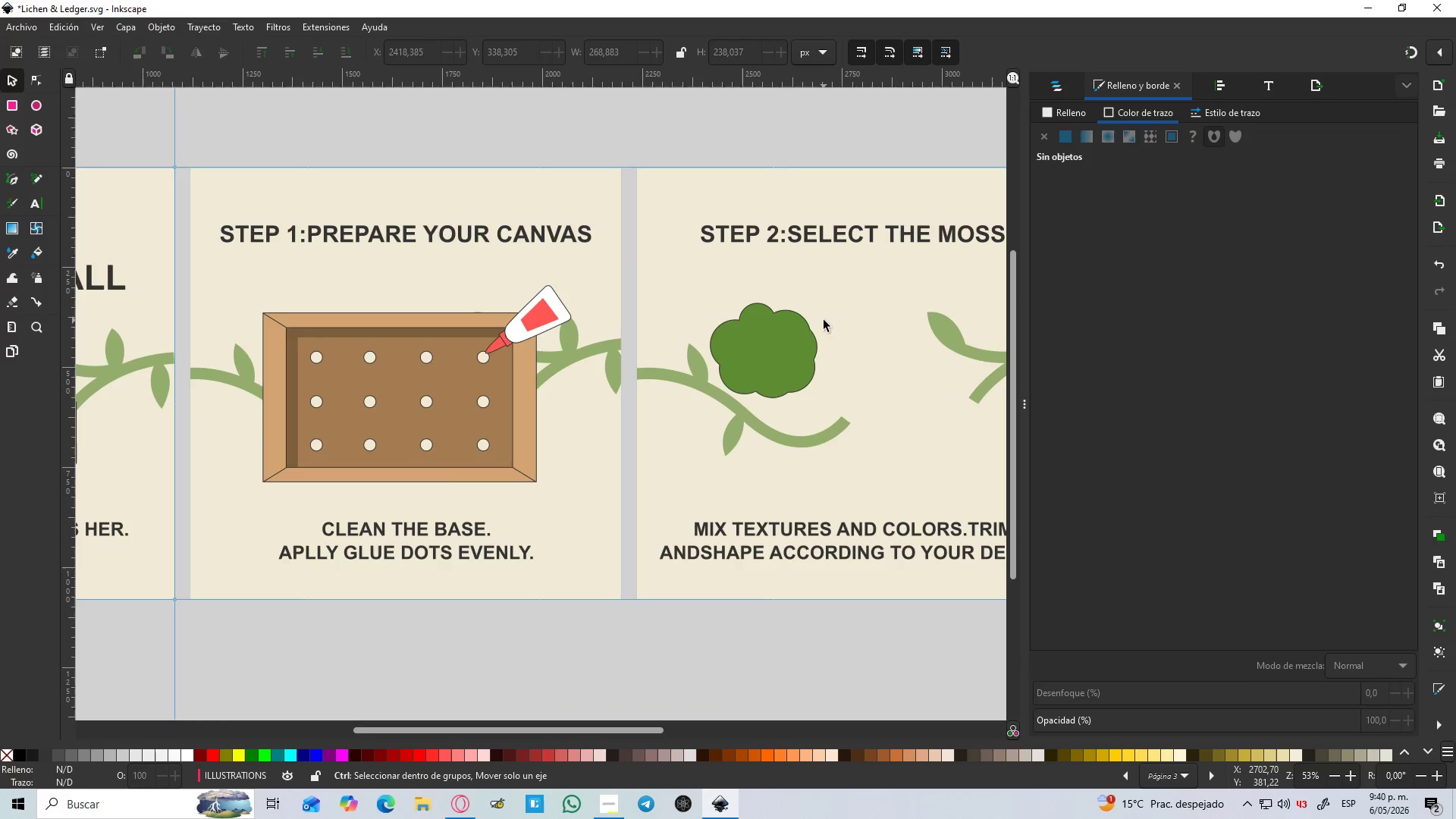 
scroll: coordinate [586, 352], scroll_direction: up, amount: 1.0
 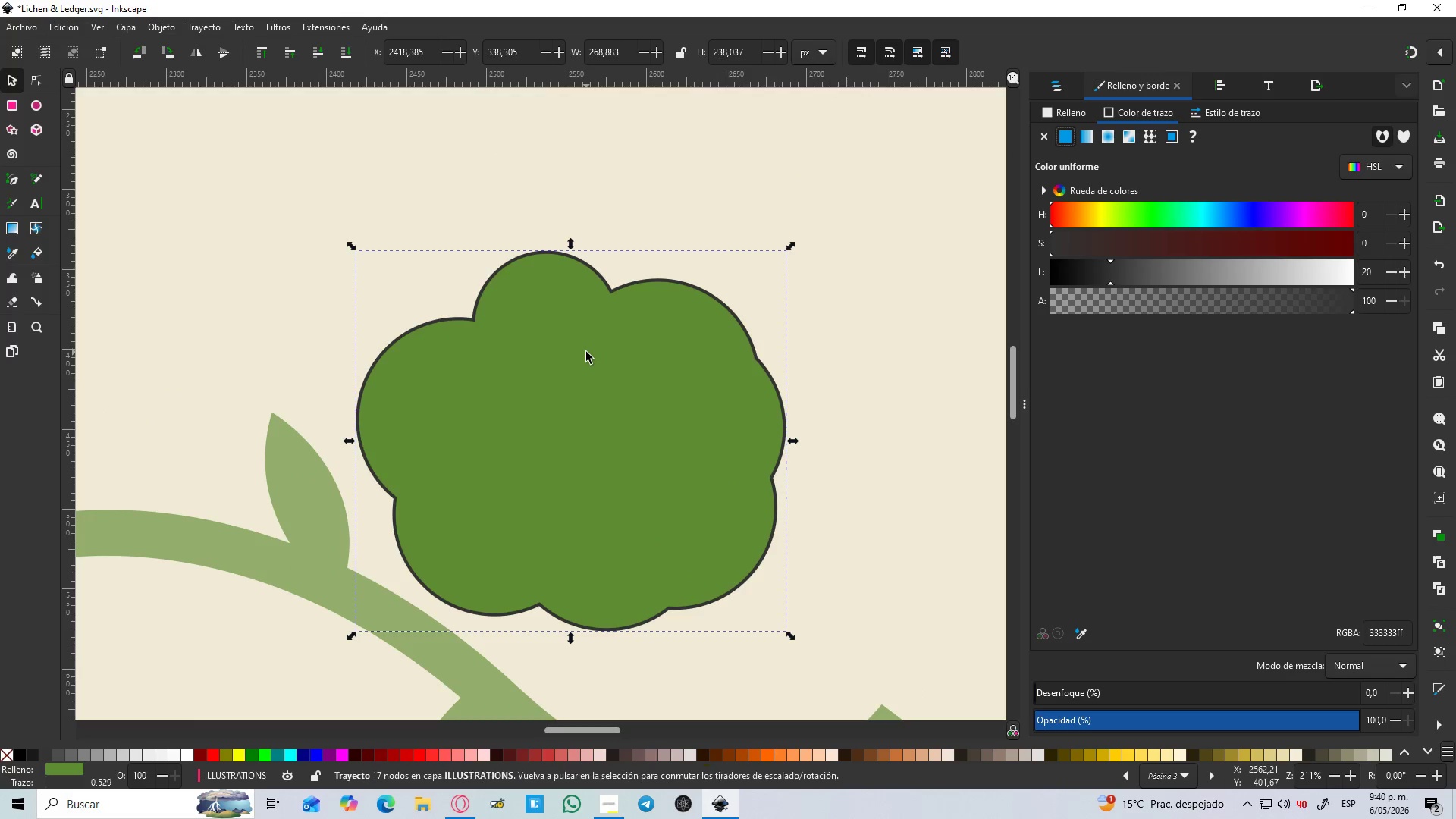 
left_click([828, 320])
 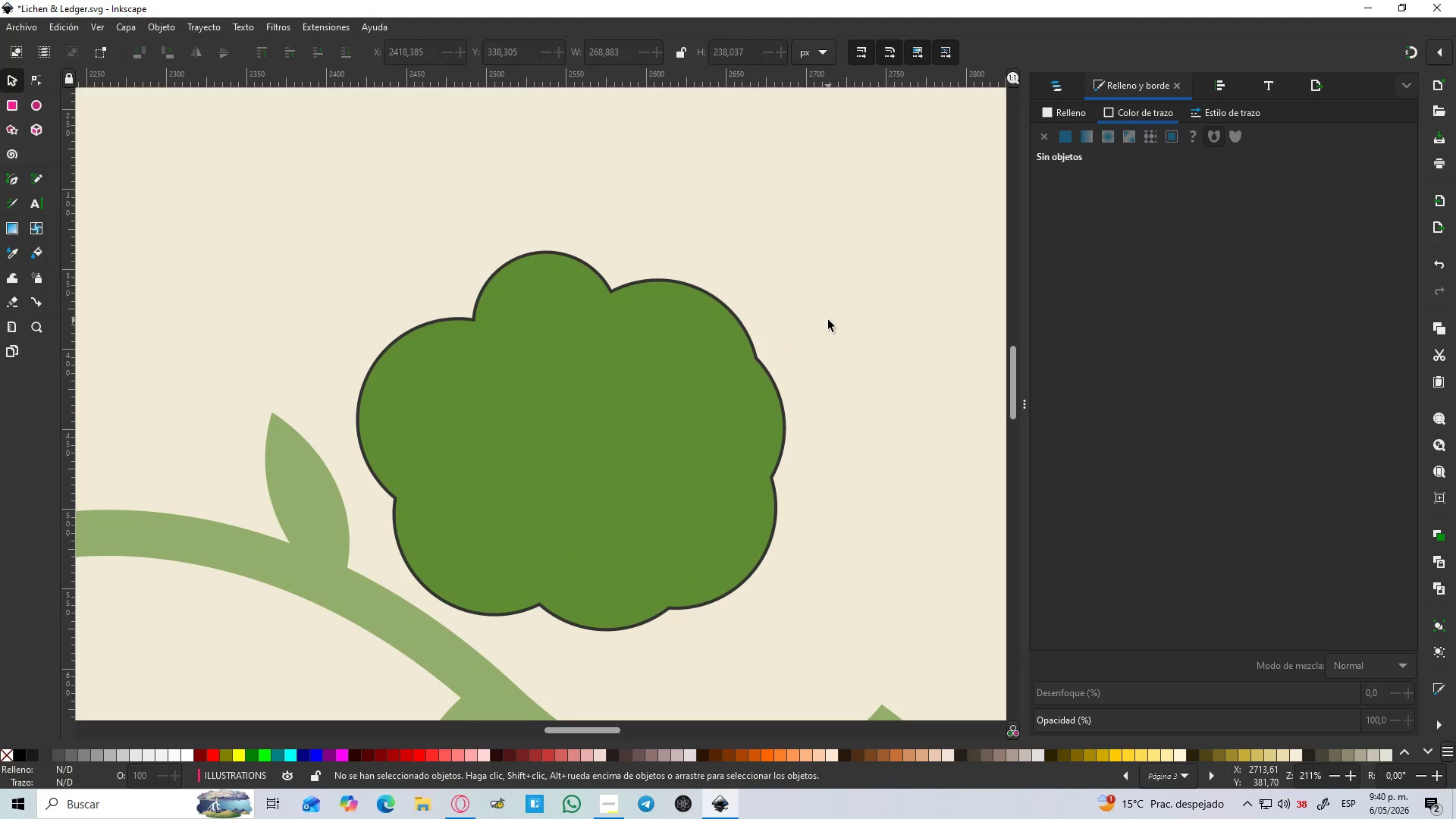 
hold_key(key=ControlLeft, duration=1.08)
scroll: coordinate [828, 320], scroll_direction: down, amount: 4.0
 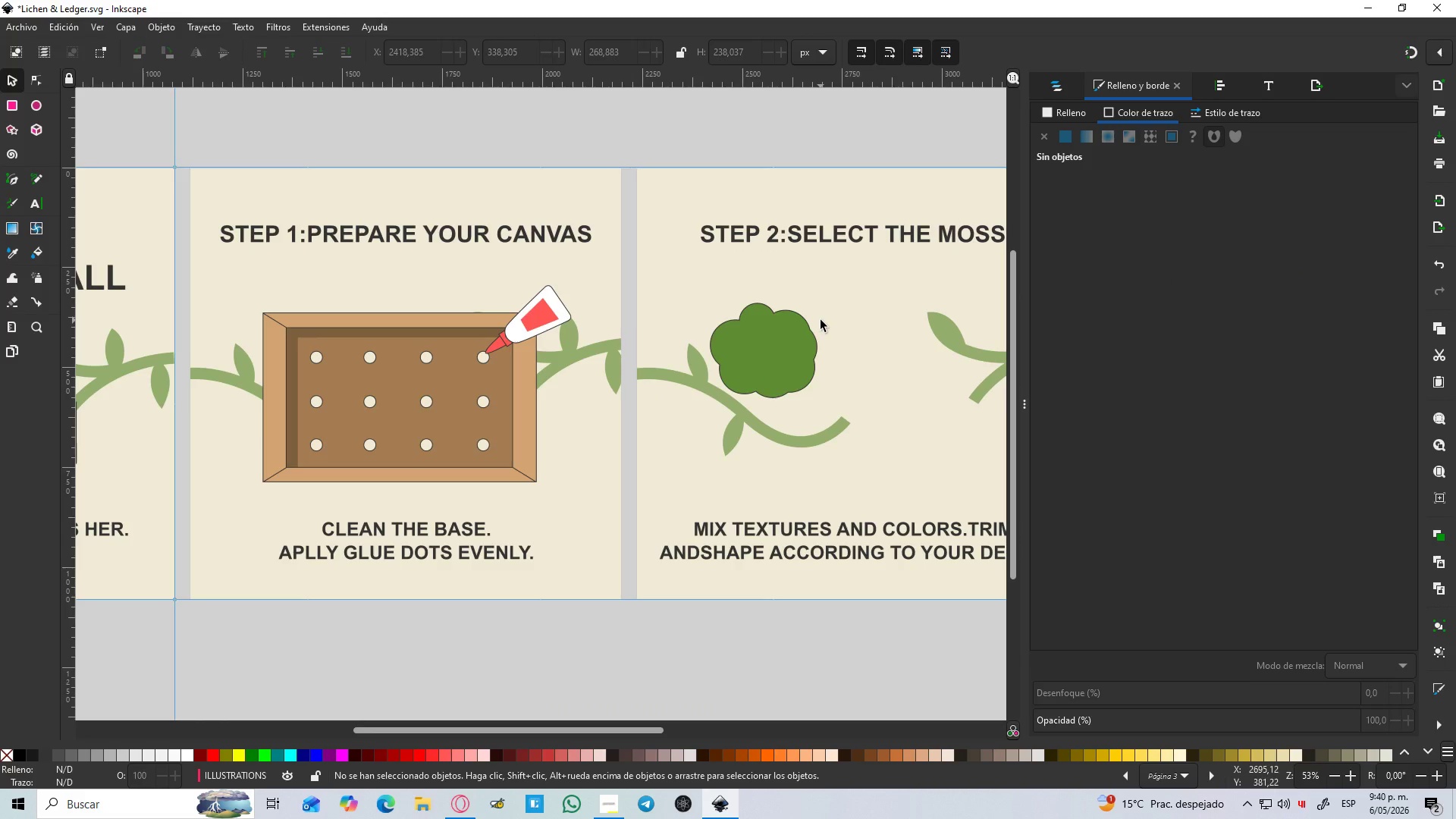 
hold_key(key=ControlLeft, duration=1.5)
scroll: coordinate [782, 291], scroll_direction: up, amount: 2.0
 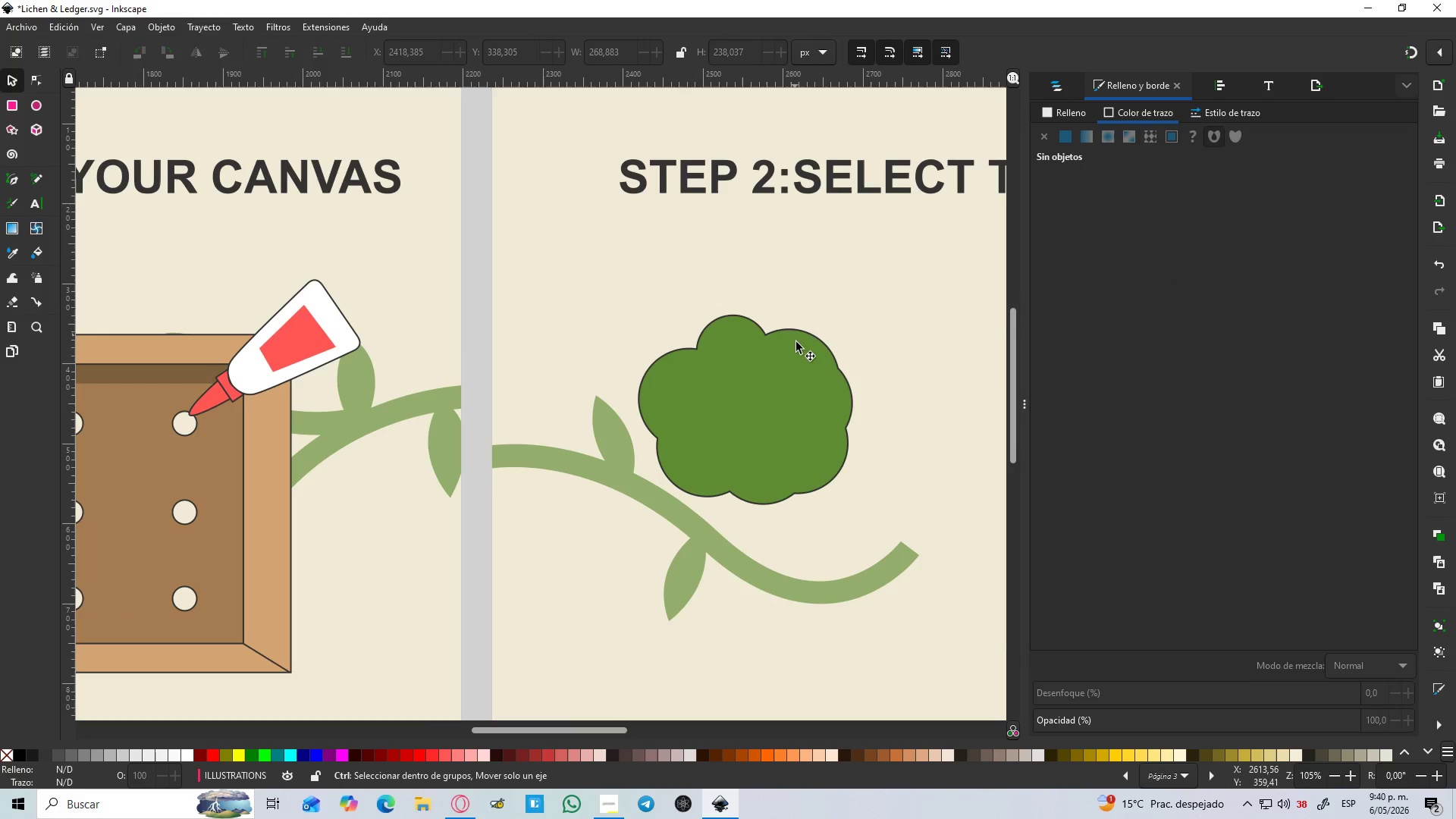 
hold_key(key=ControlLeft, duration=0.33)
 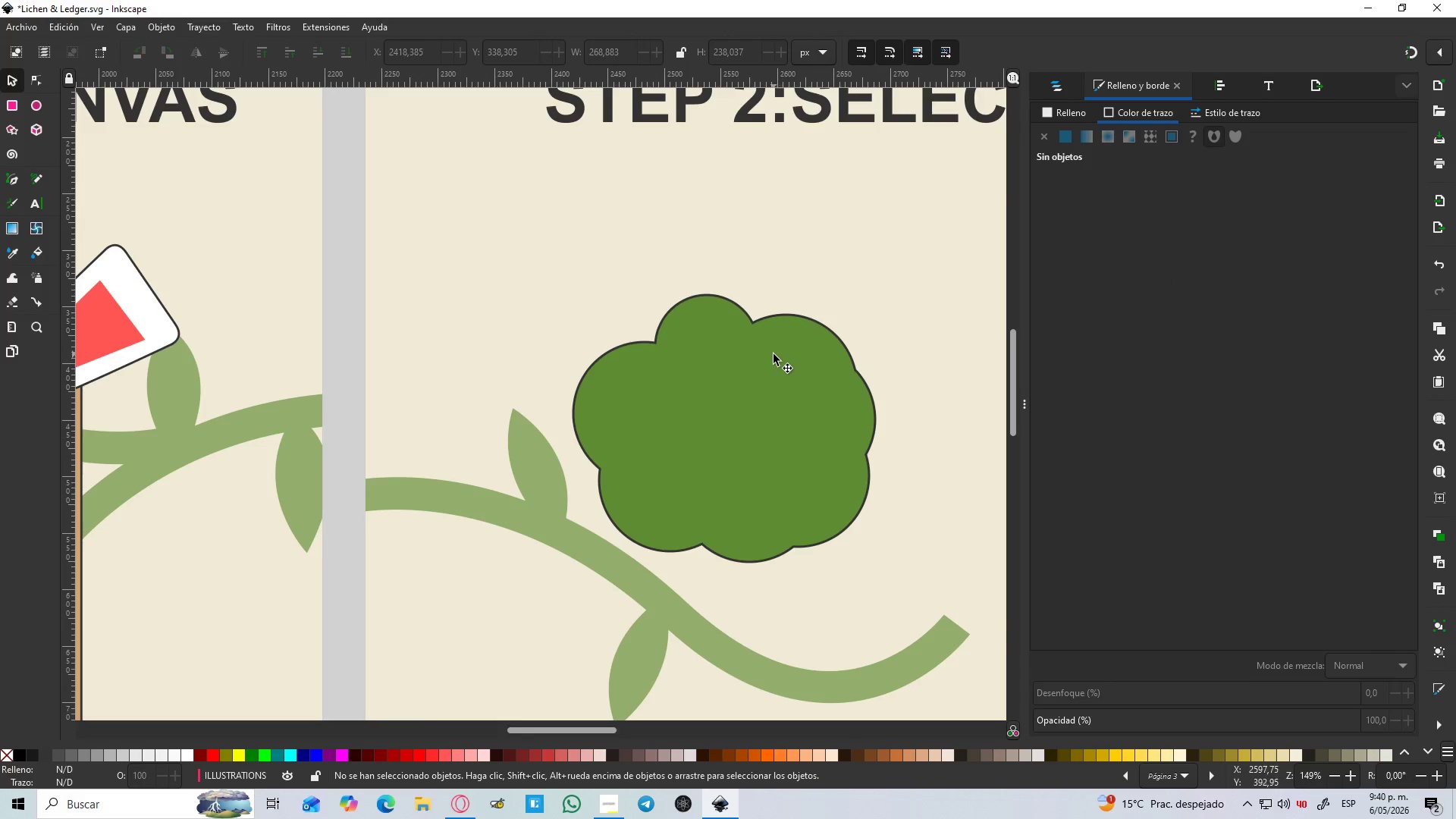 
hold_key(key=ControlLeft, duration=6.08)
 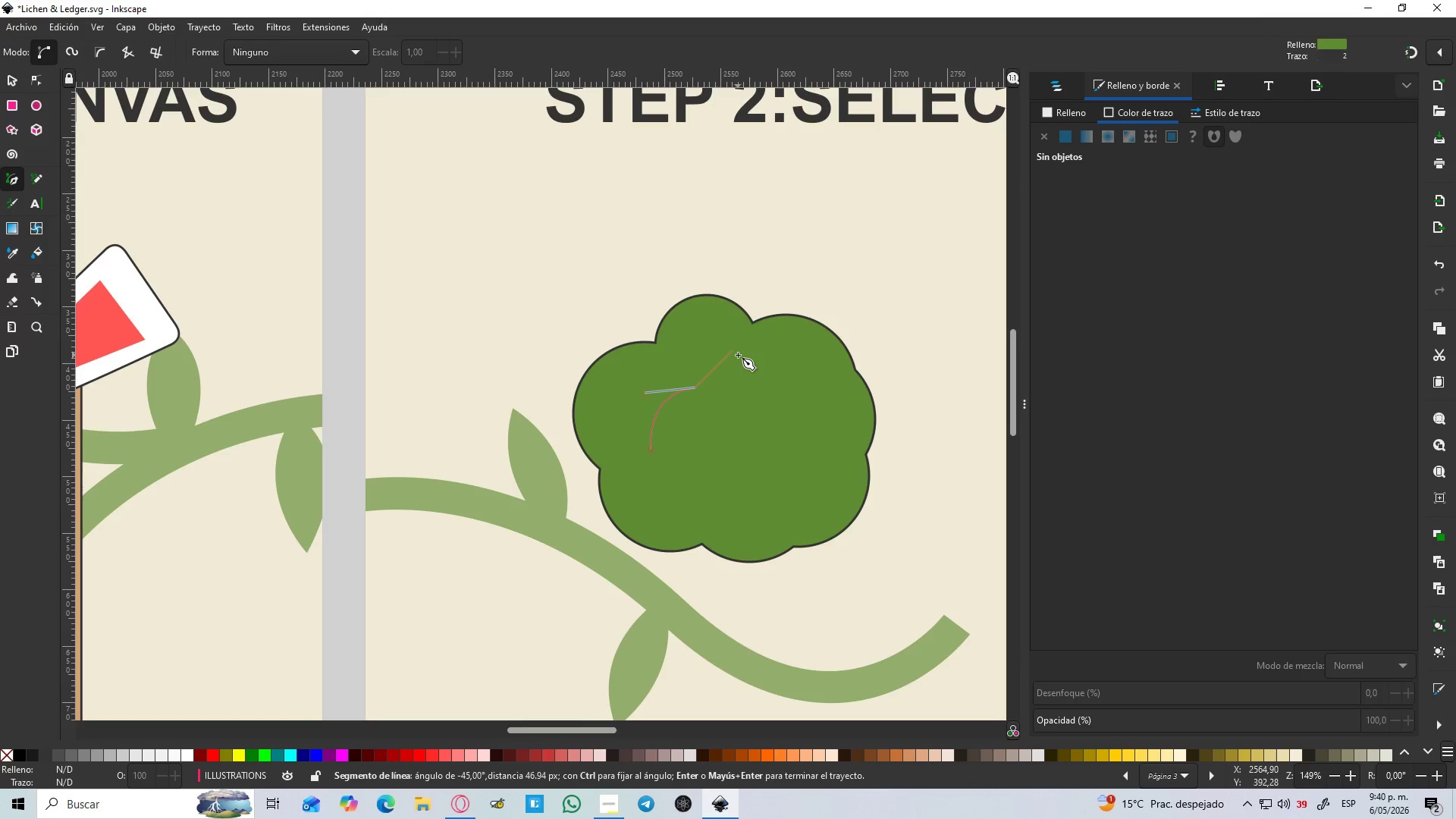 
scroll: coordinate [797, 364], scroll_direction: up, amount: 1.0
 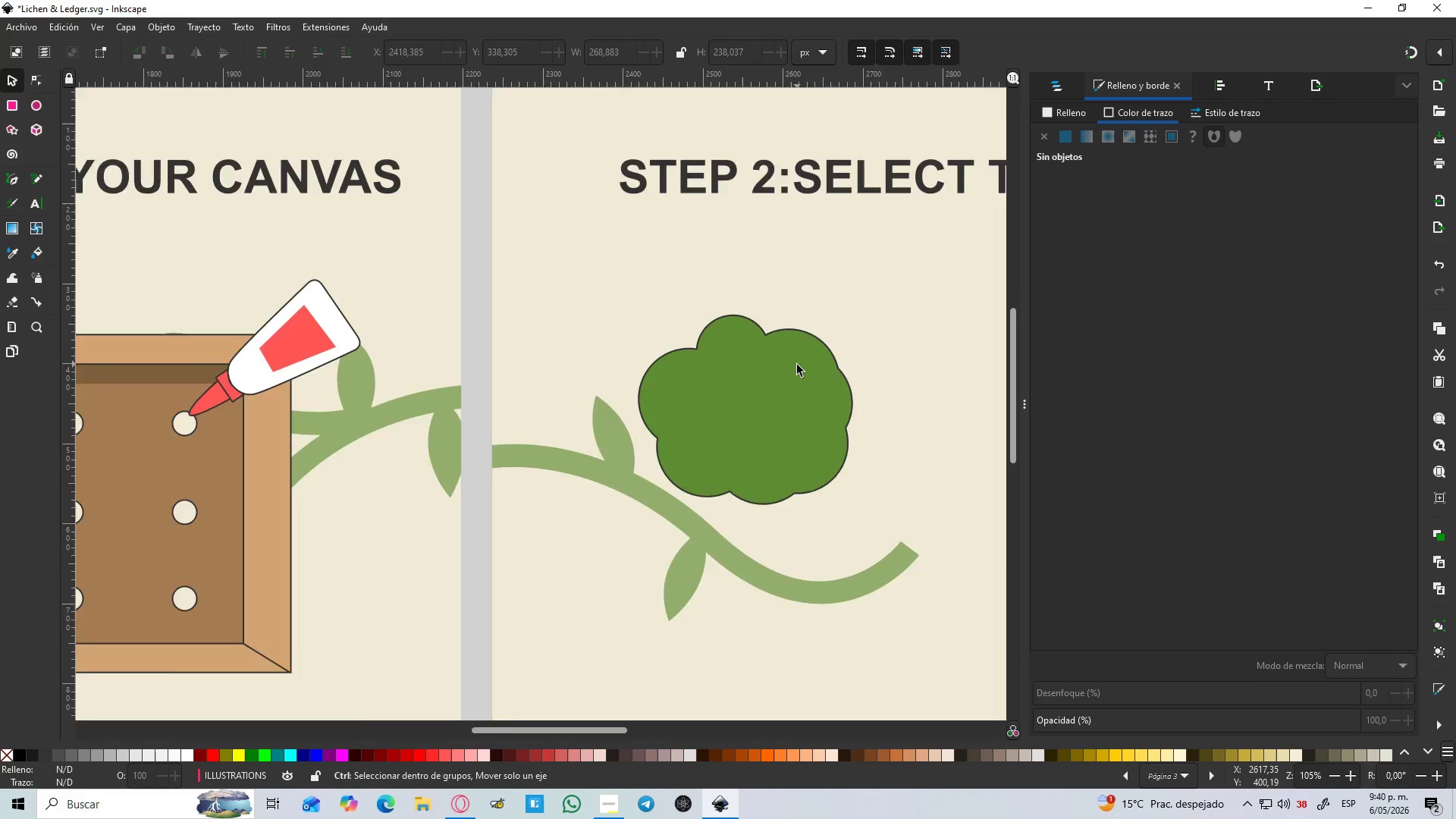 
key(B)
 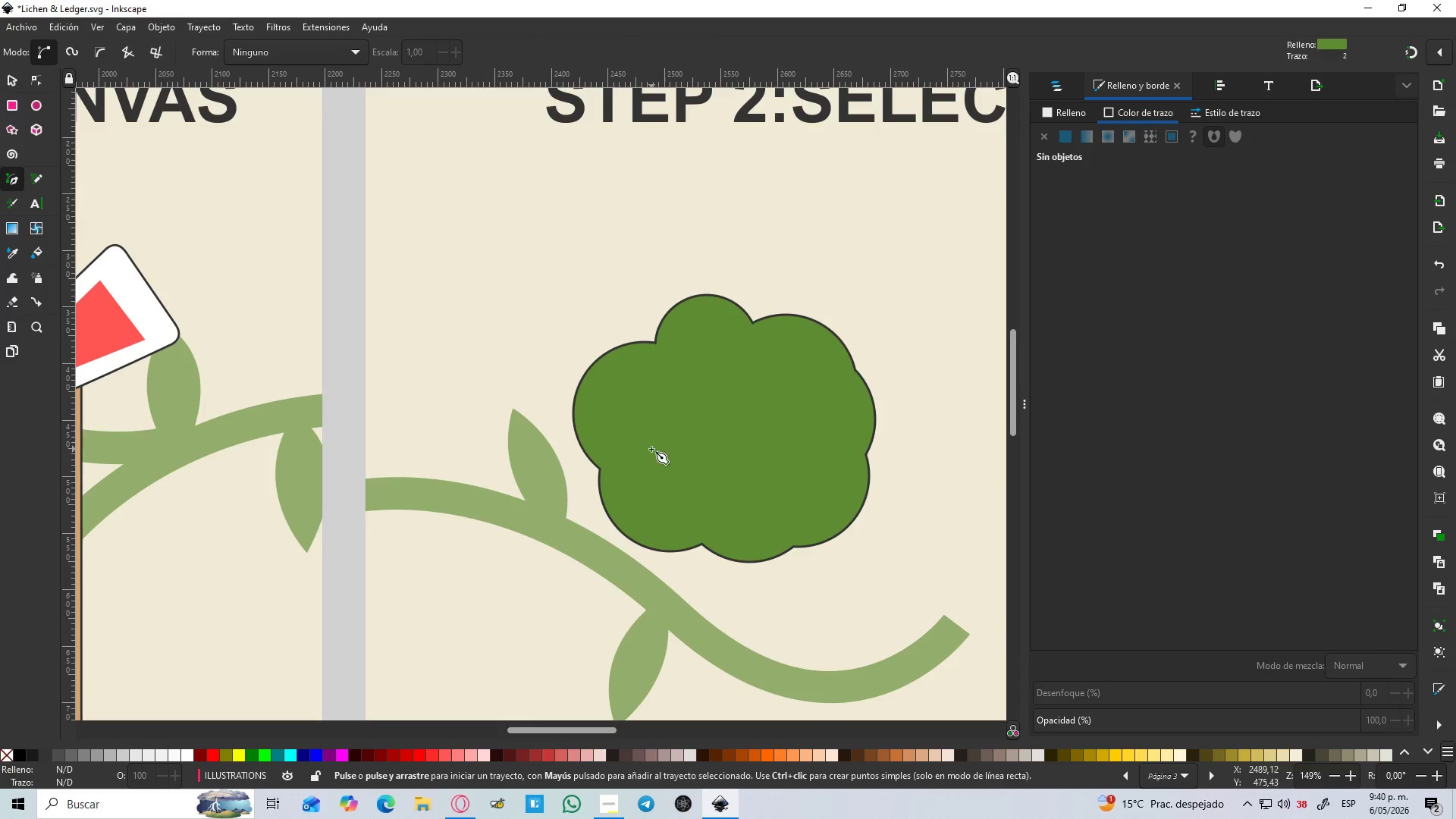 
left_click([651, 450])
 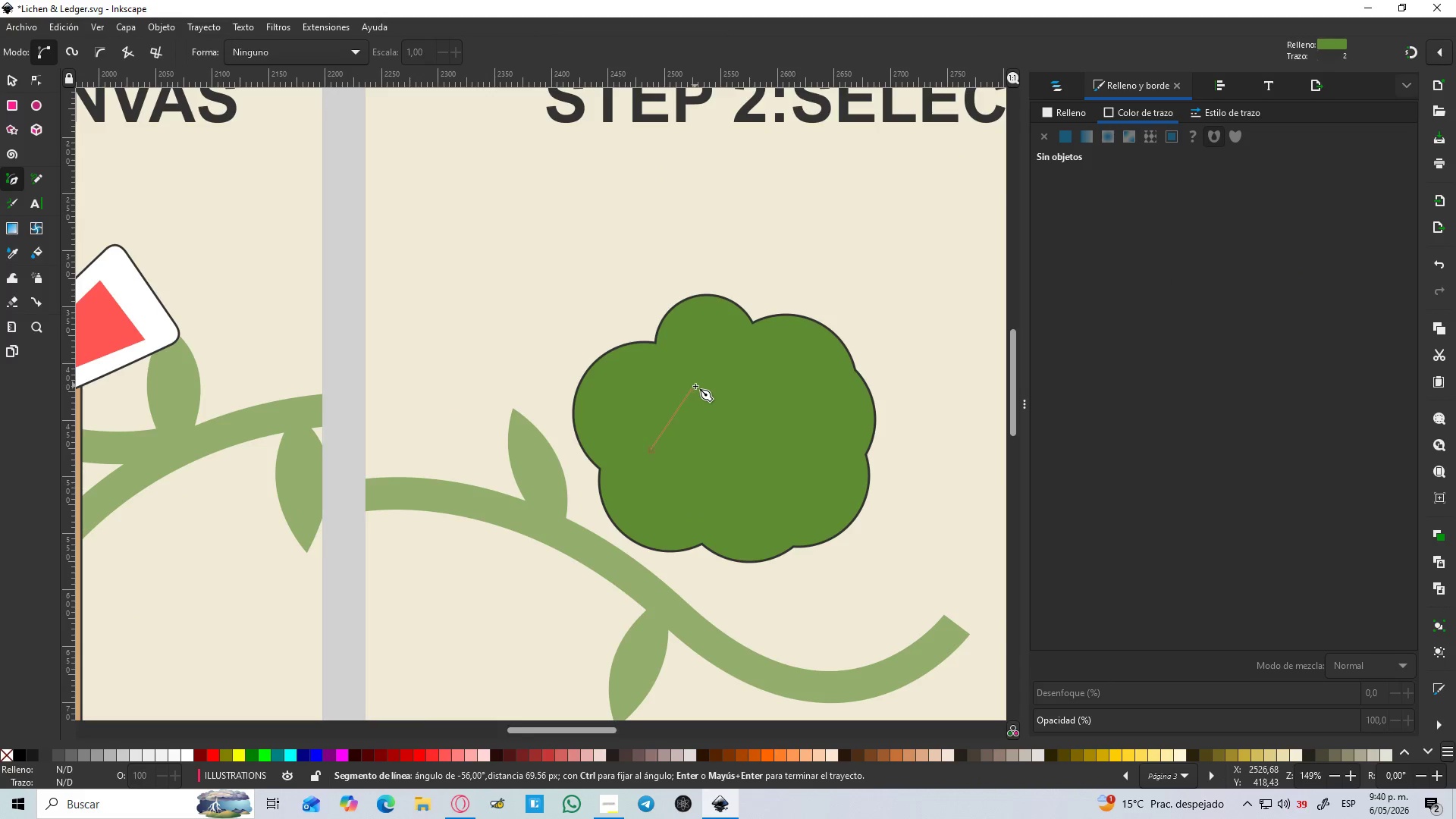 
left_click_drag(start_coordinate=[695, 388], to_coordinate=[746, 382])
 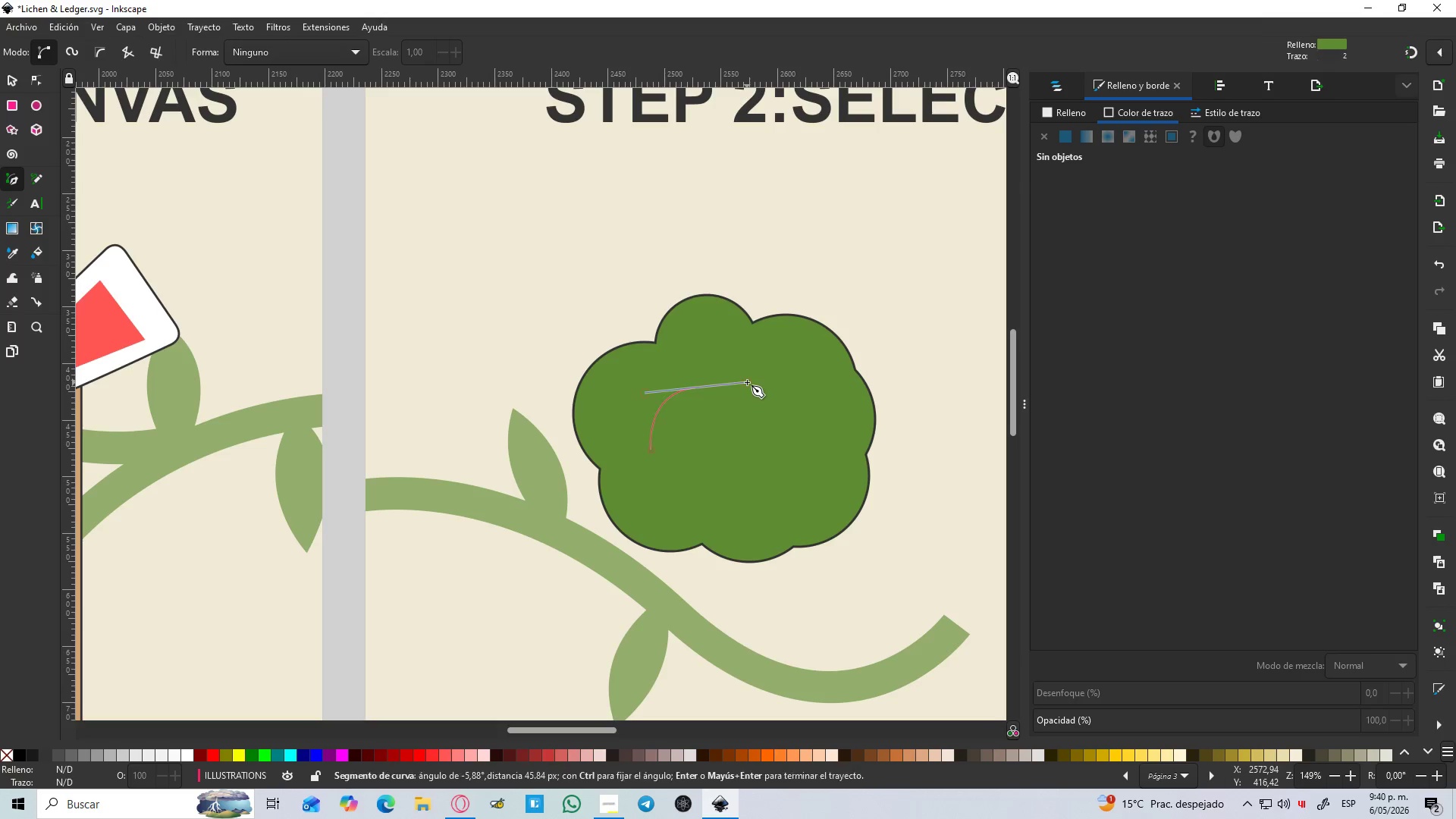 
key(Shift+L)
 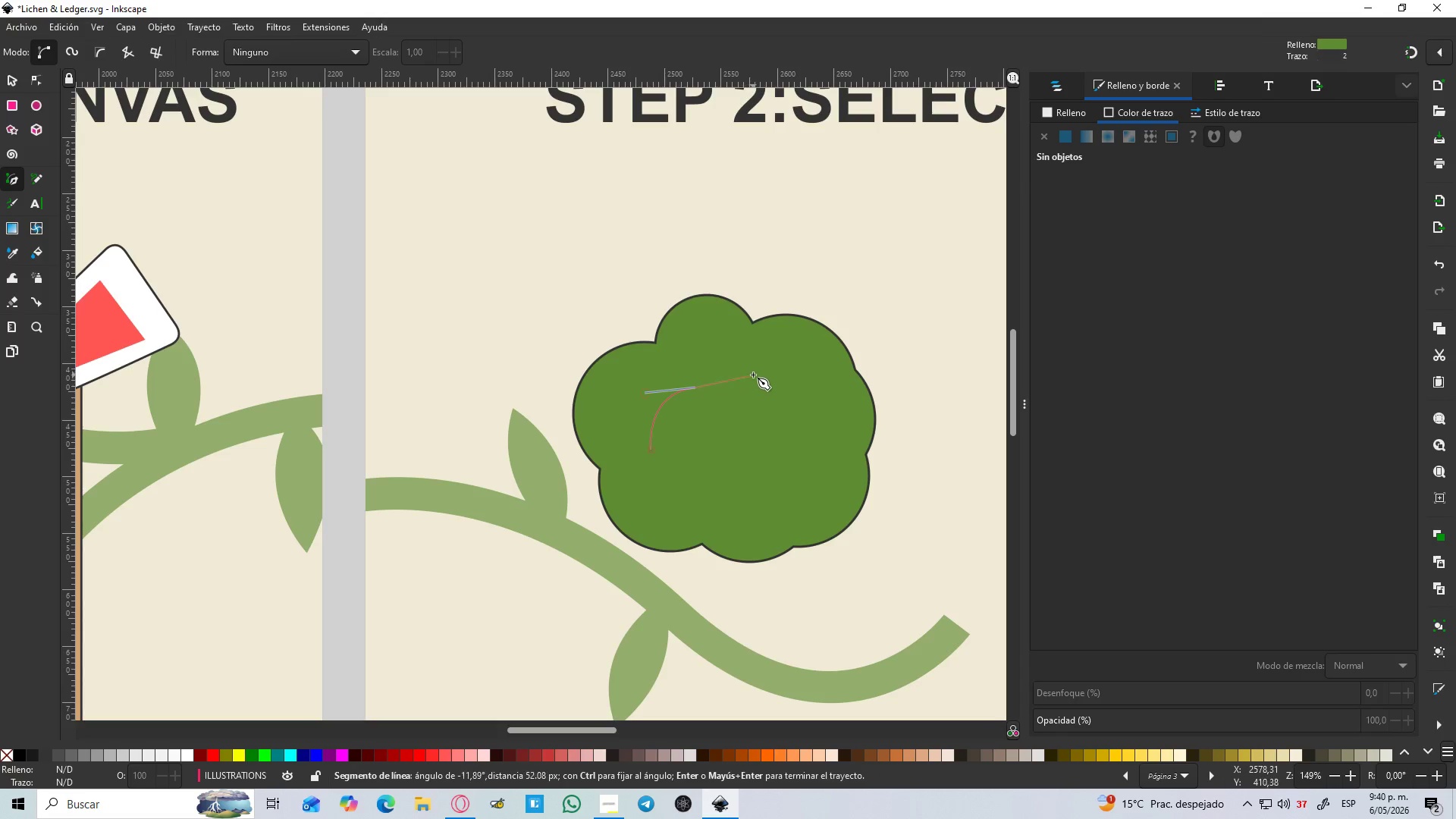 
hold_key(key=ControlLeft, duration=1.5)
left_click_drag(start_coordinate=[738, 355], to_coordinate=[770, 348])
 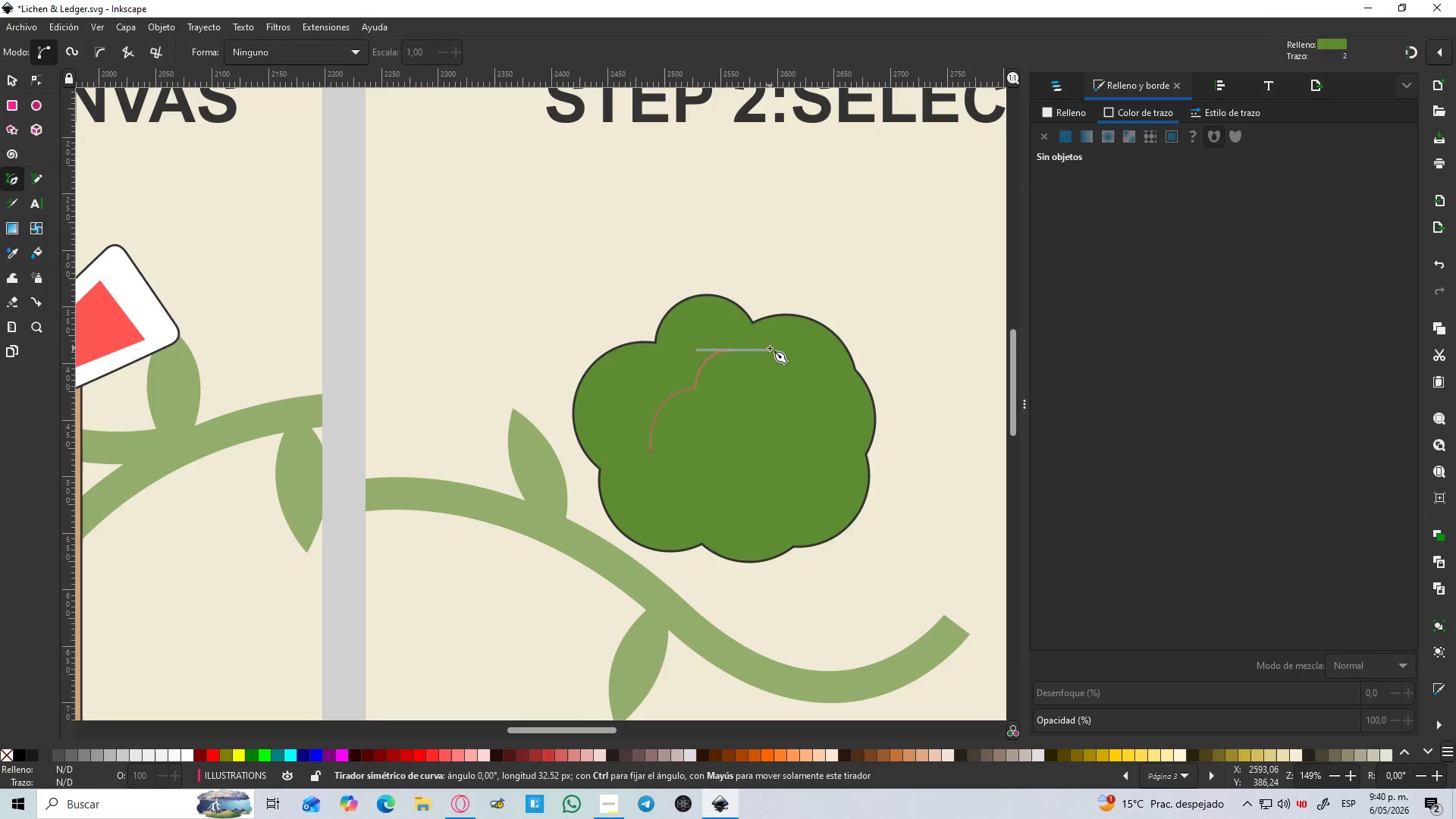 
key(Control+ControlLeft)
 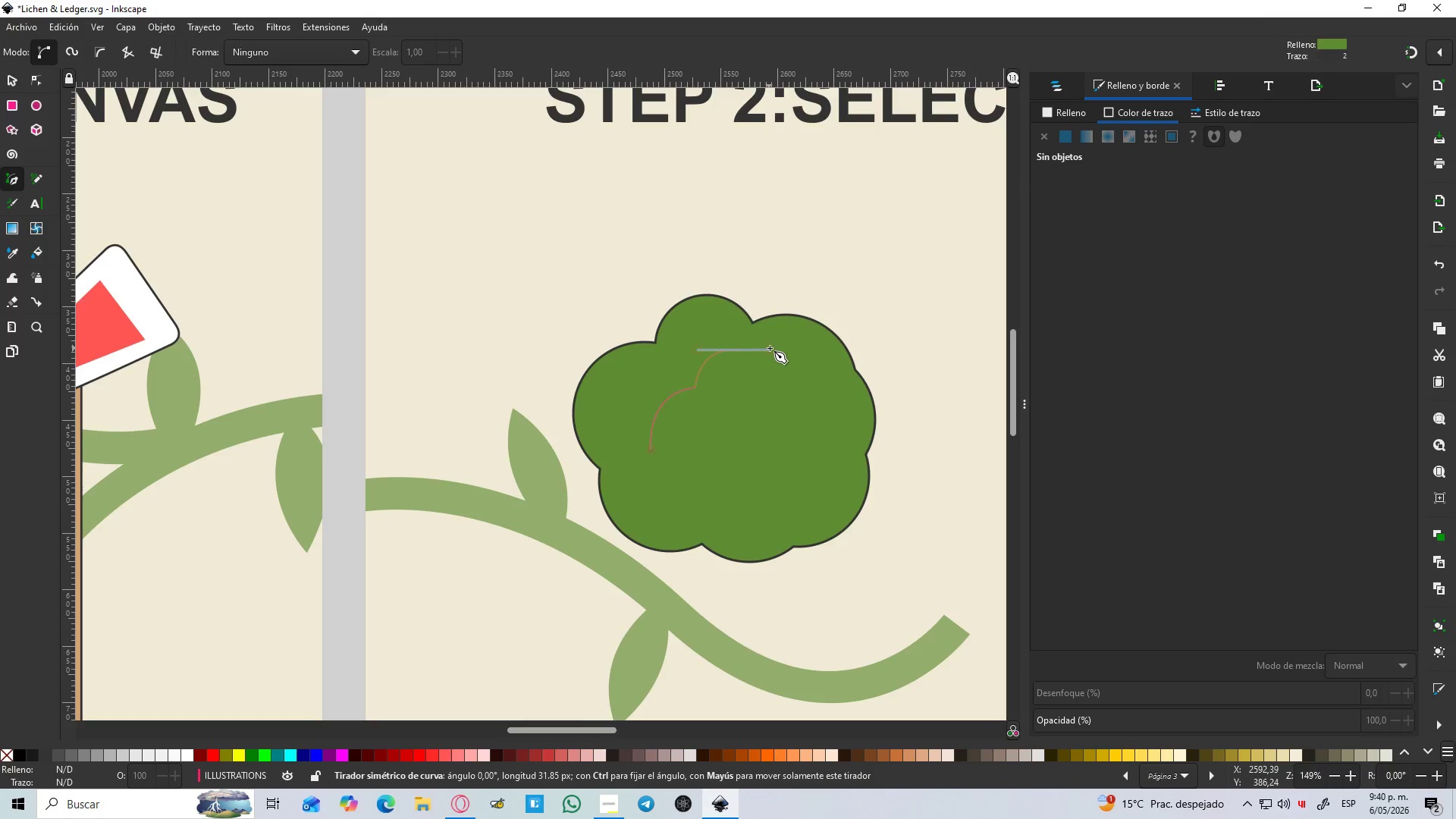 
key(Control+ControlLeft)
 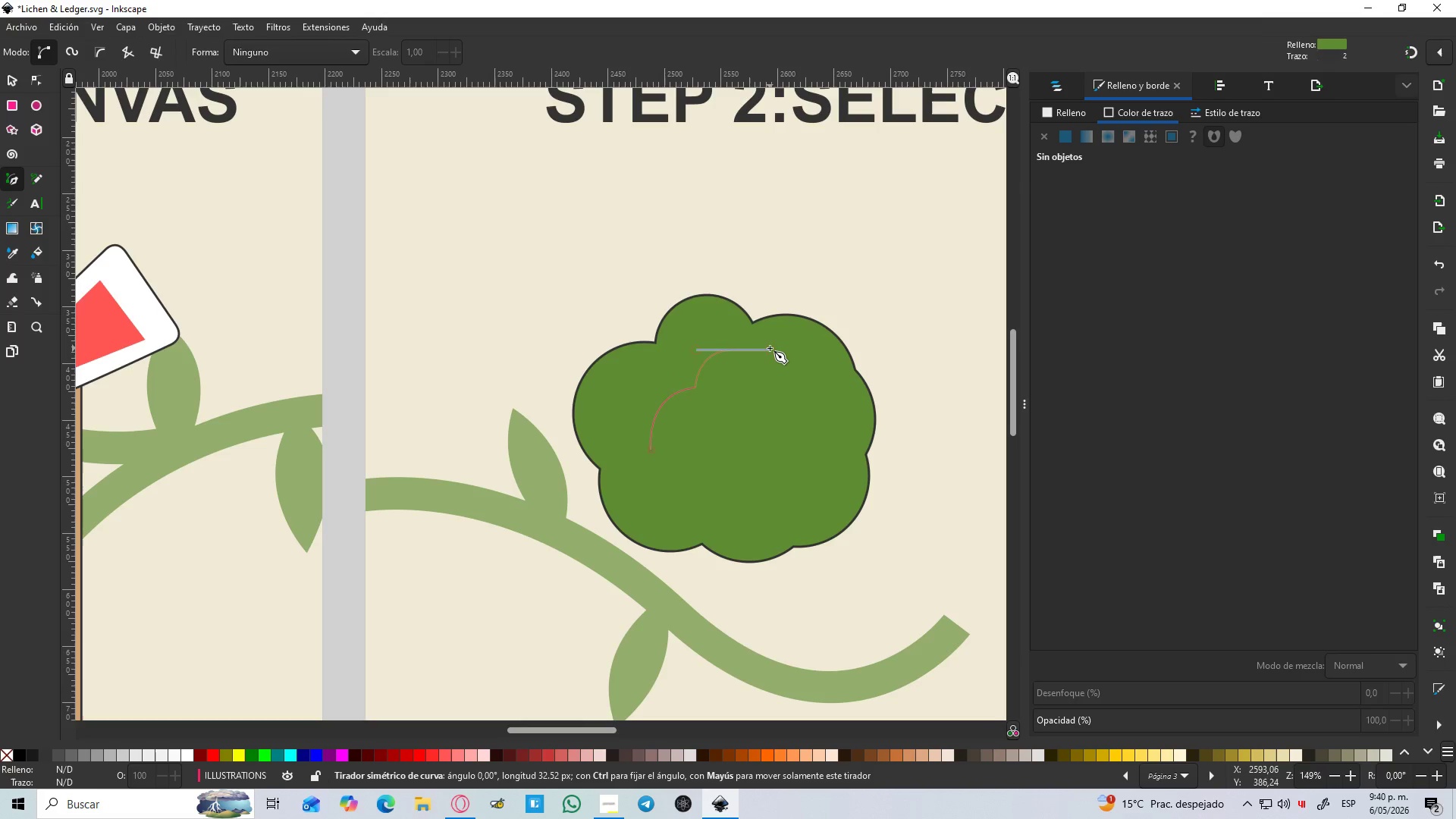 
key(Control+ControlLeft)
 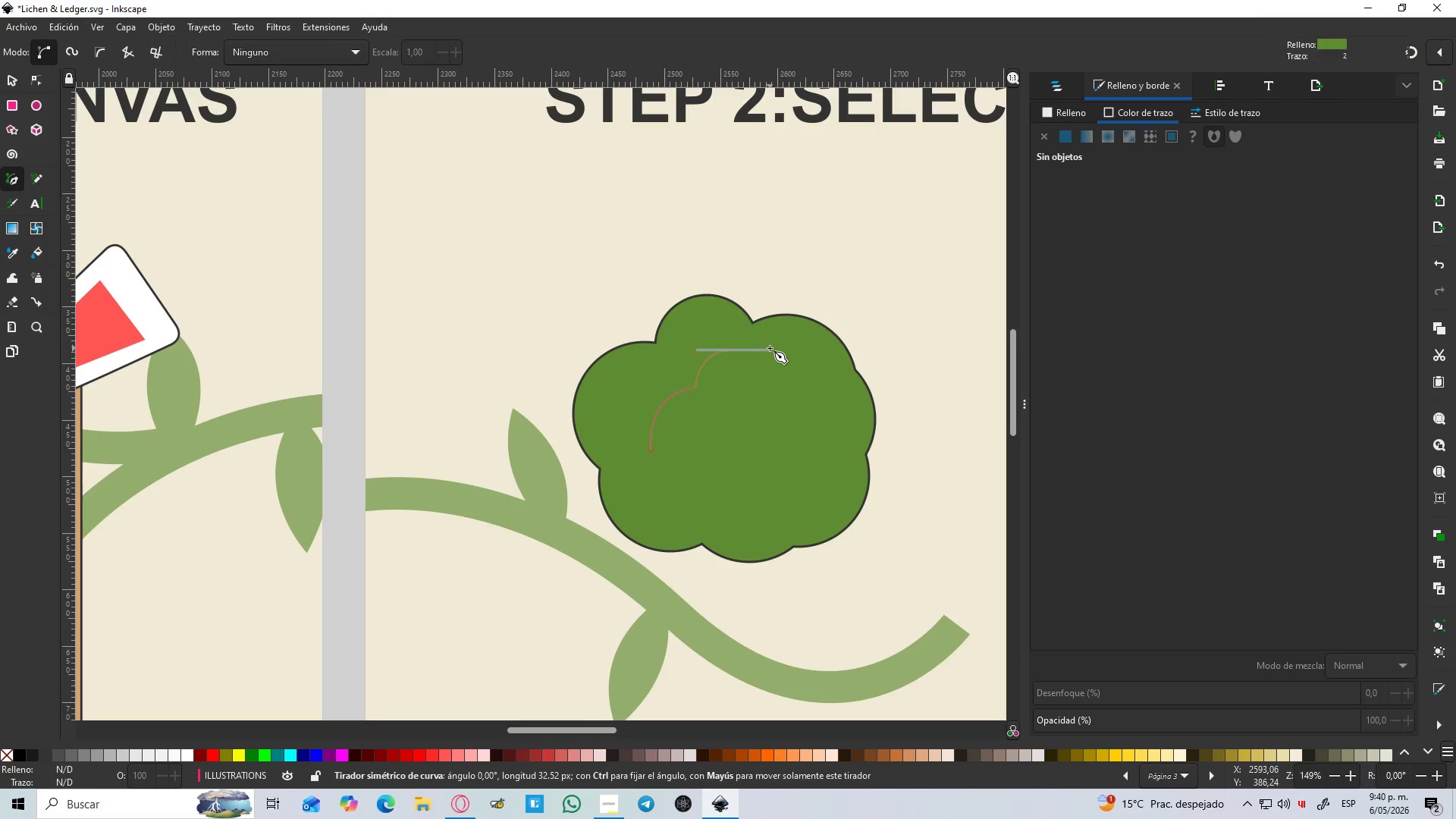 
key(Control+ControlLeft)
 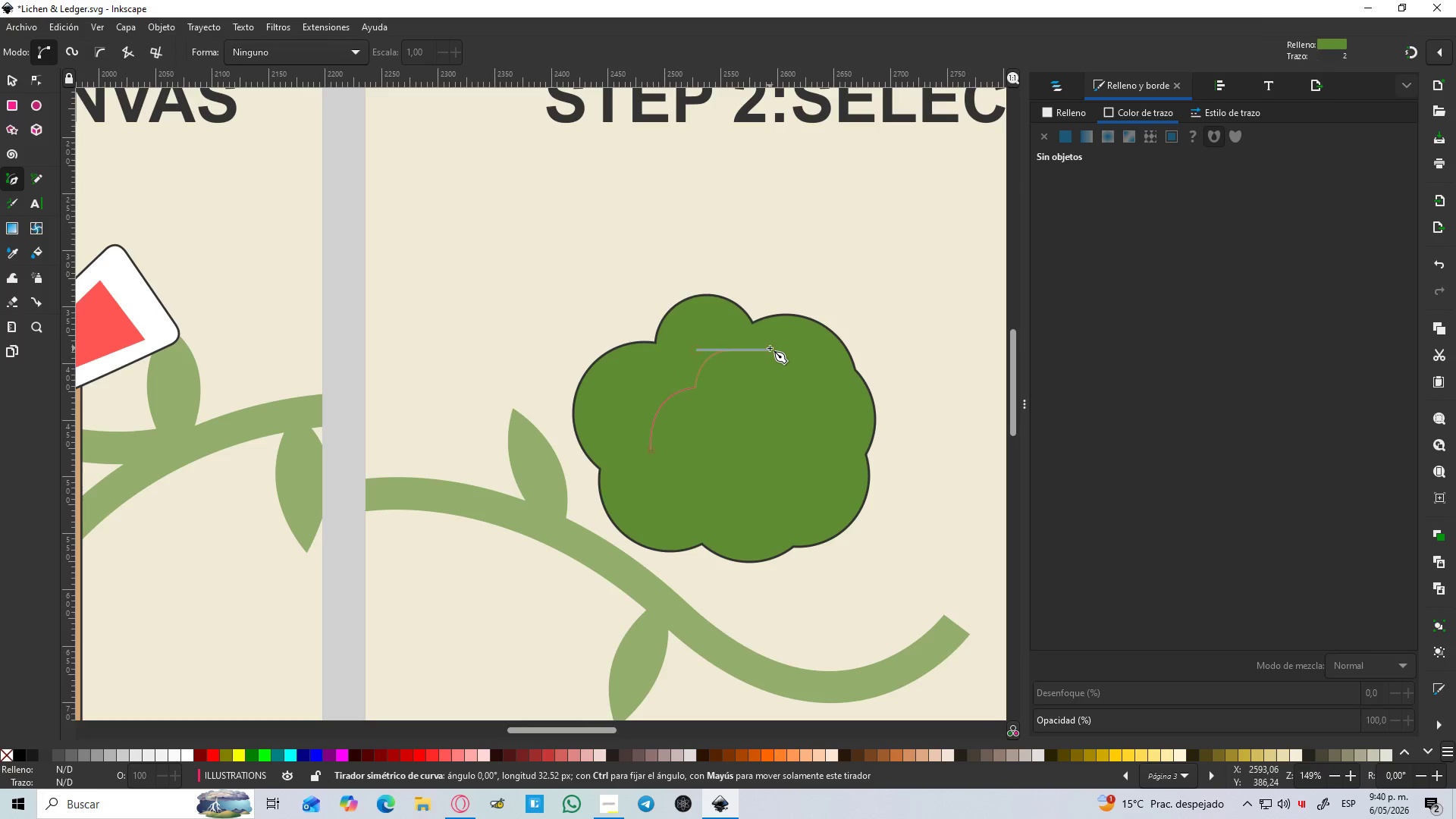 
key(Control+ControlLeft)
 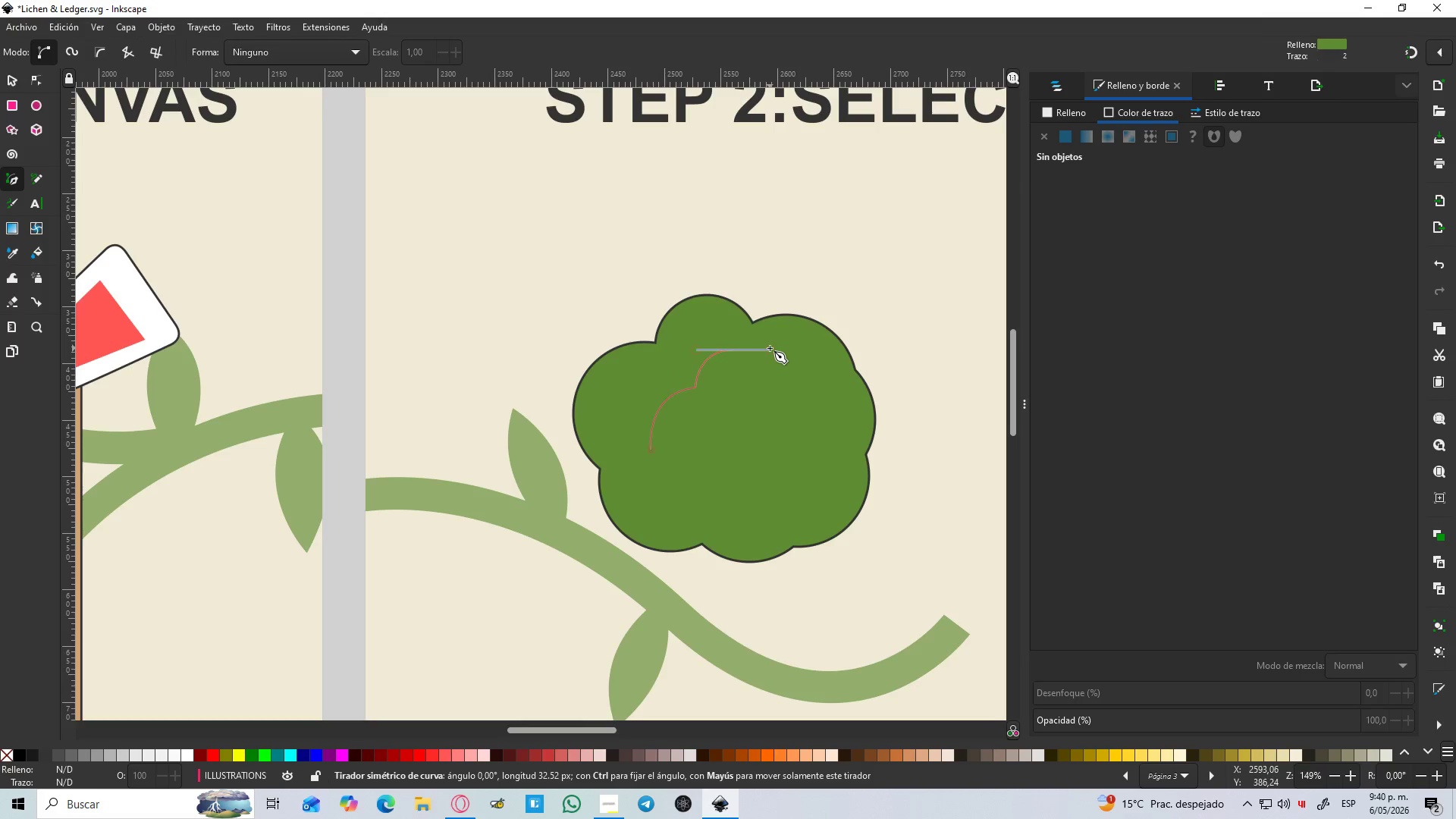 
key(Control+ControlLeft)
 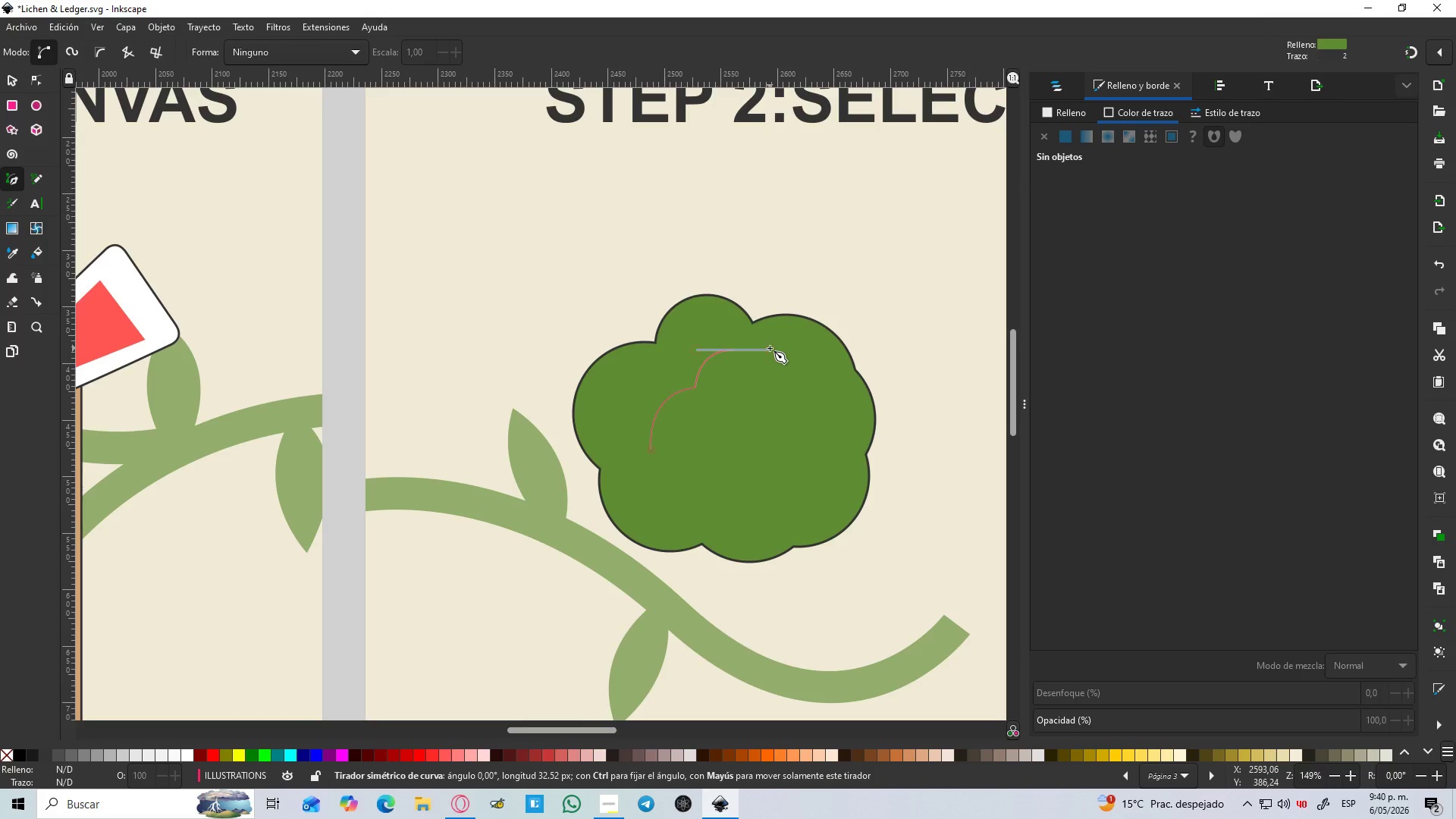 
key(Enter)
 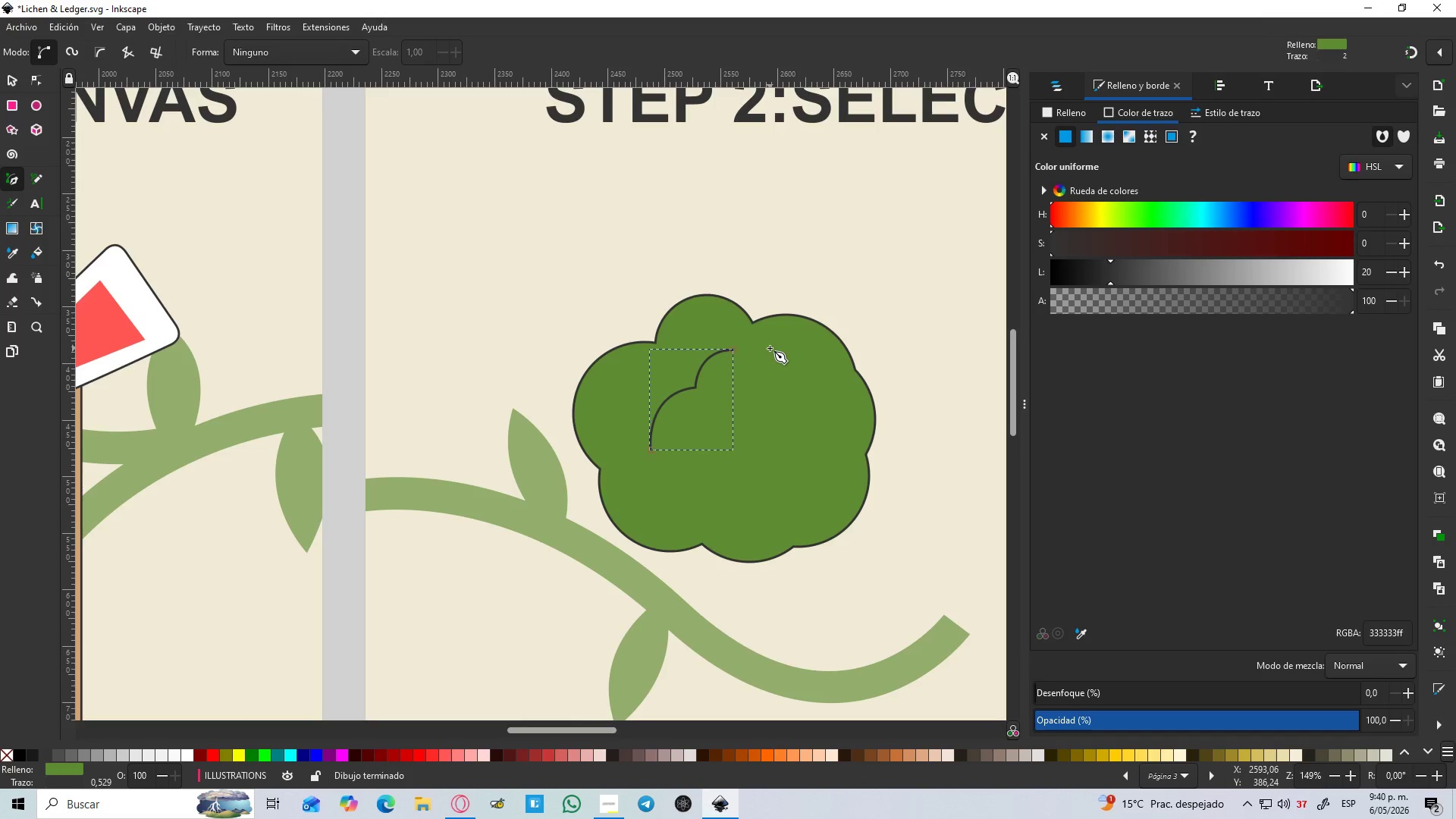 
hold_key(key=ControlLeft, duration=1.51)
scroll: coordinate [999, 551], scroll_direction: down, amount: 6.0
 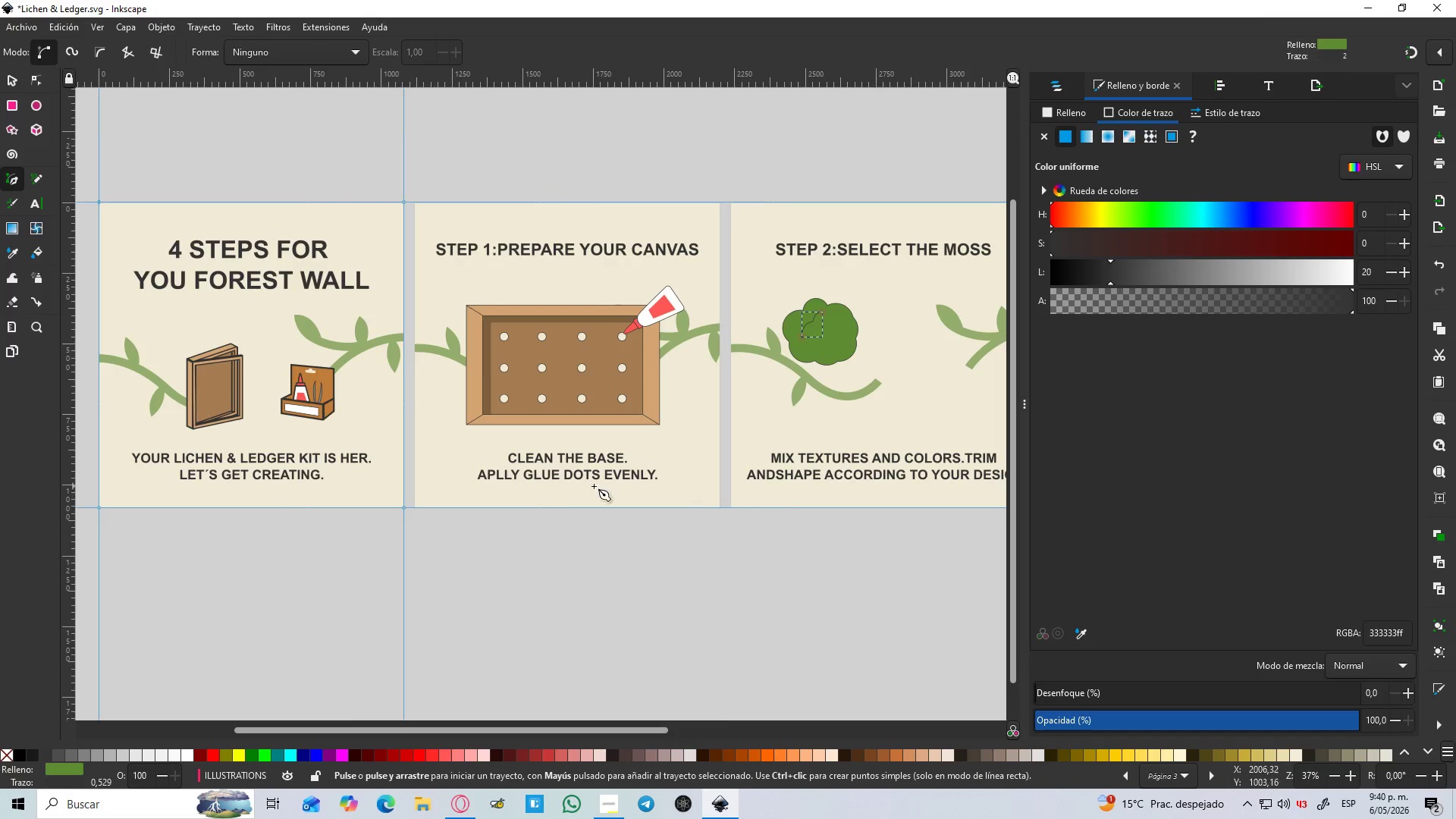 
hold_key(key=ControlLeft, duration=0.38)
scroll: coordinate [548, 490], scroll_direction: down, amount: 2.0
 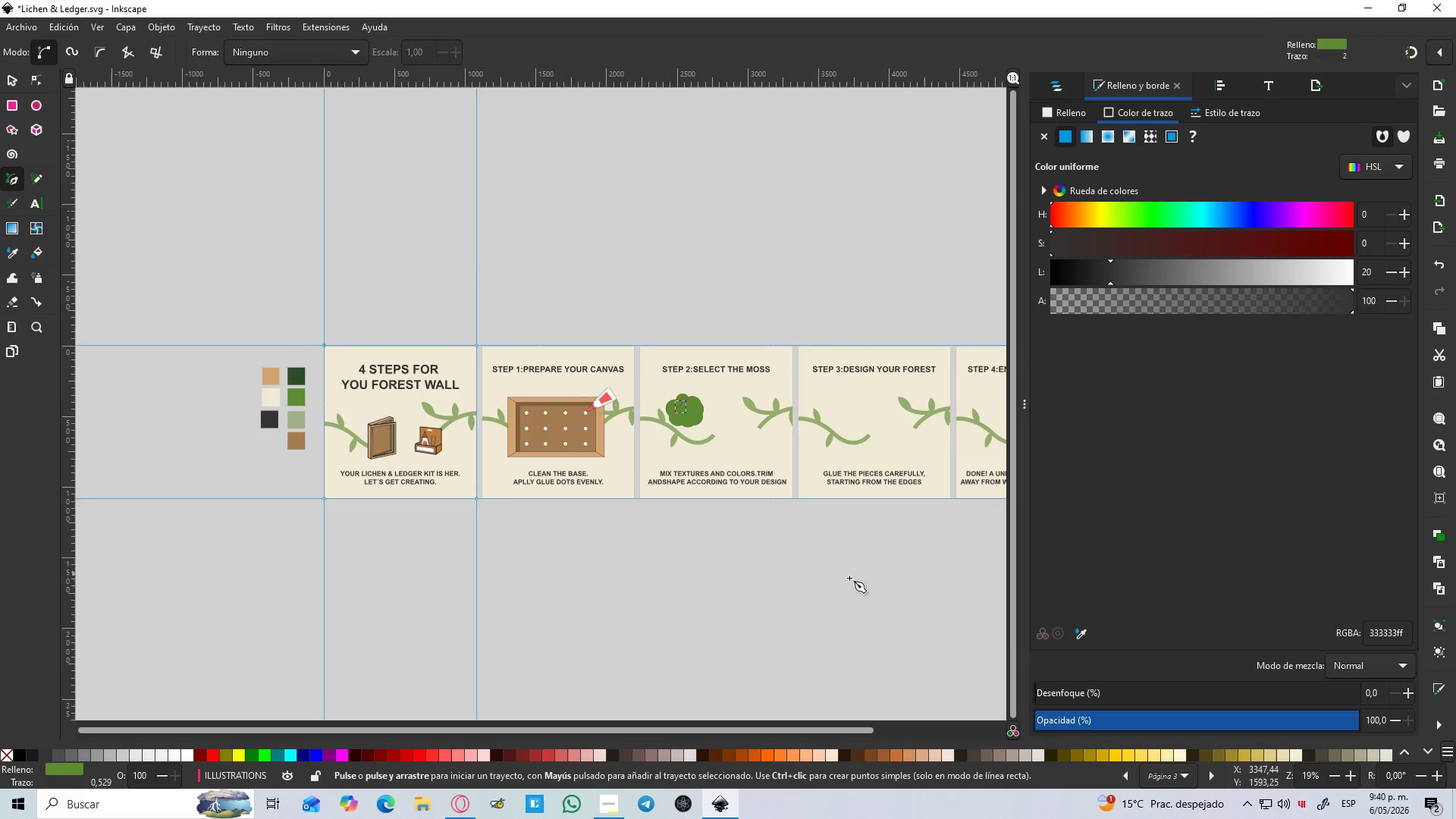 
left_click([1082, 631])
 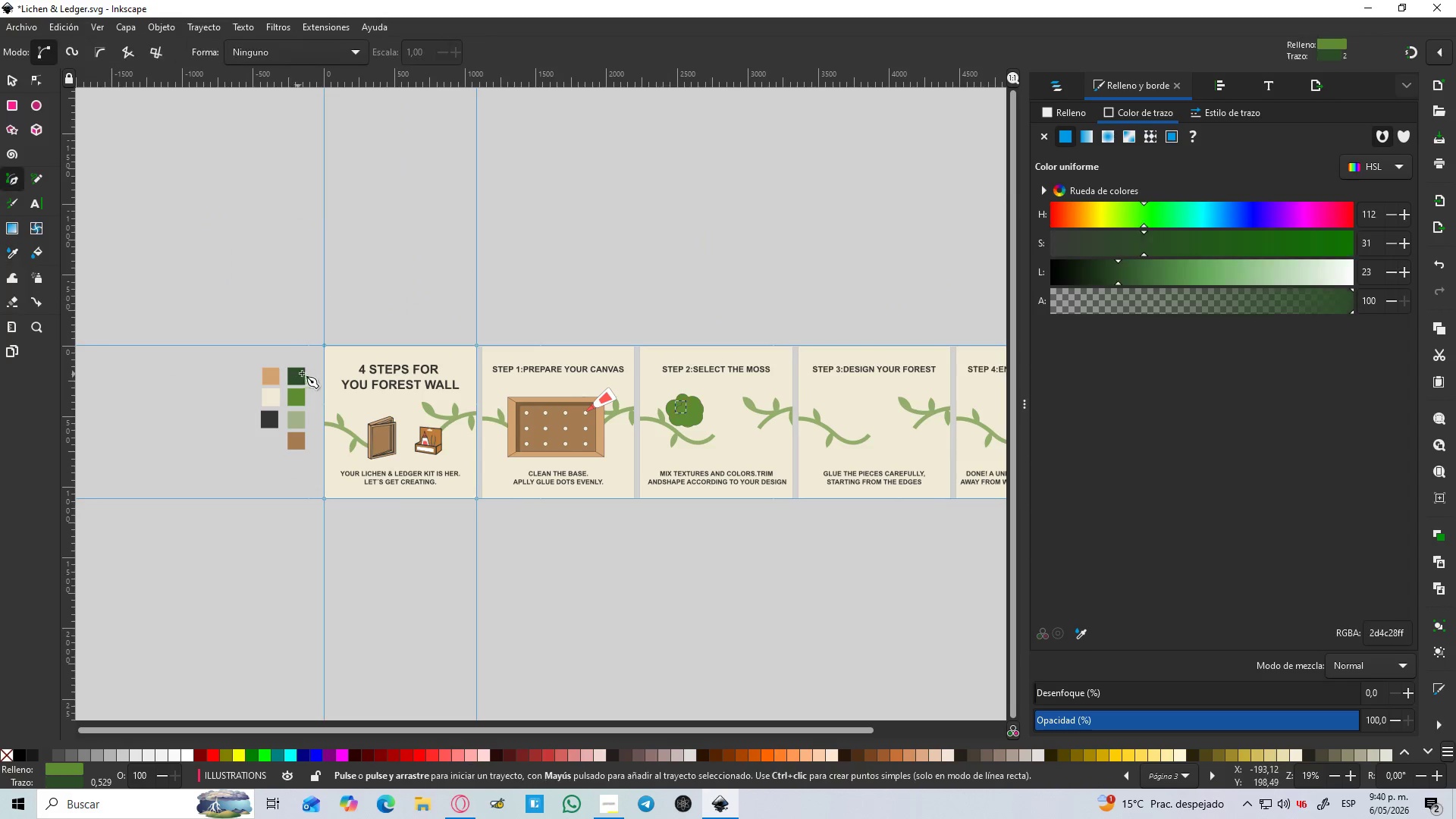 
hold_key(key=ControlLeft, duration=1.0)
scroll: coordinate [704, 423], scroll_direction: up, amount: 6.0
 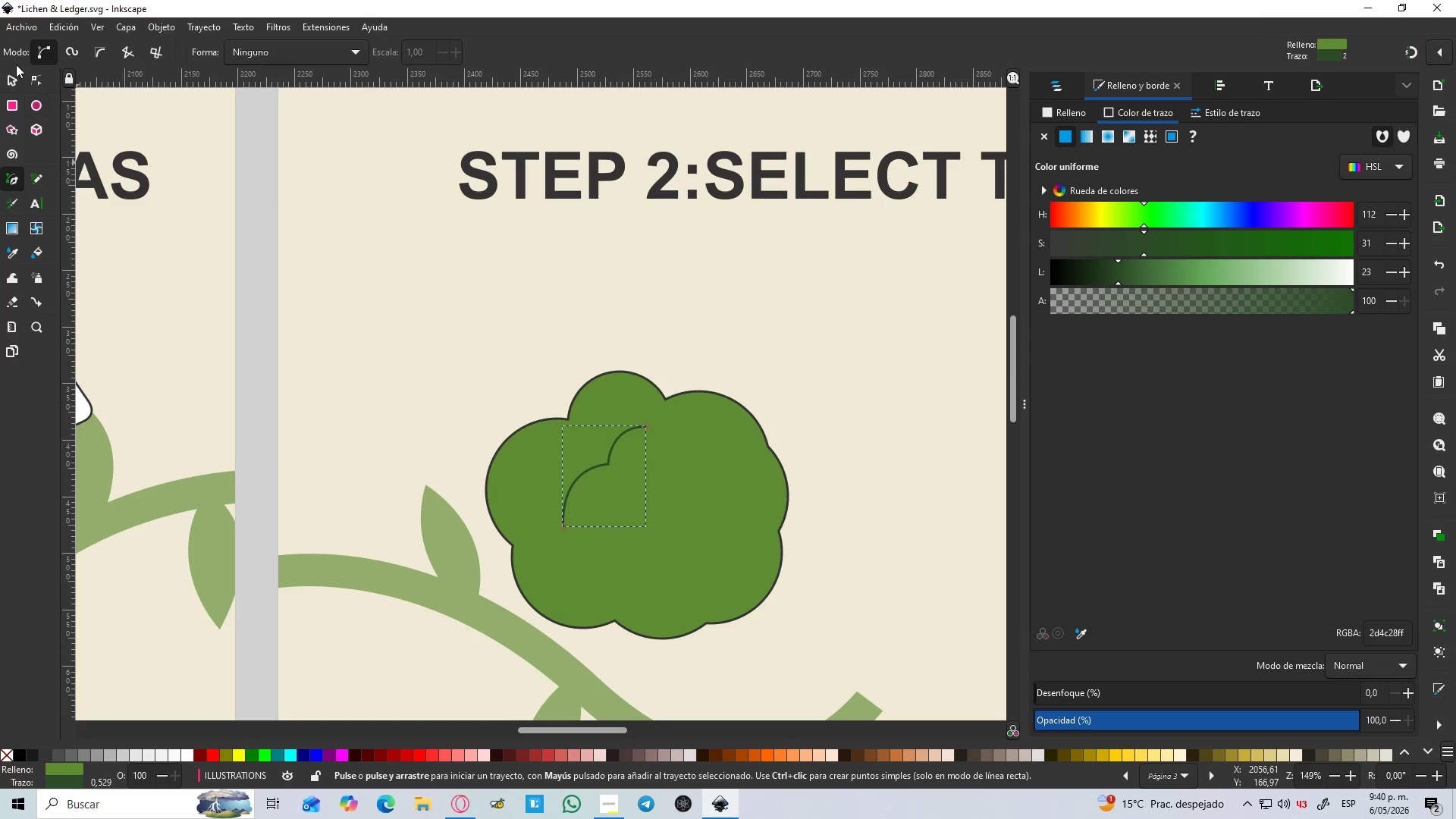 
left_click([14, 73])
 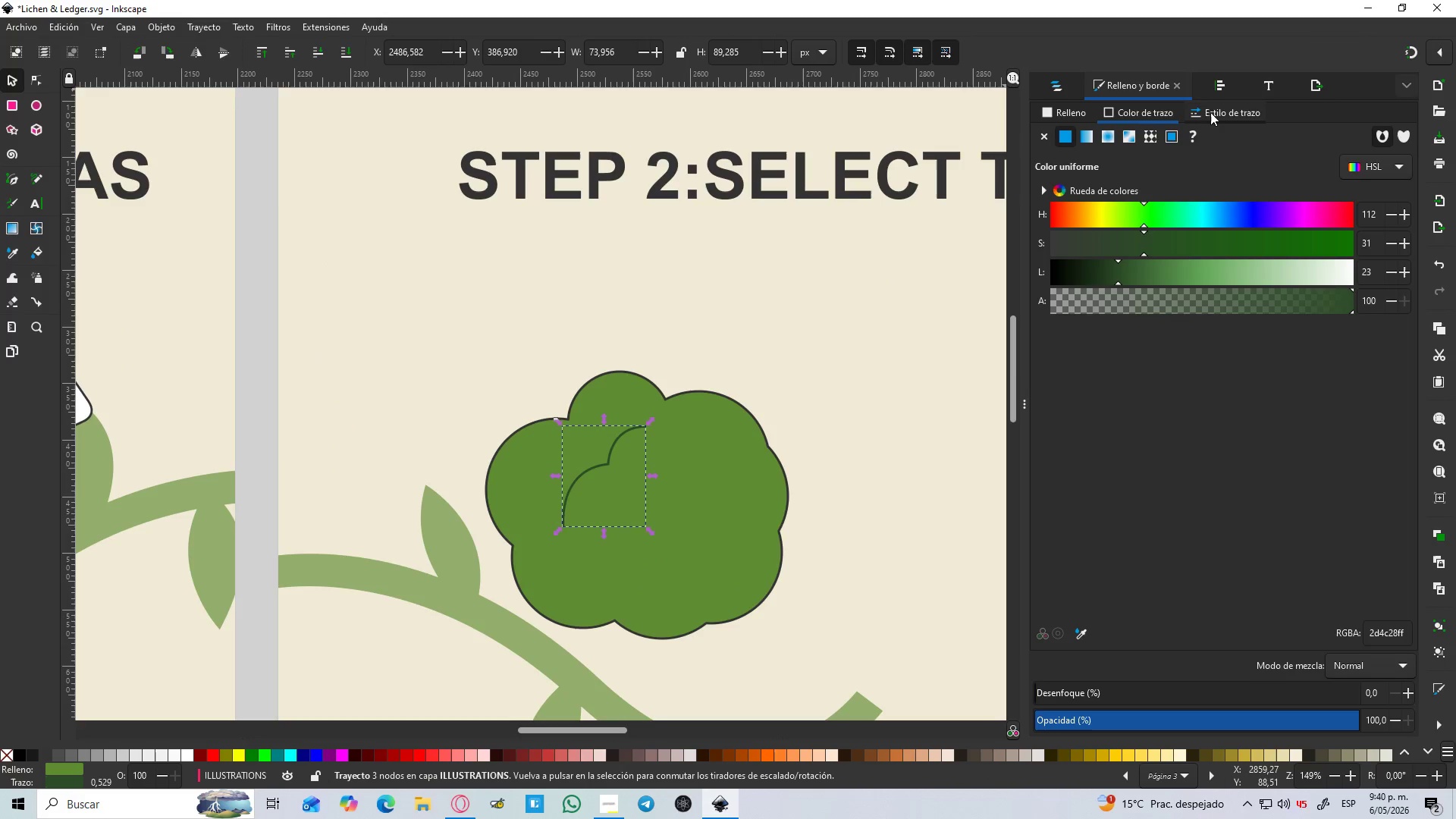 
left_click([1220, 110])
 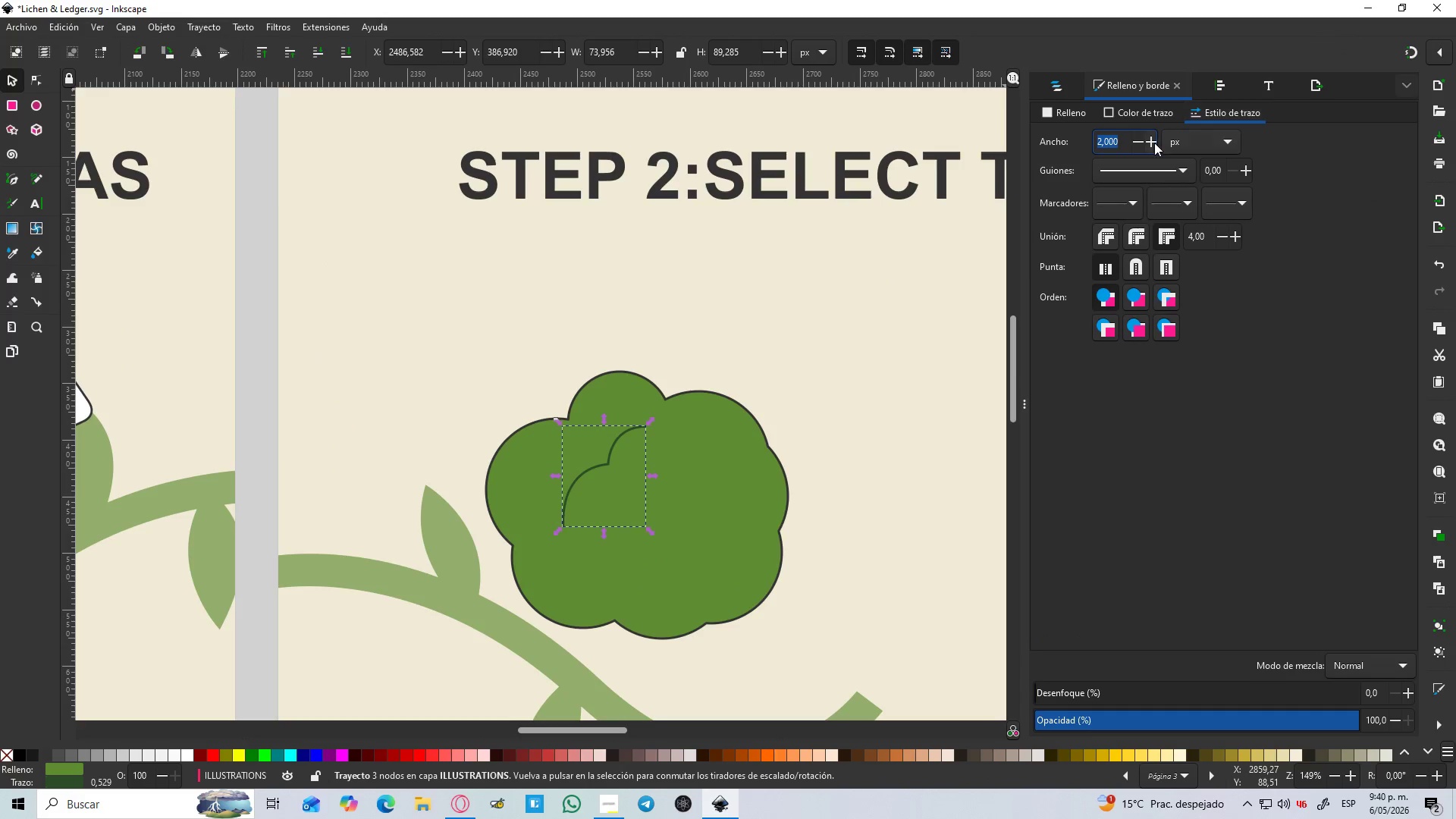 
double_click([1154, 143])
 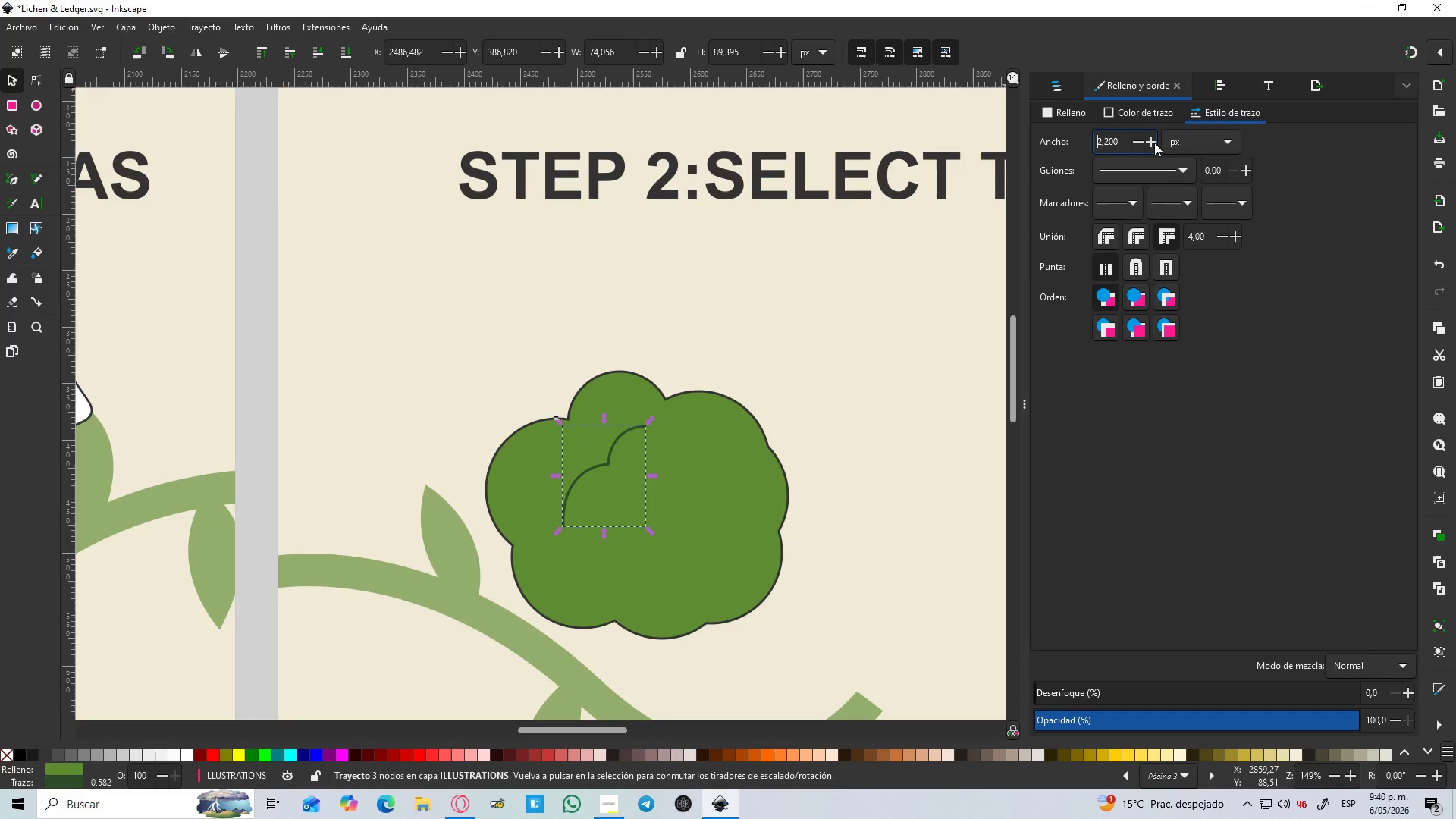 
triple_click([1154, 143])
 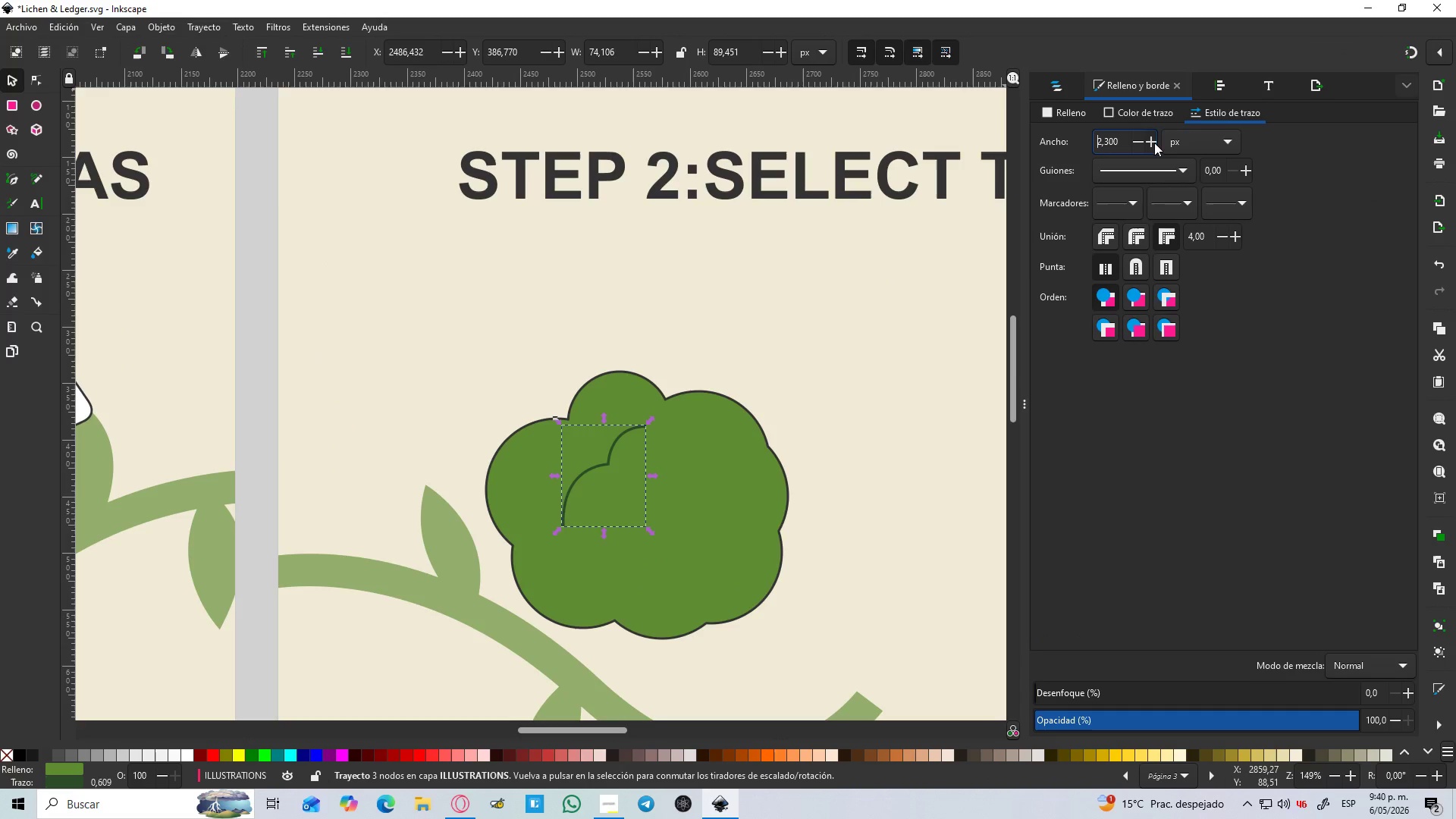 
triple_click([1154, 143])
 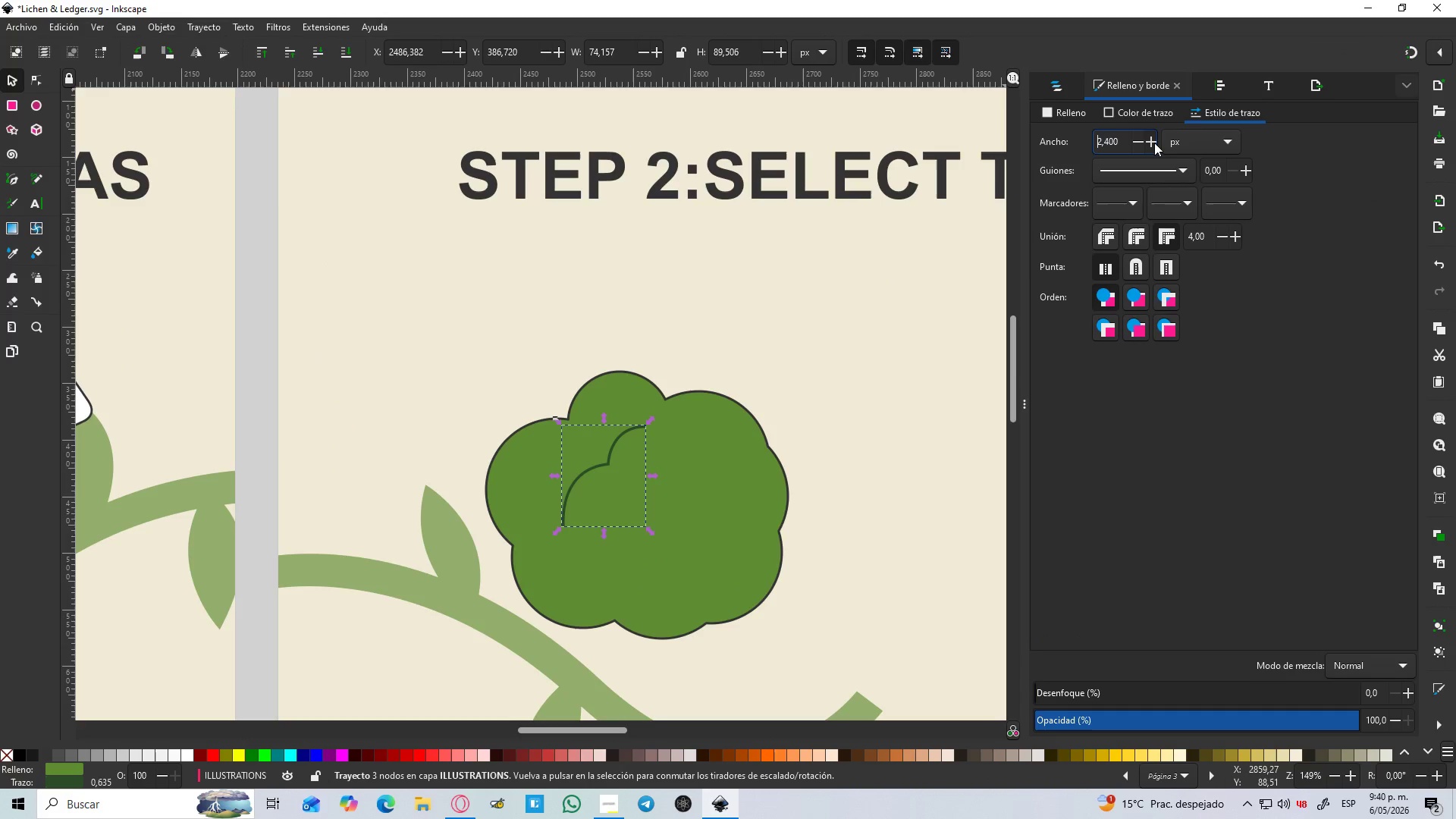 
triple_click([1154, 143])
 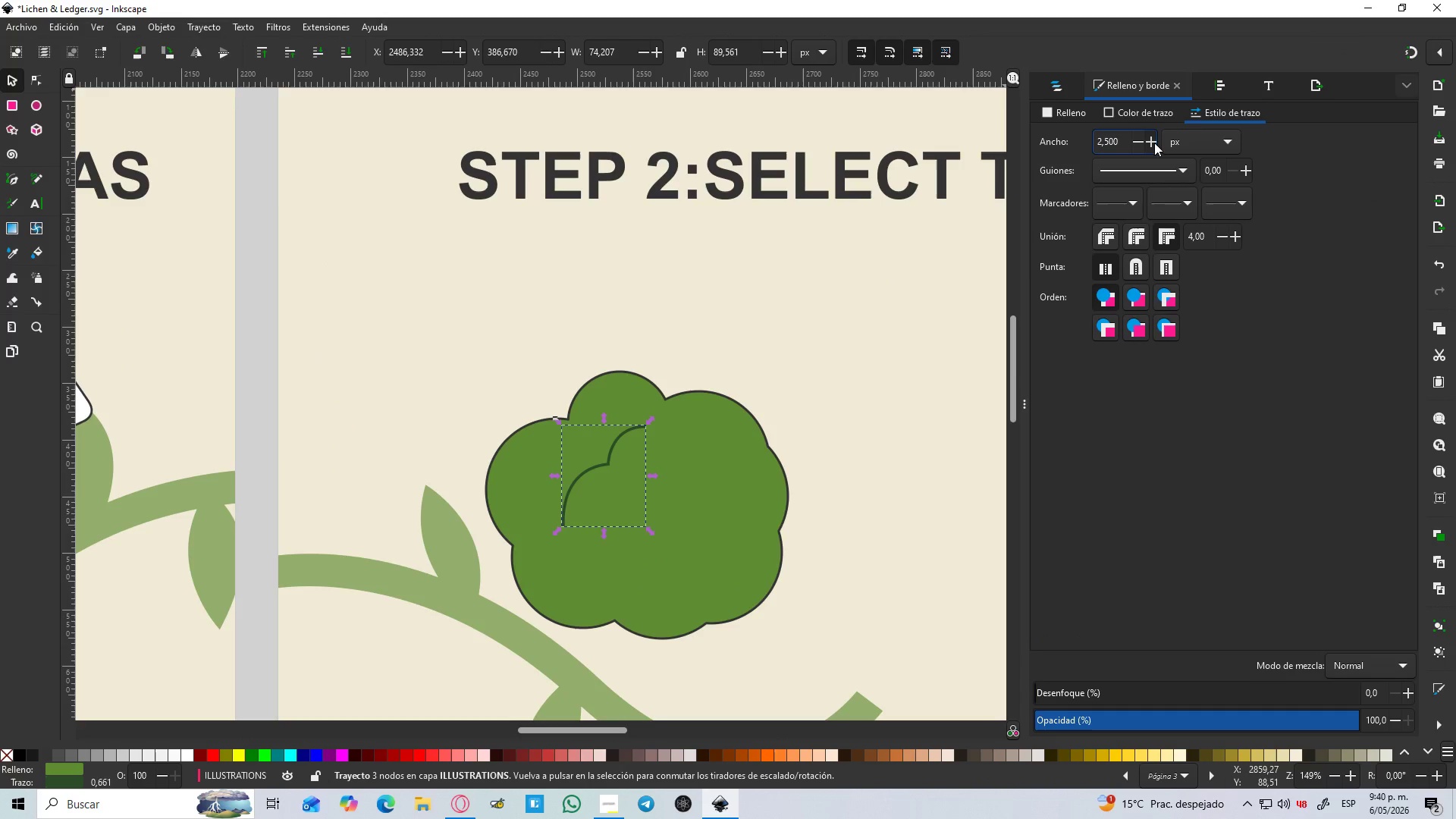 
triple_click([1154, 143])
 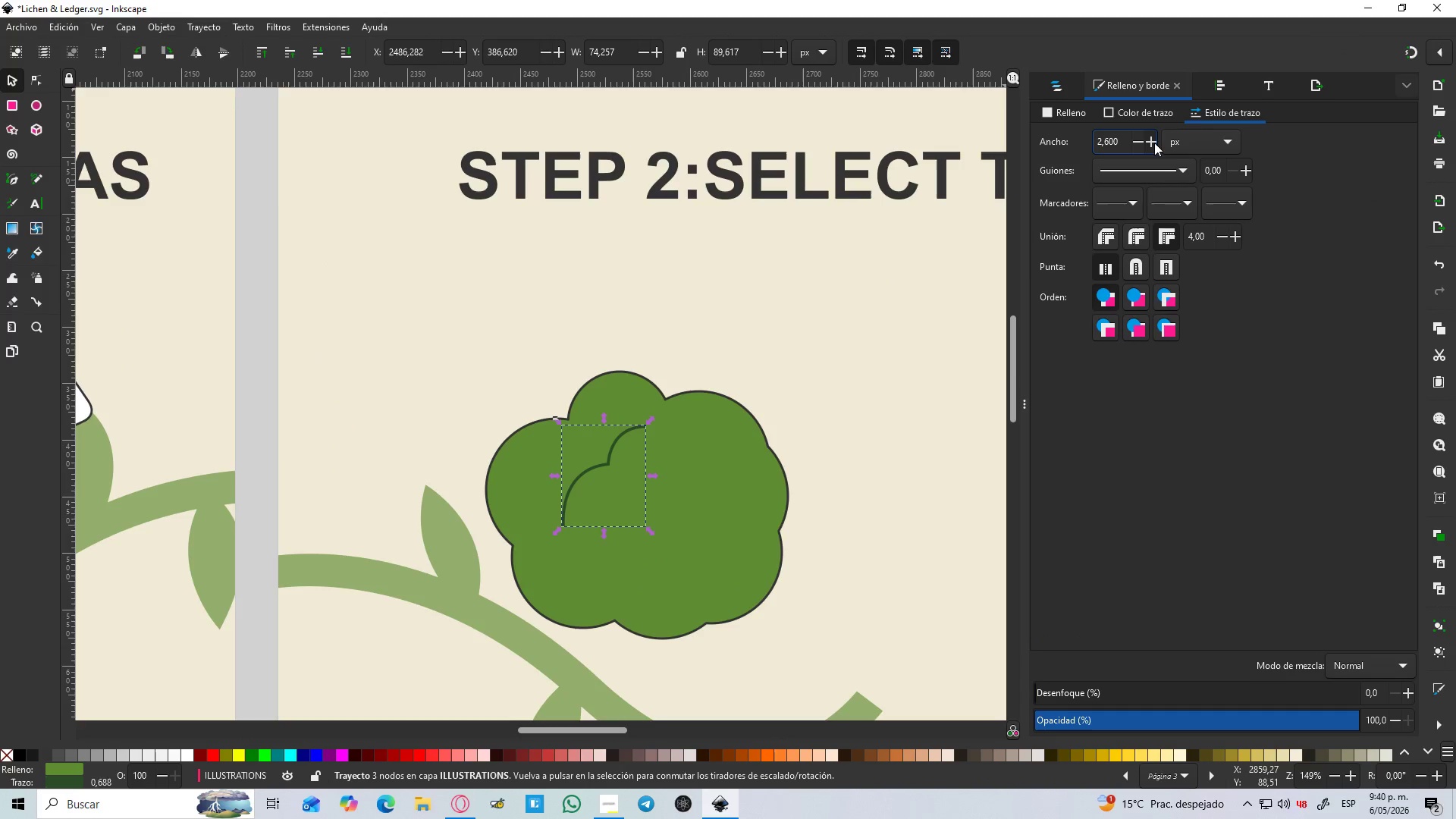 
triple_click([1154, 143])
 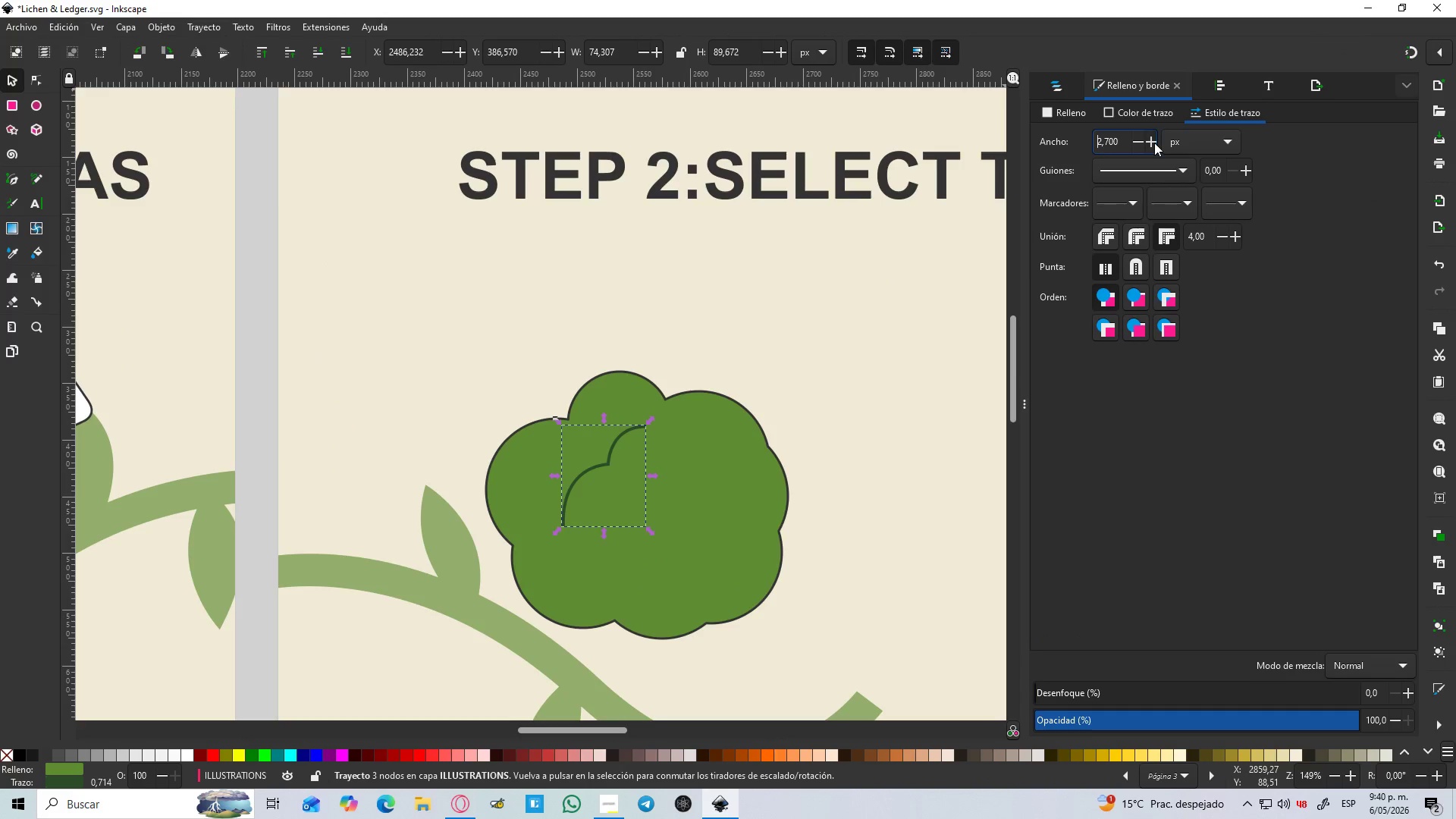 
triple_click([1154, 143])
 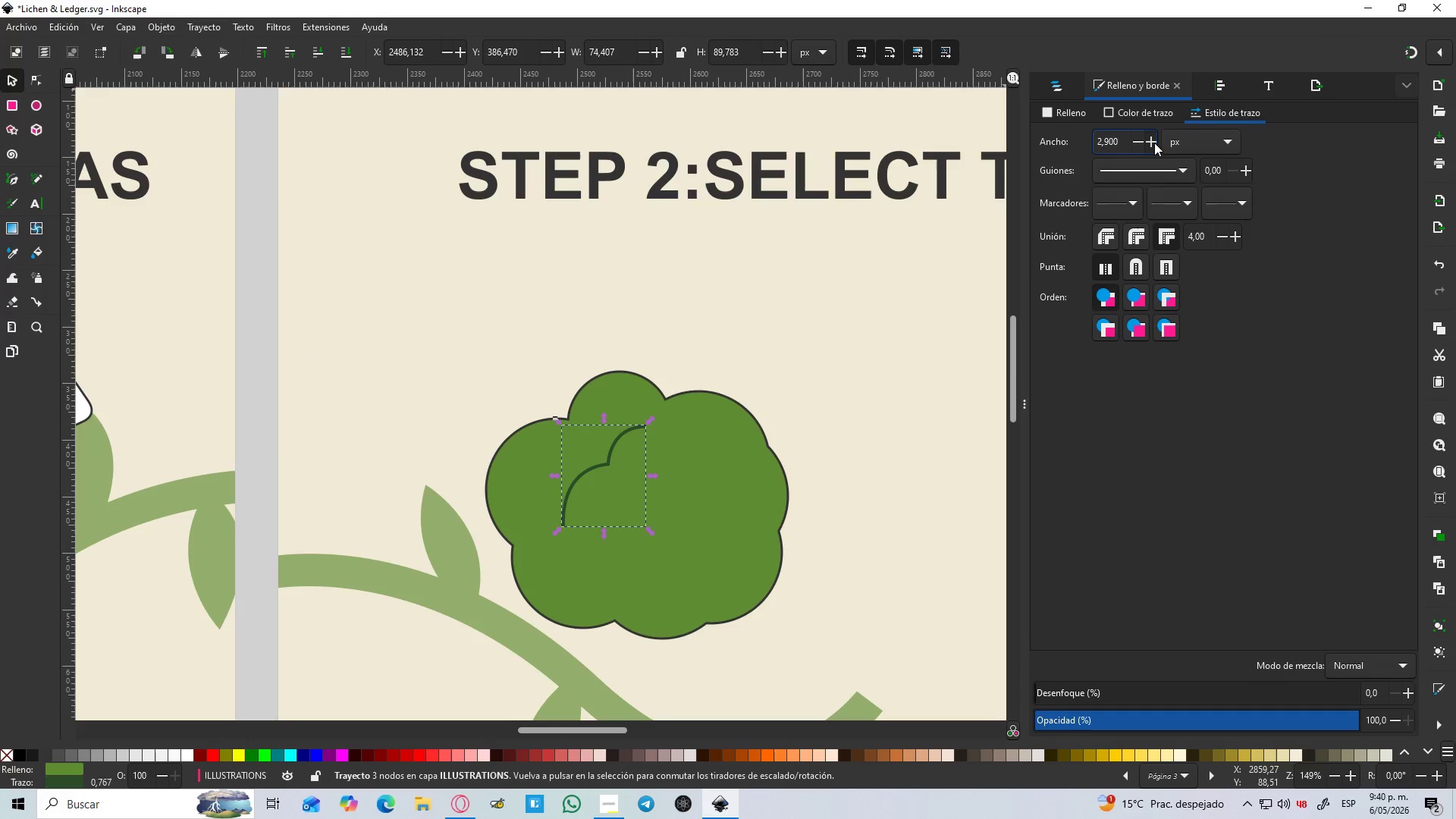 
triple_click([1154, 143])
 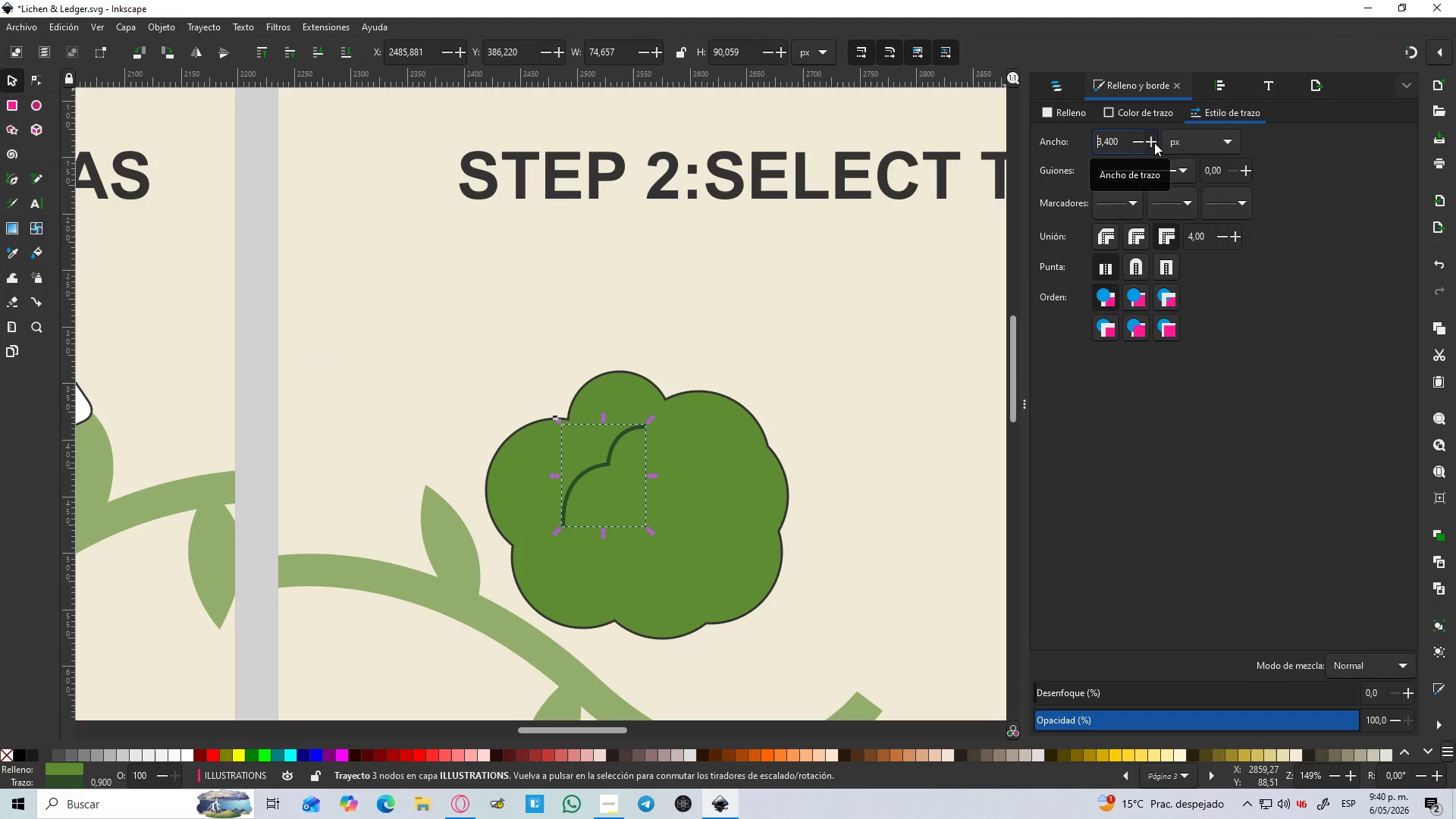 
double_click([1154, 143])
 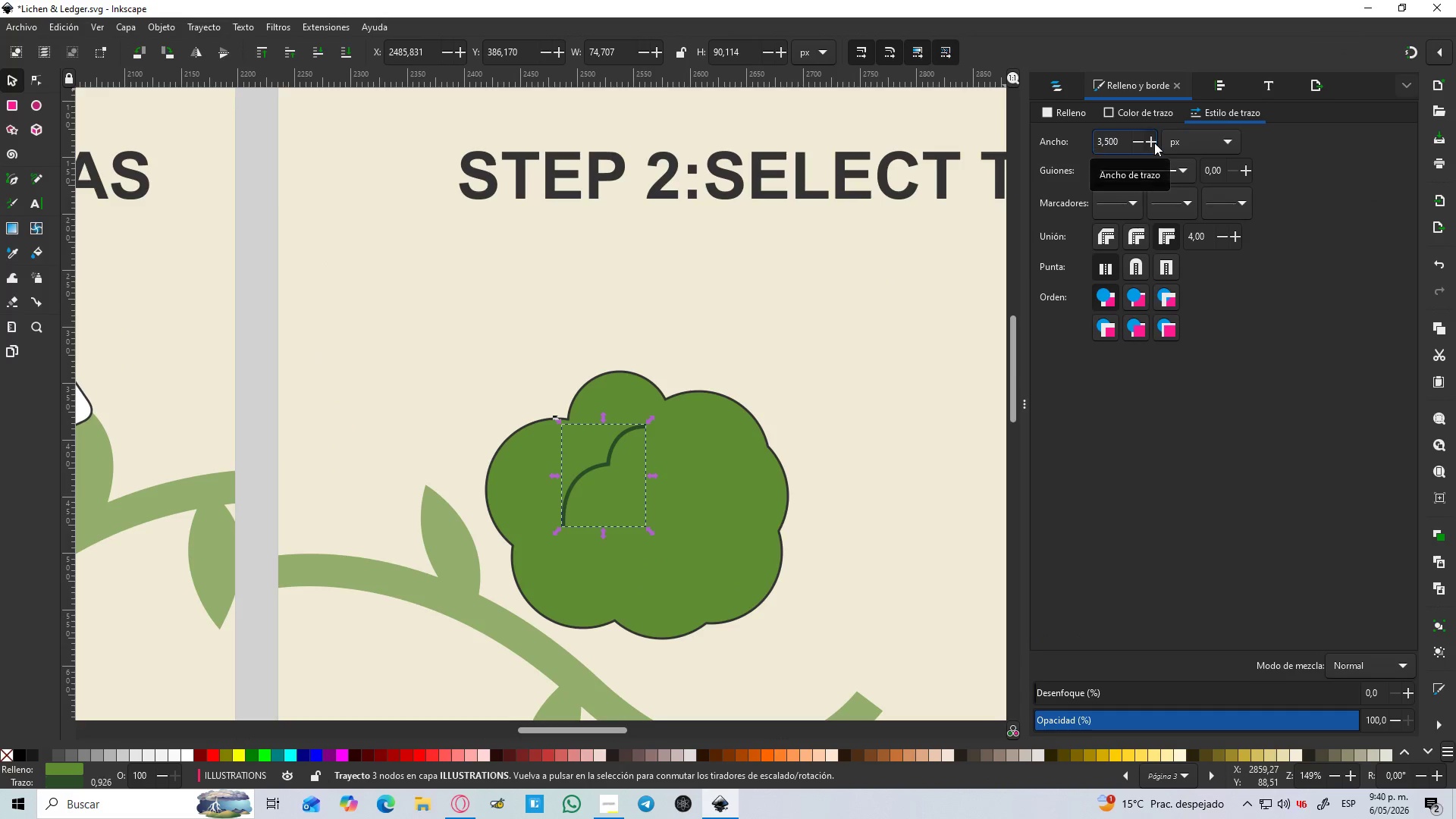 
triple_click([1154, 143])
 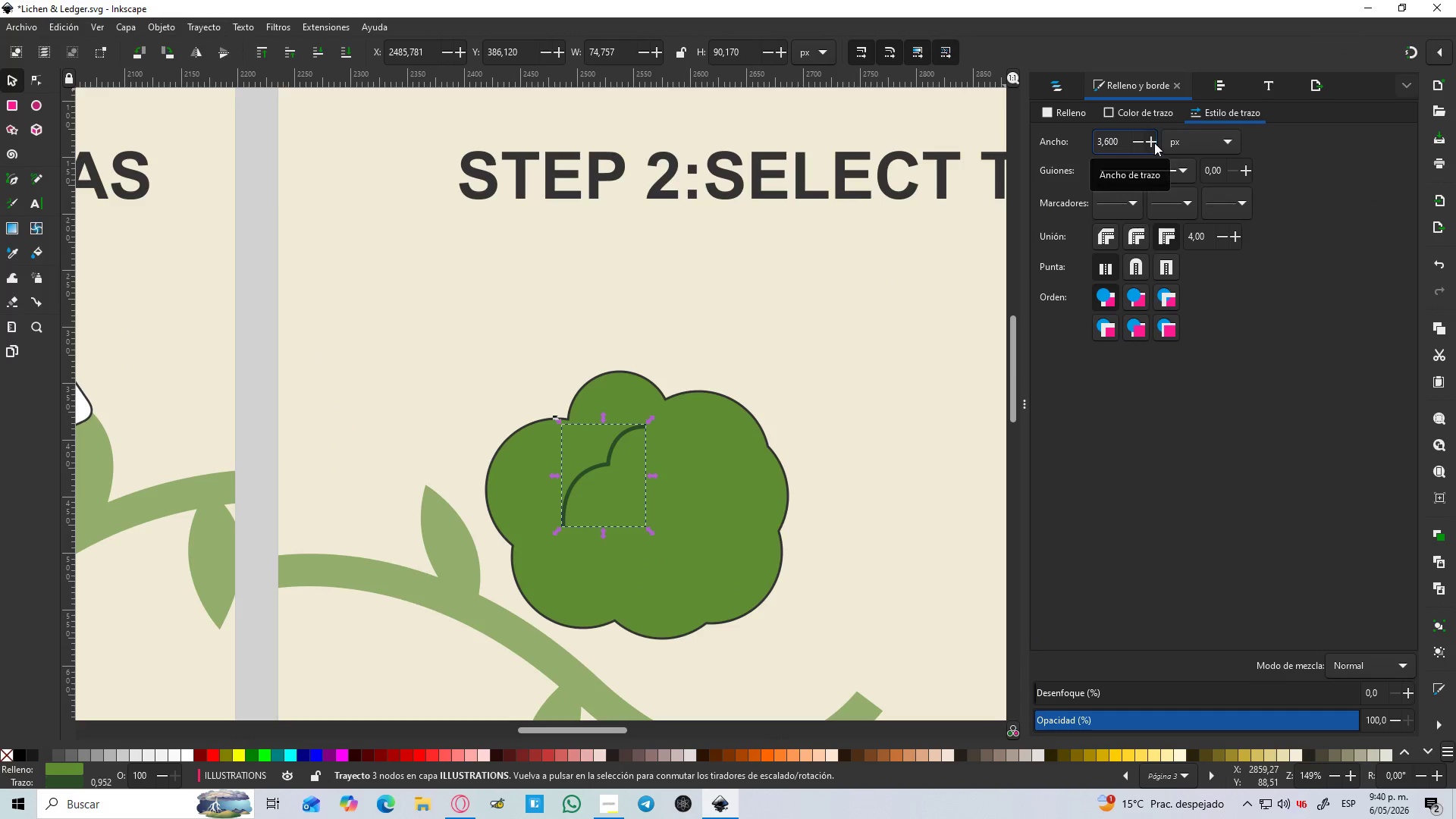 
triple_click([1154, 143])
 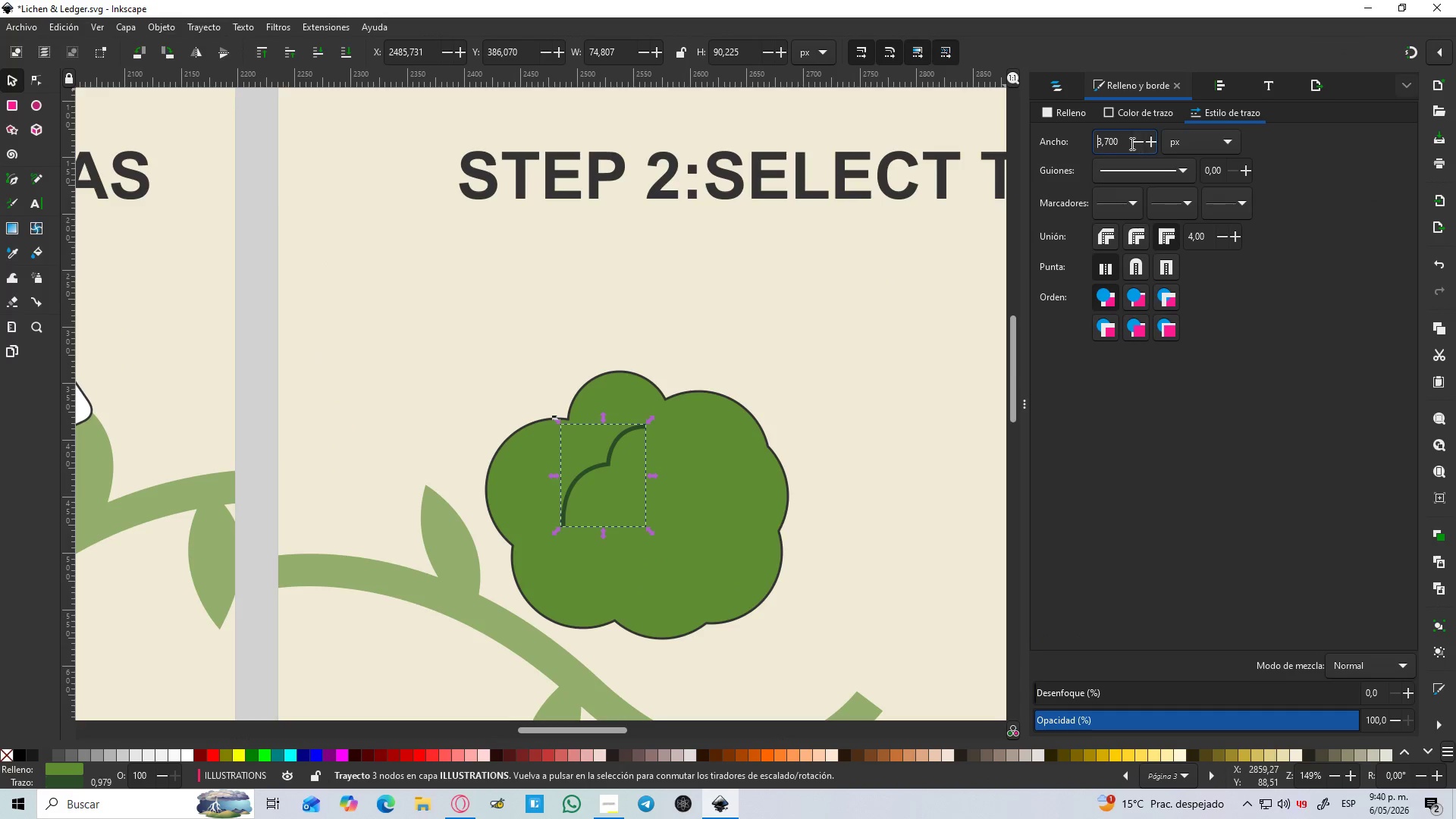 
left_click_drag(start_coordinate=[1129, 143], to_coordinate=[1029, 142])
 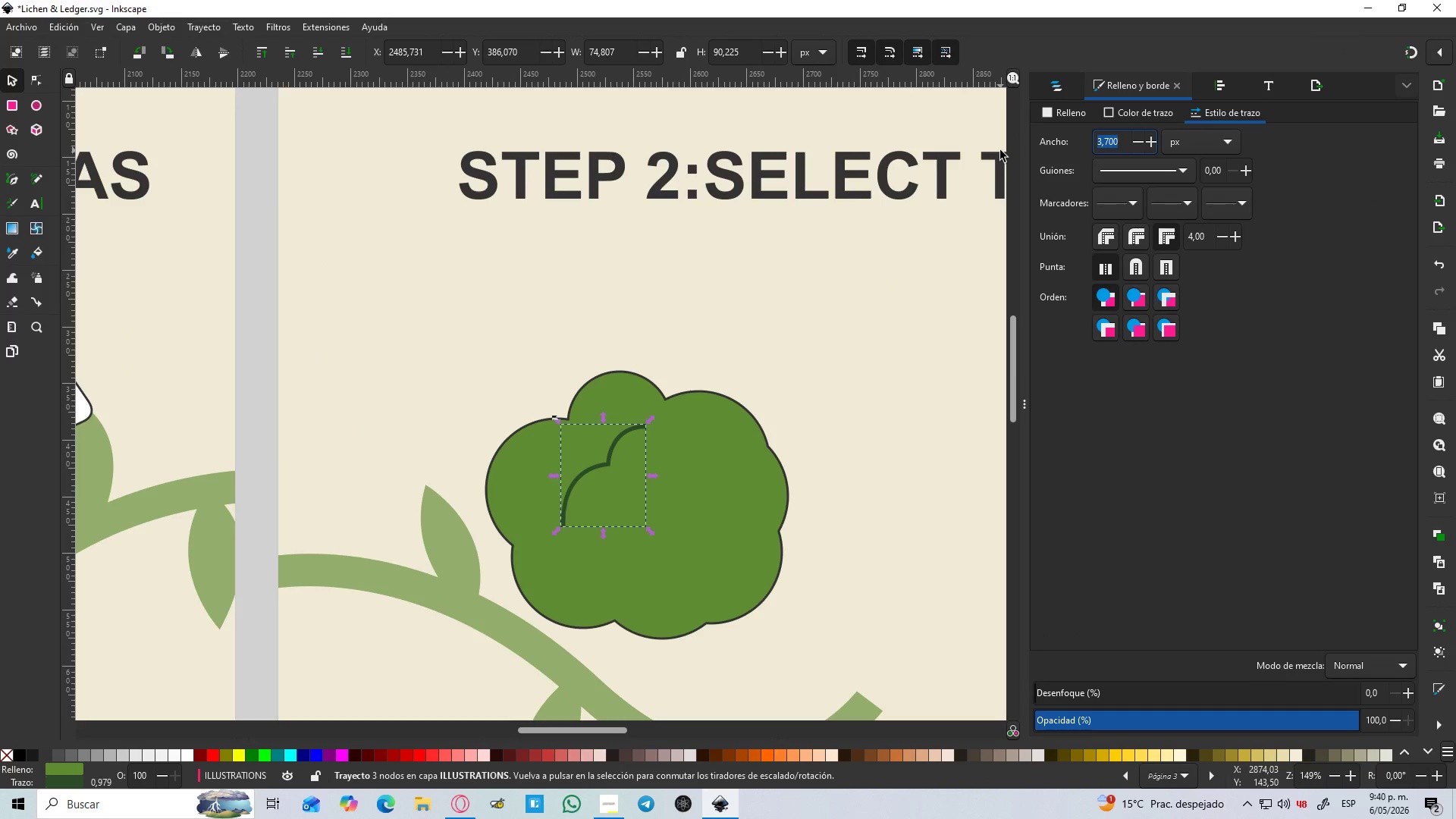 
key(Numpad4)
 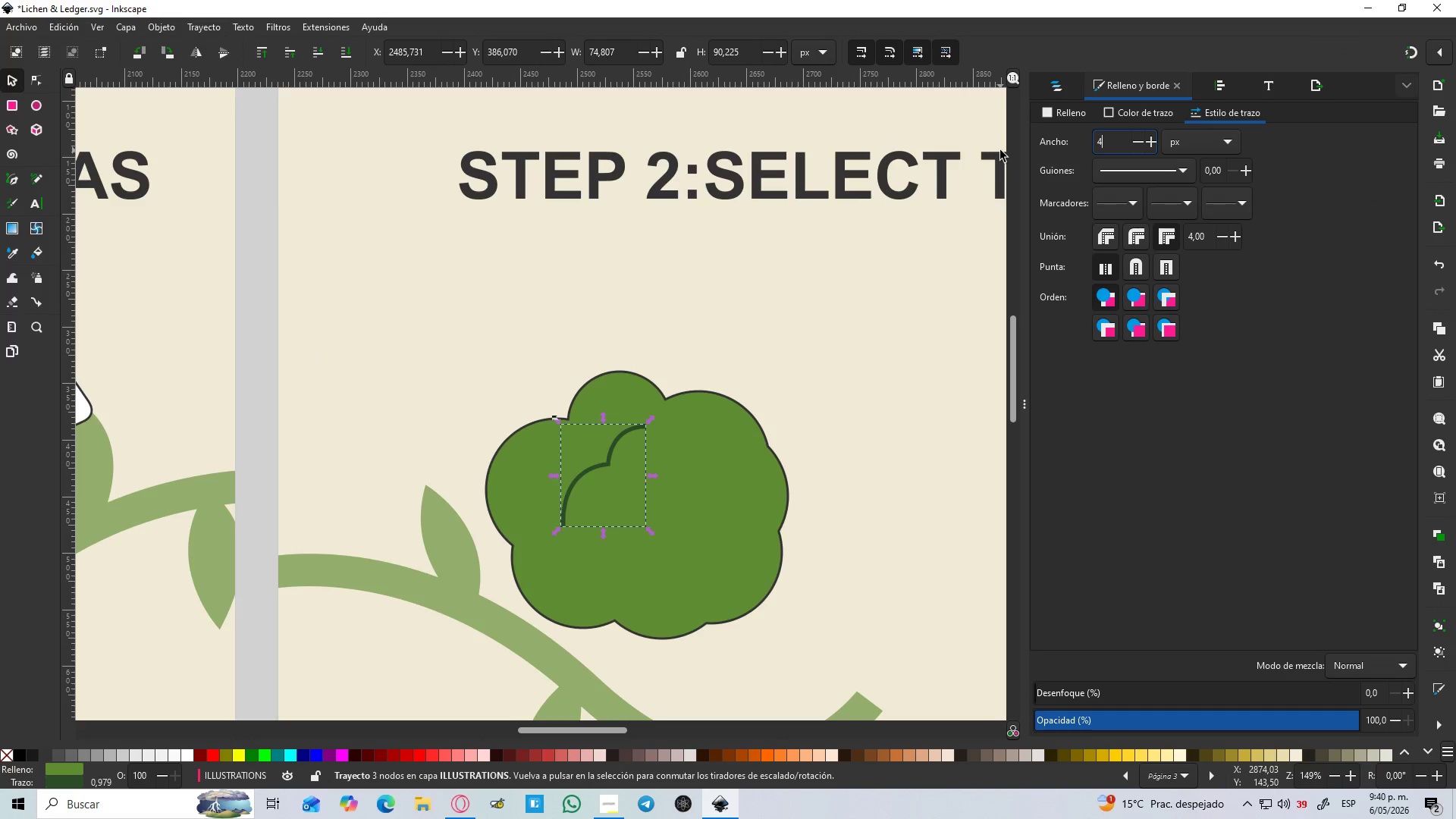 
key(Enter)
 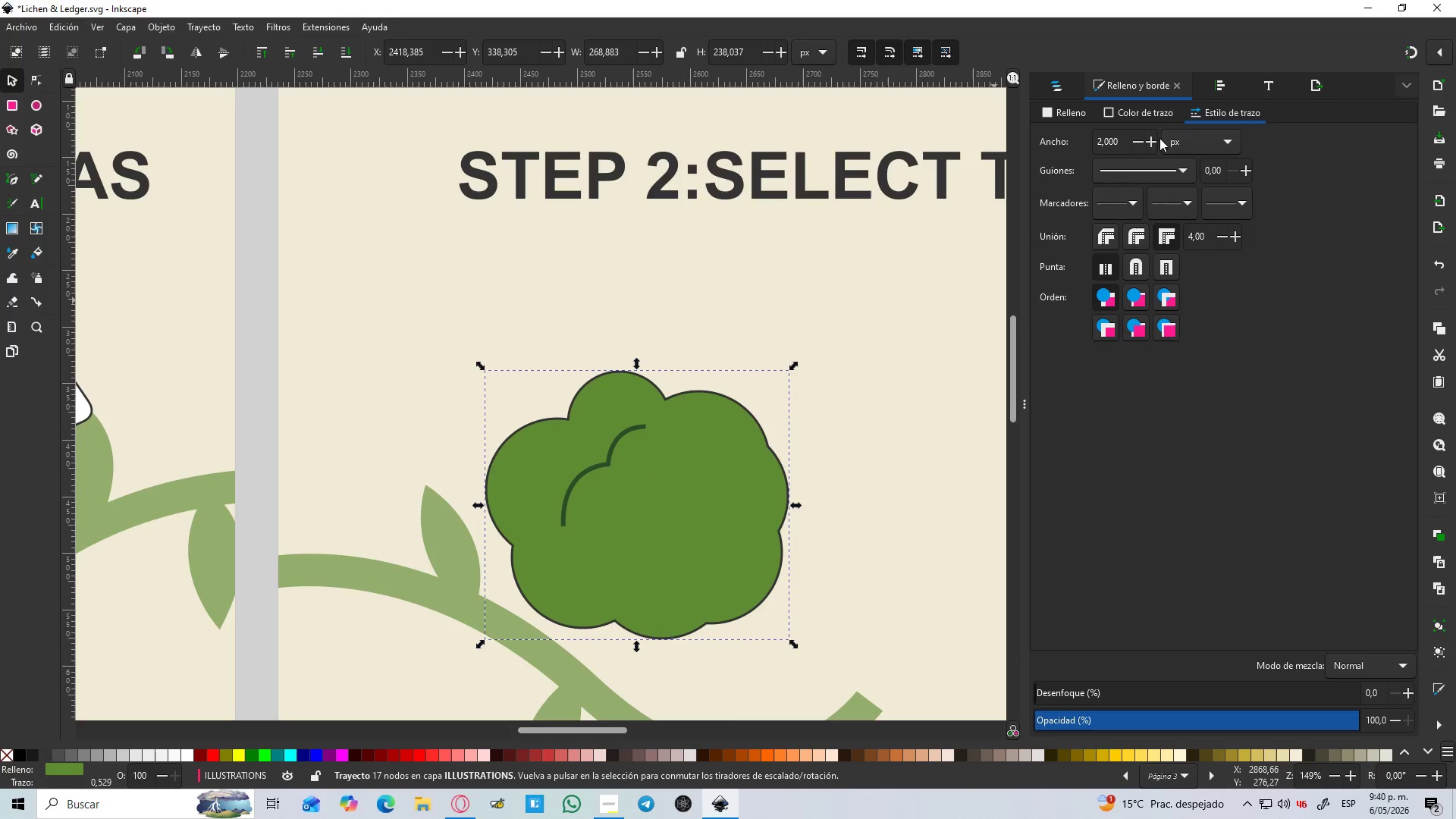 
left_click_drag(start_coordinate=[1121, 145], to_coordinate=[1045, 158])
 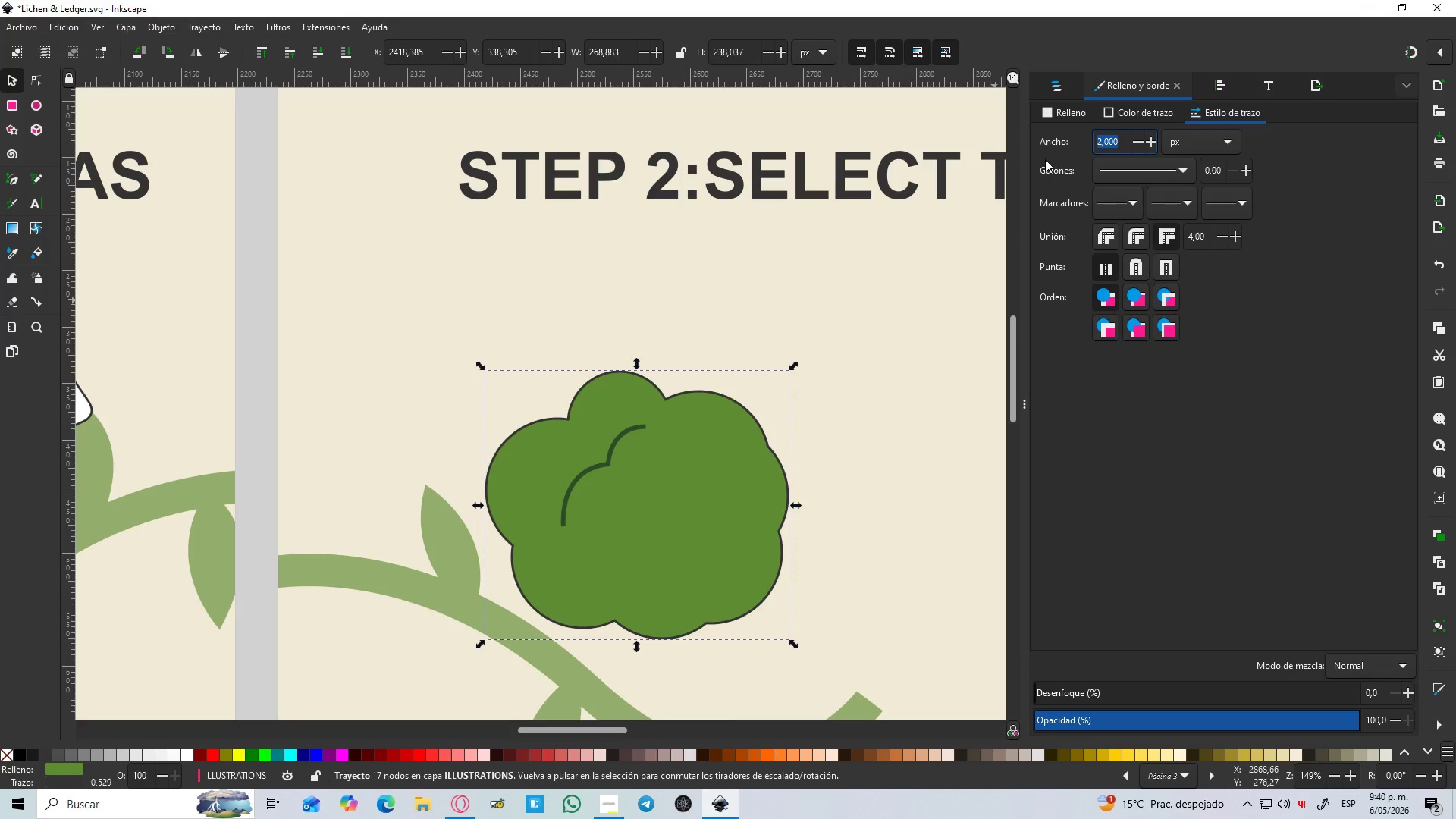 
key(Numpad4)
 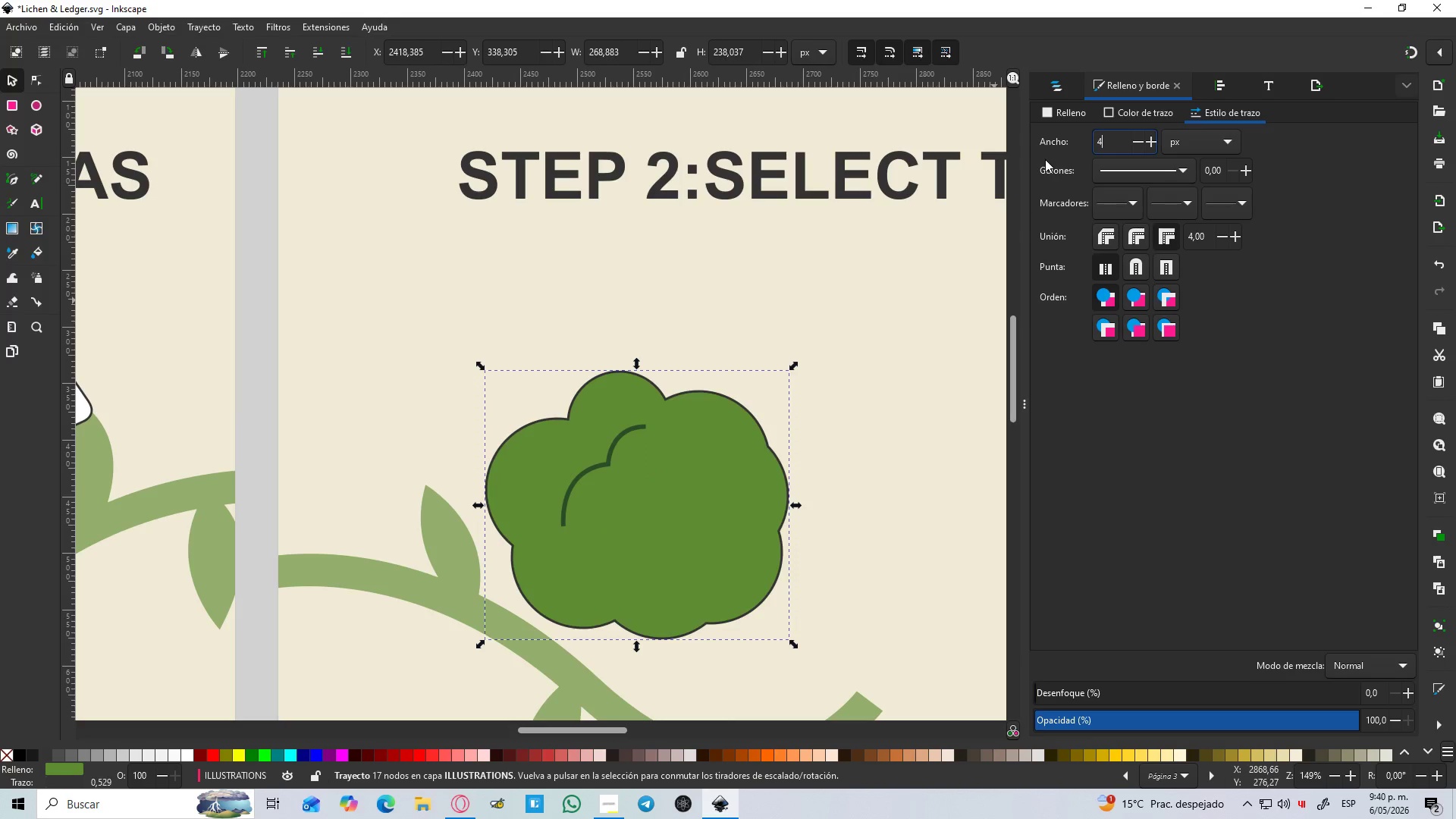 
key(Enter)
 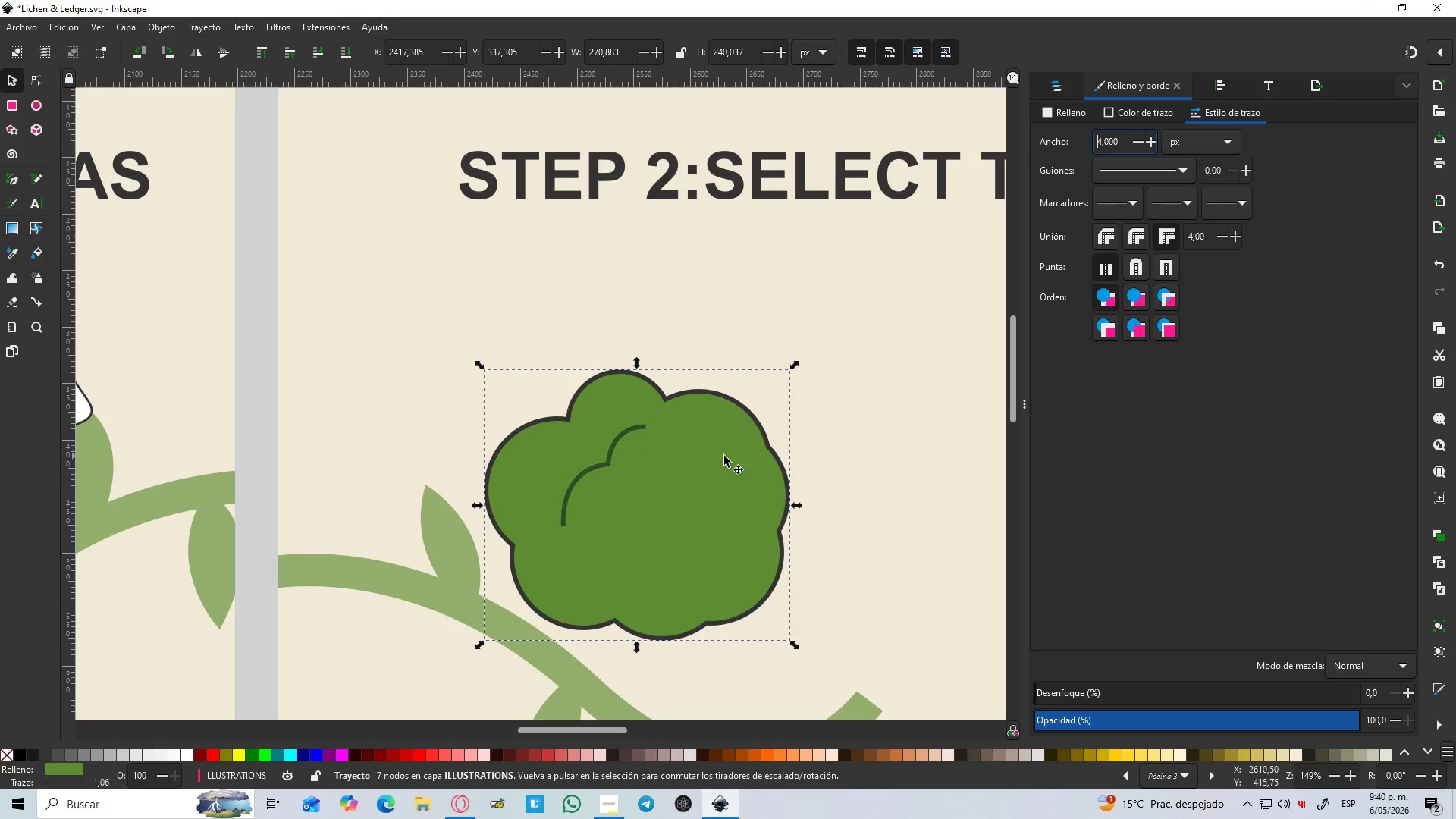 
left_click([833, 442])
 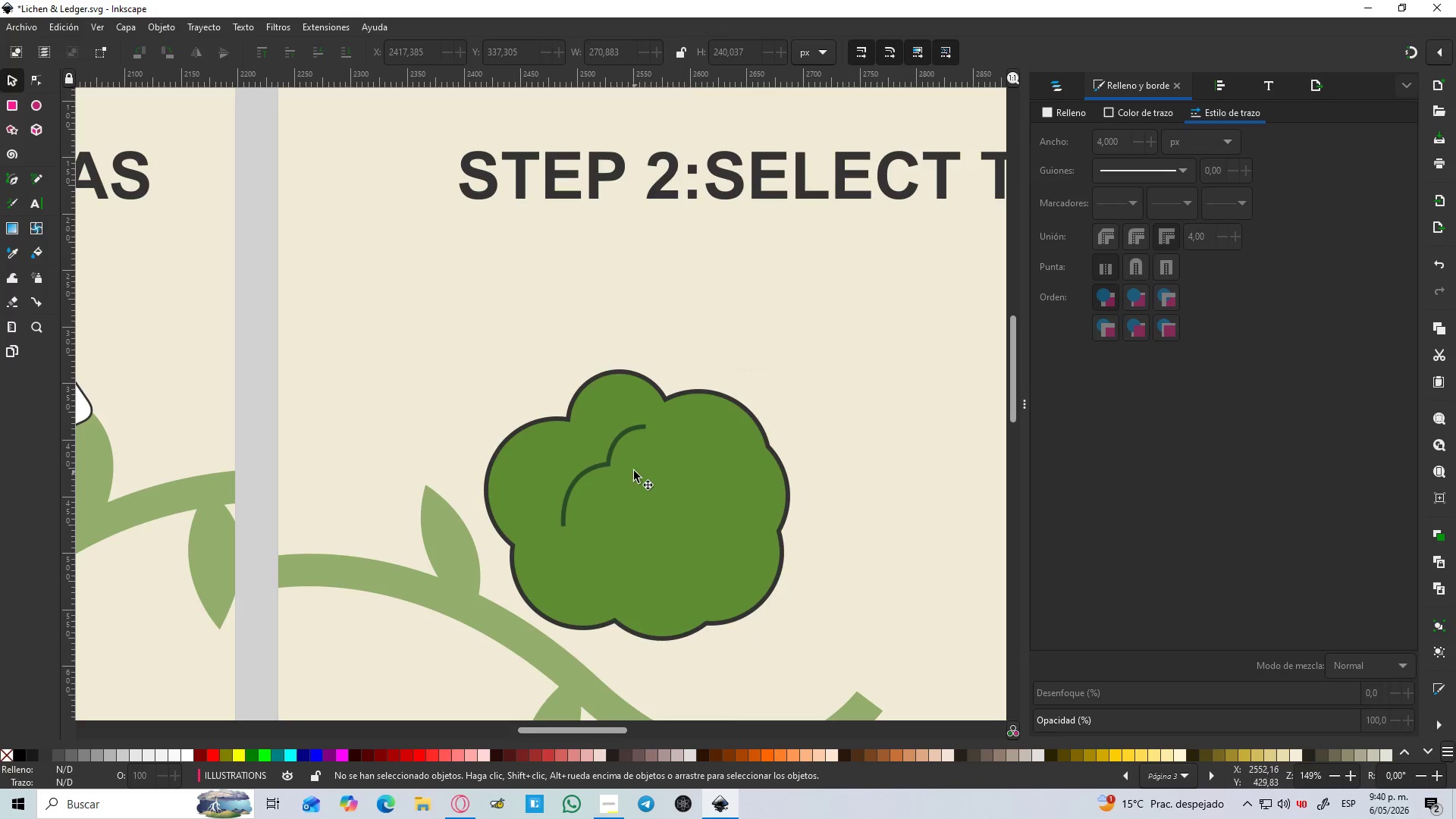 
hold_key(key=ControlLeft, duration=0.42)
scroll: coordinate [632, 466], scroll_direction: up, amount: 3.0
 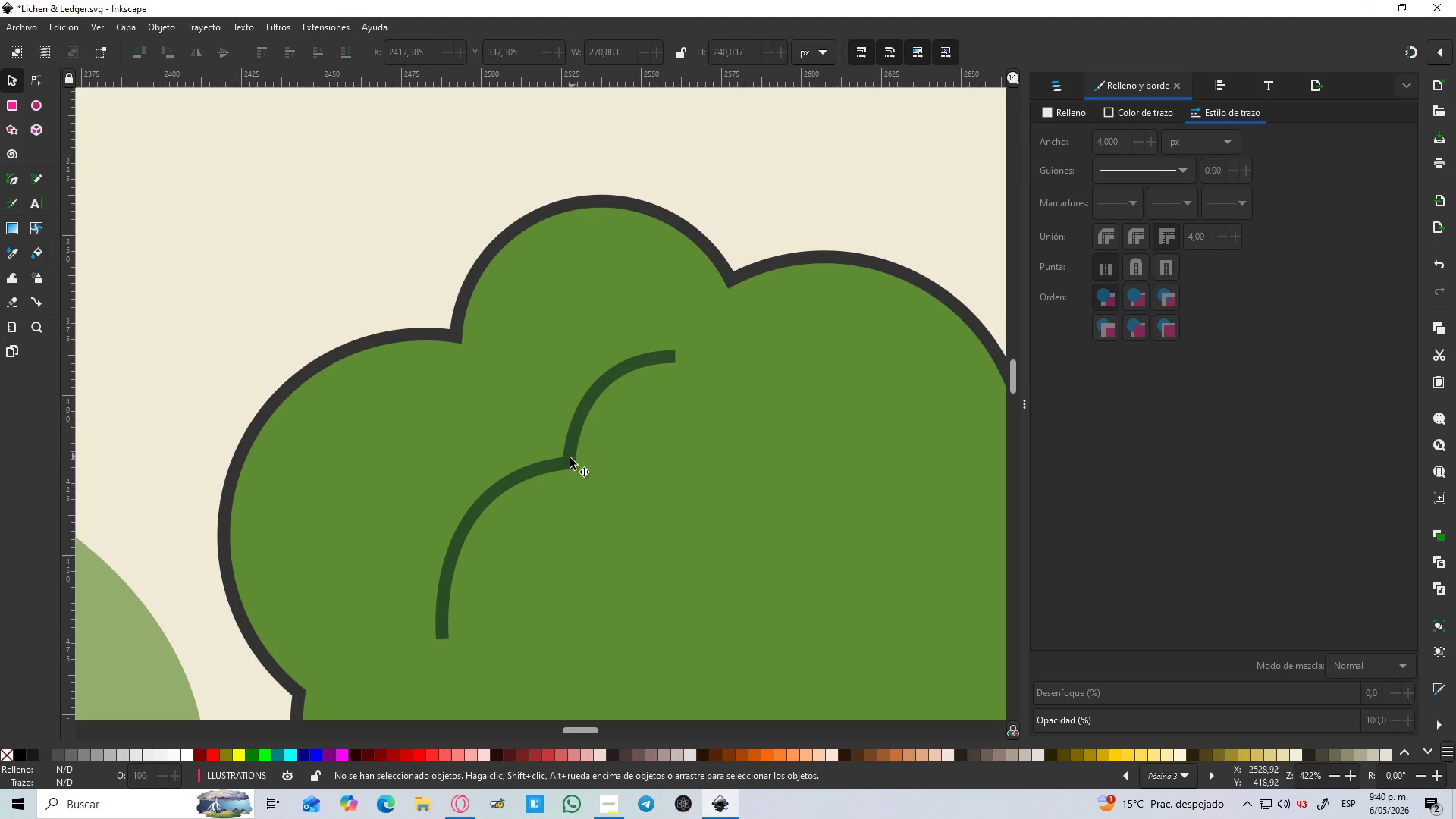 
left_click_drag(start_coordinate=[570, 459], to_coordinate=[539, 438])
 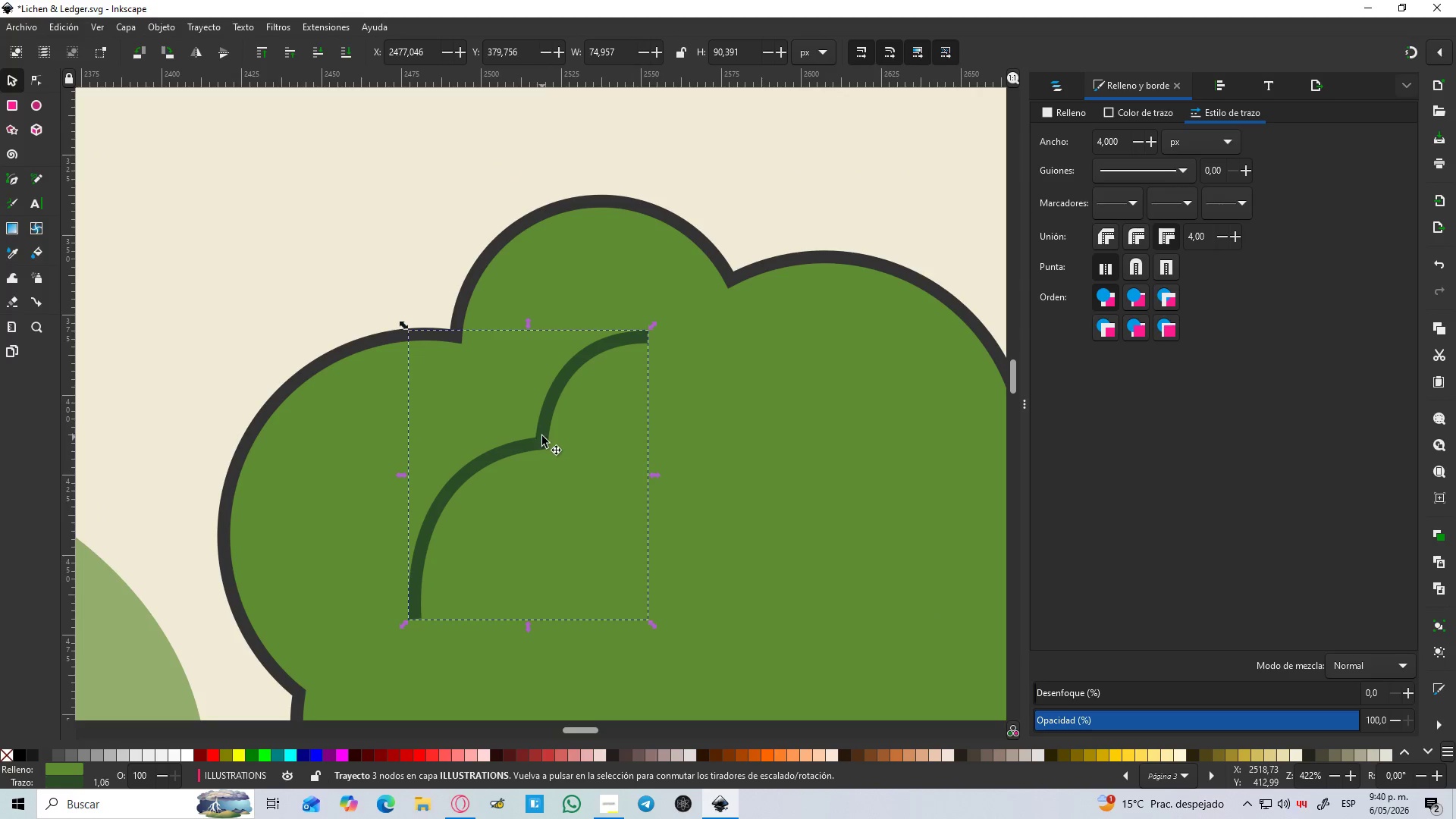 
hold_key(key=ControlLeft, duration=0.66)
scroll: coordinate [544, 435], scroll_direction: down, amount: 4.0
 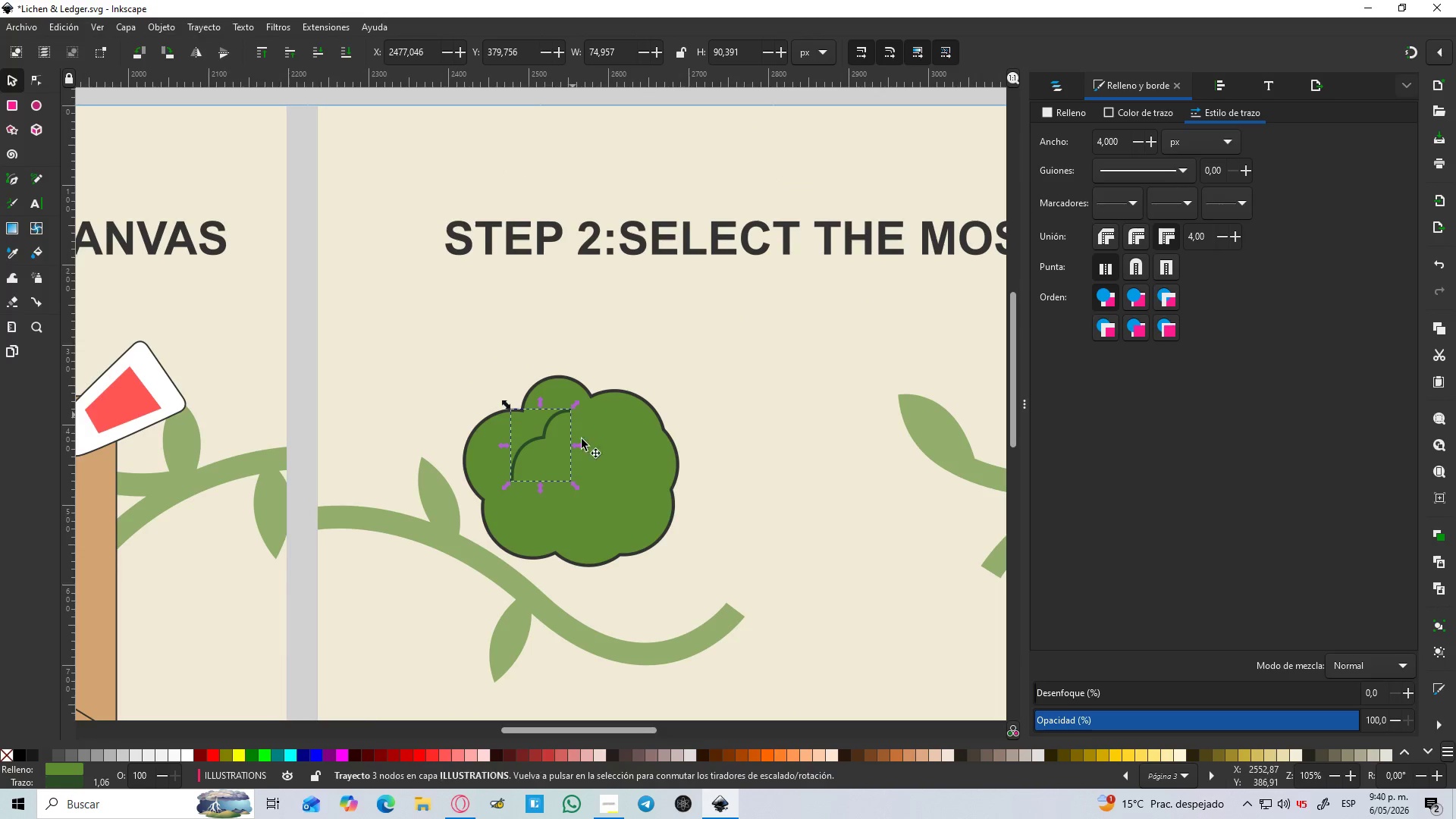 
key(Control+D)
 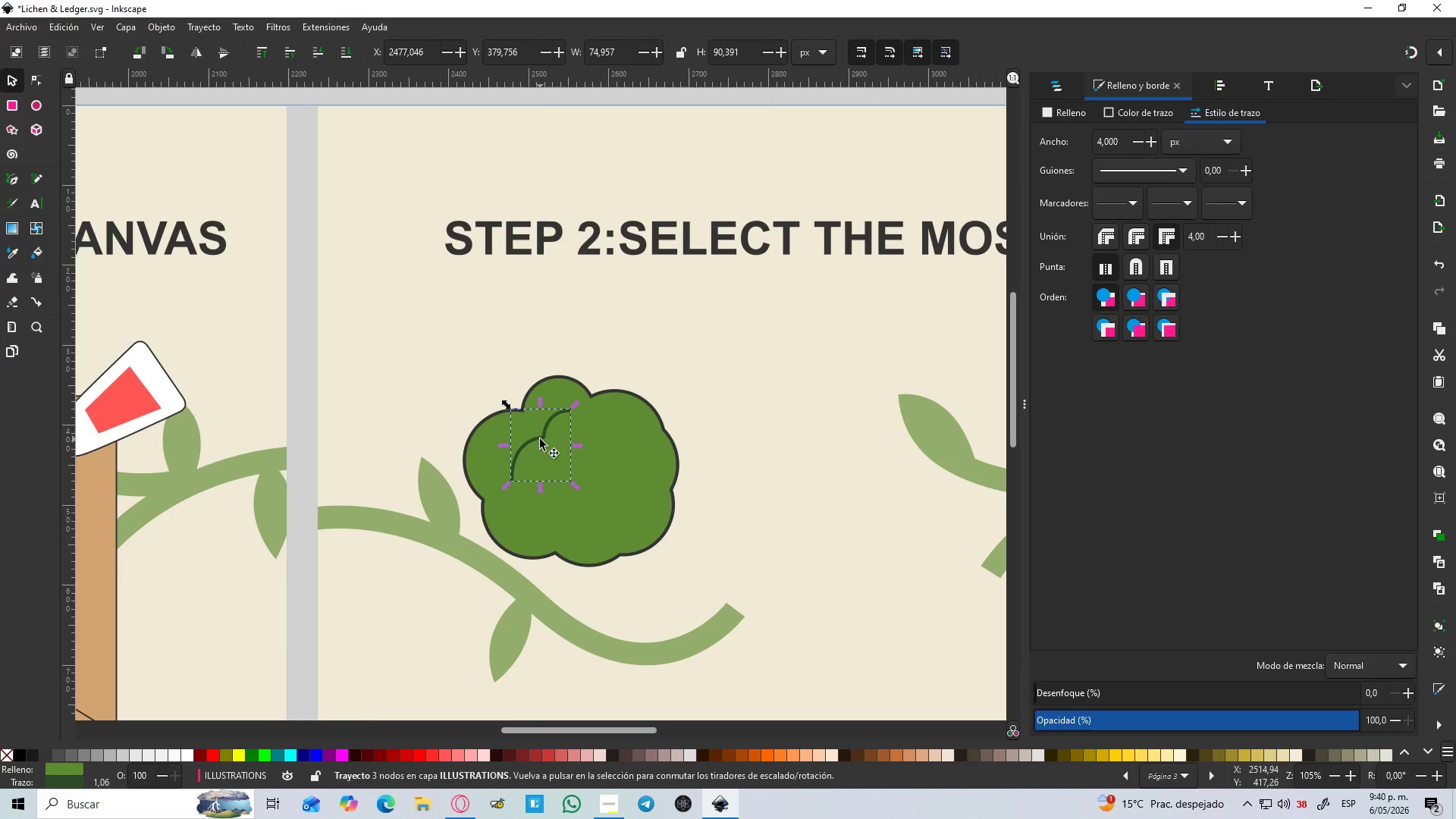 
left_click_drag(start_coordinate=[539, 439], to_coordinate=[612, 485])
 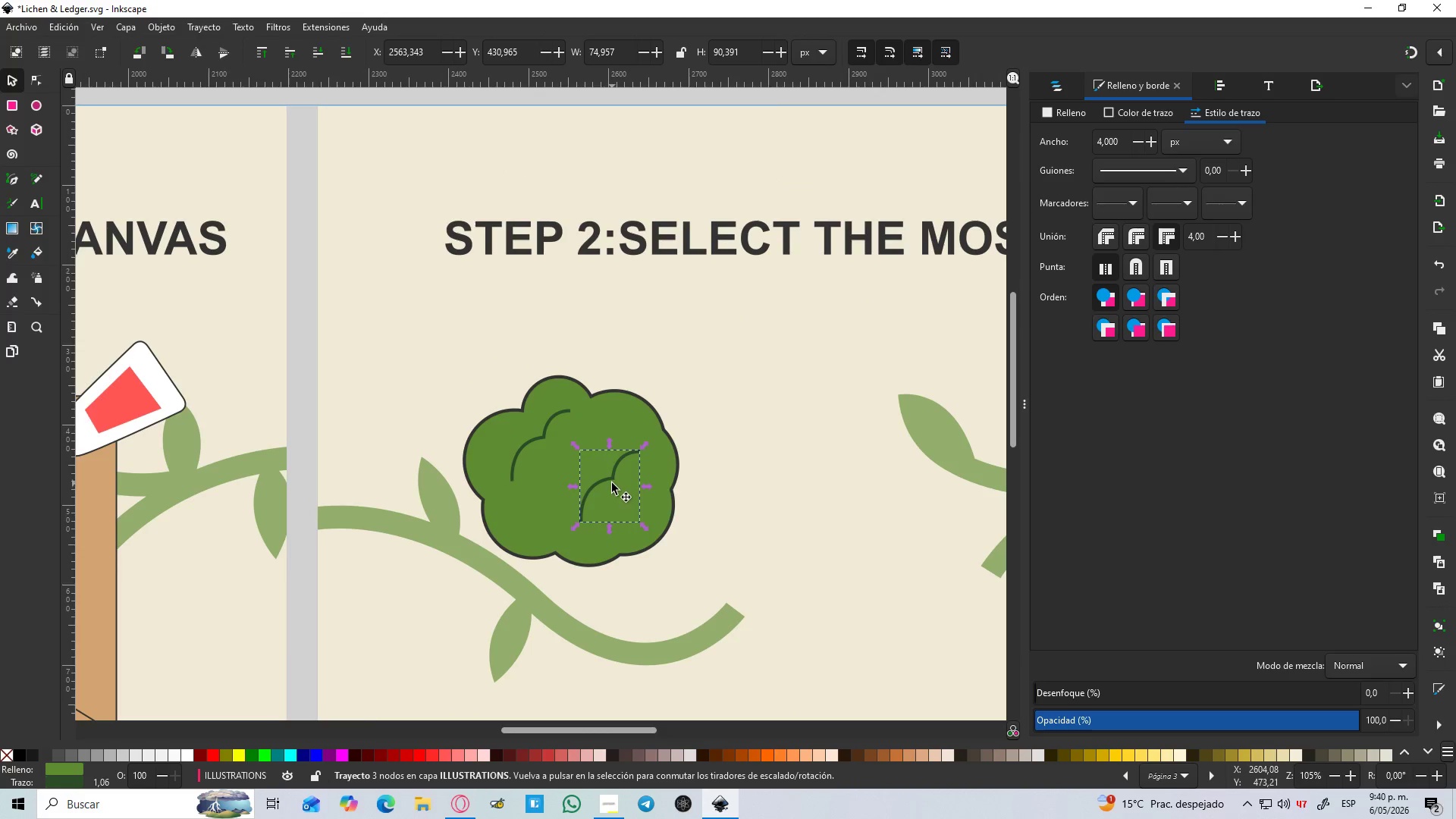 
left_click([612, 483])
 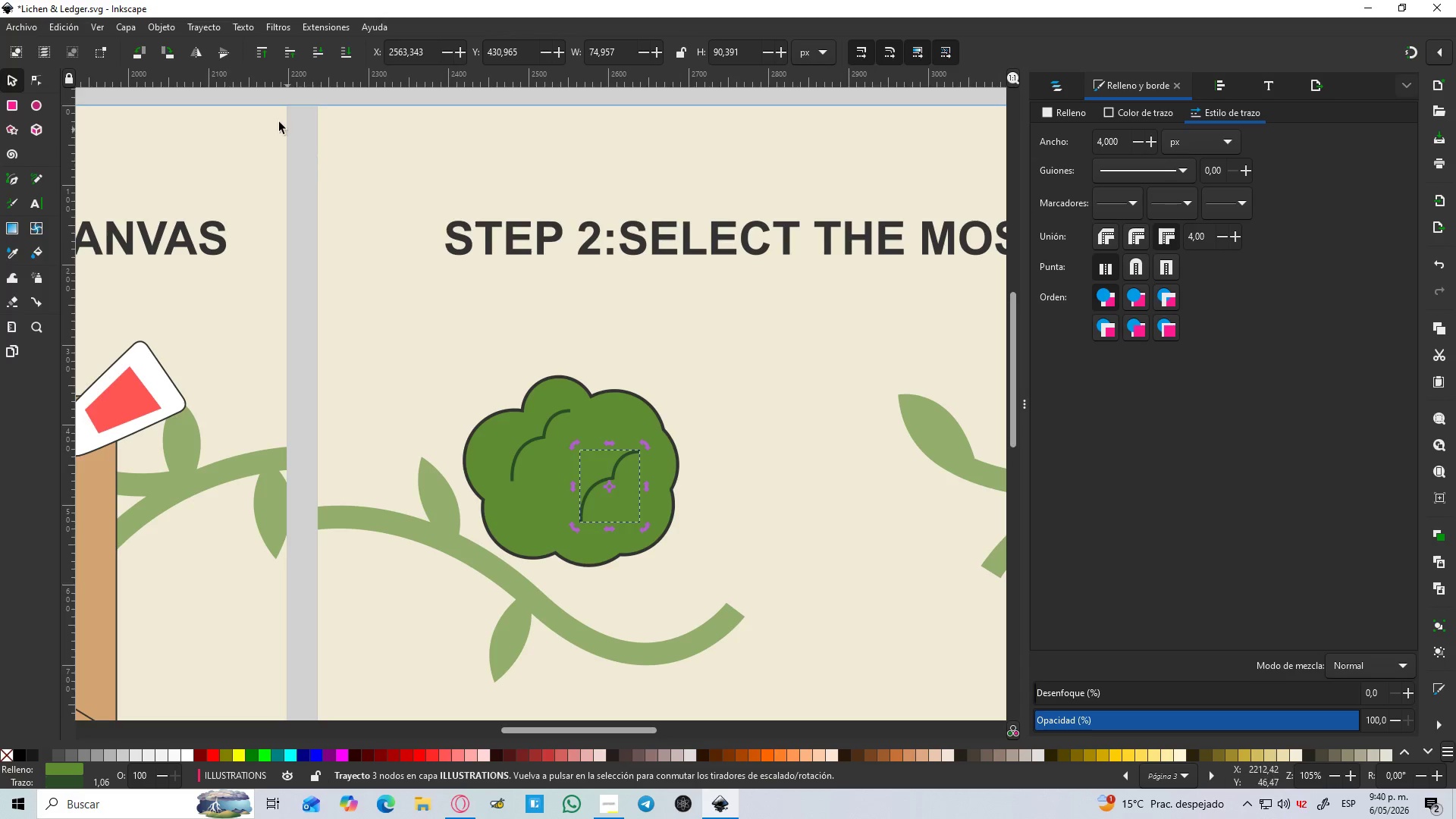 
left_click([205, 53])
 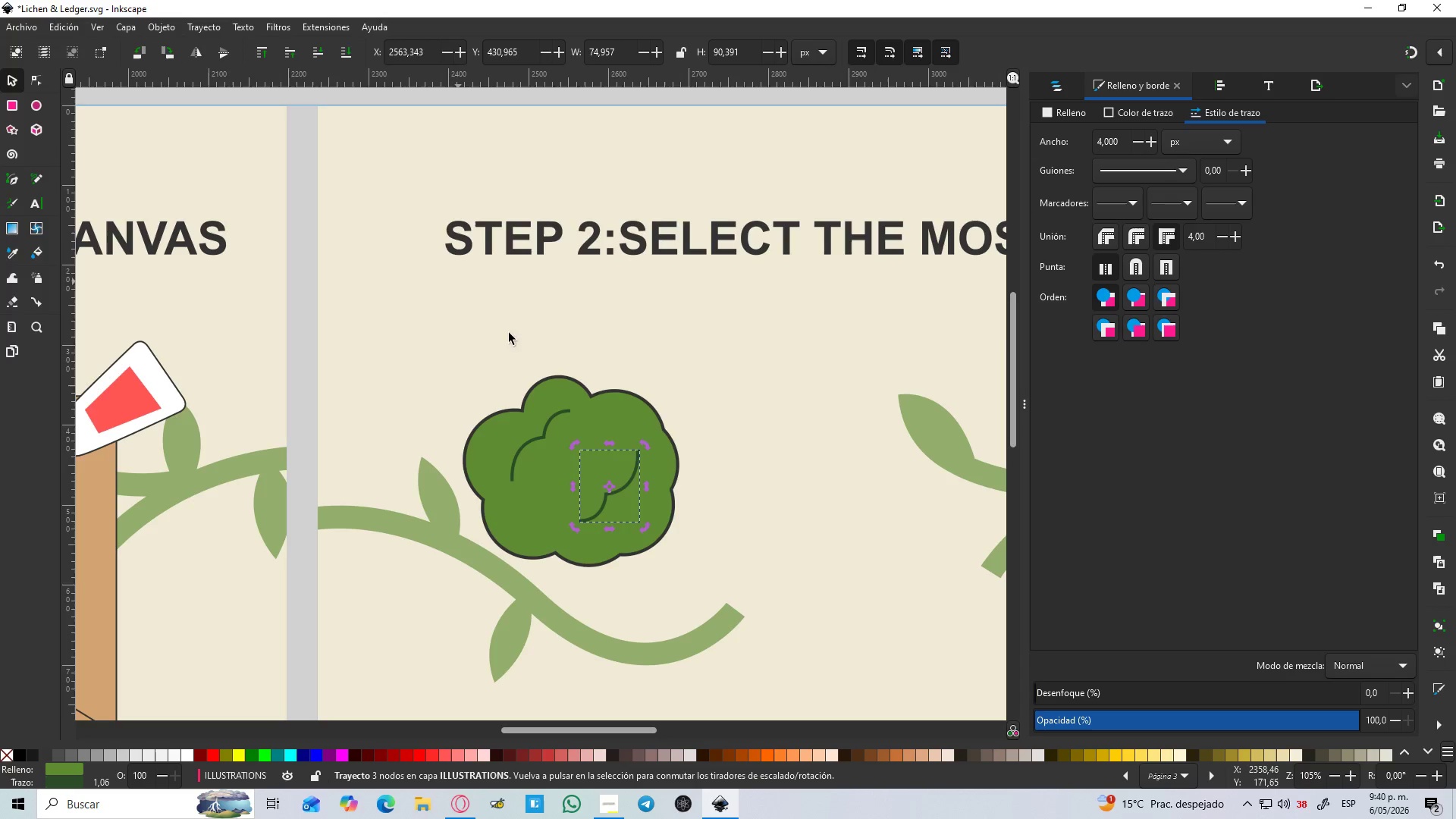 
left_click([724, 433])
 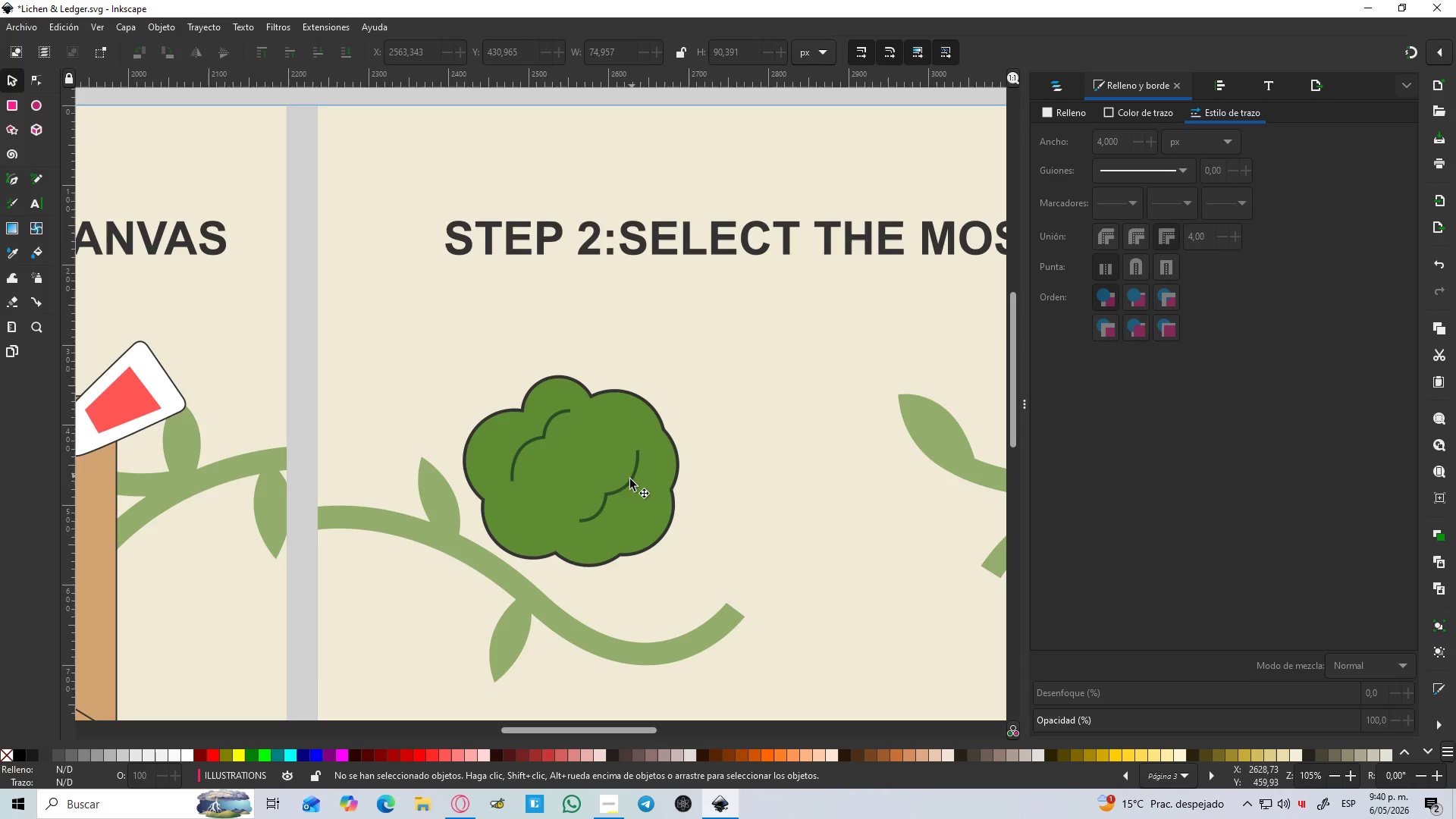 
left_click_drag(start_coordinate=[632, 487], to_coordinate=[642, 519])
 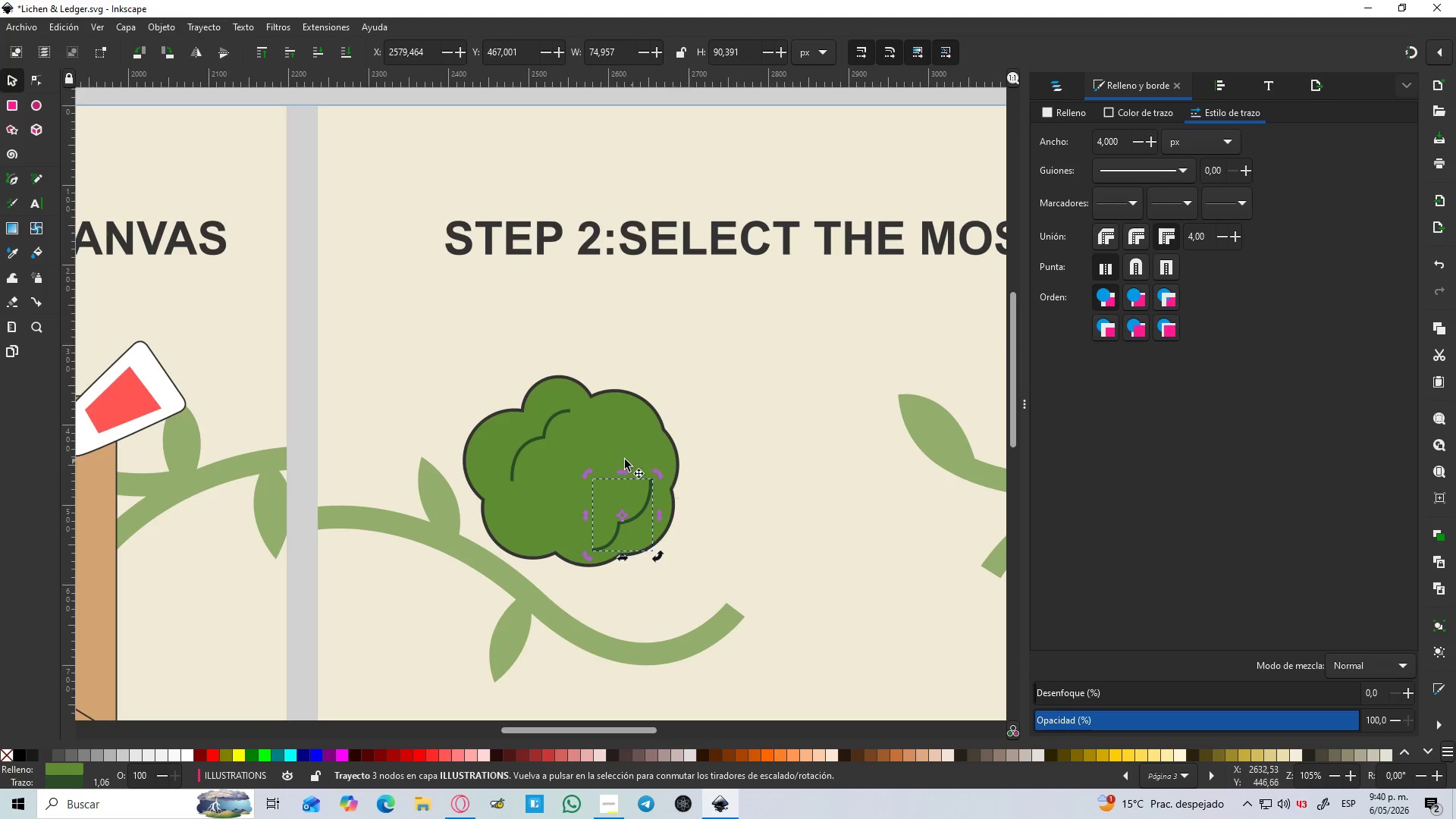 
hold_key(key=ShiftLeft, duration=0.59)
left_click([545, 436])
 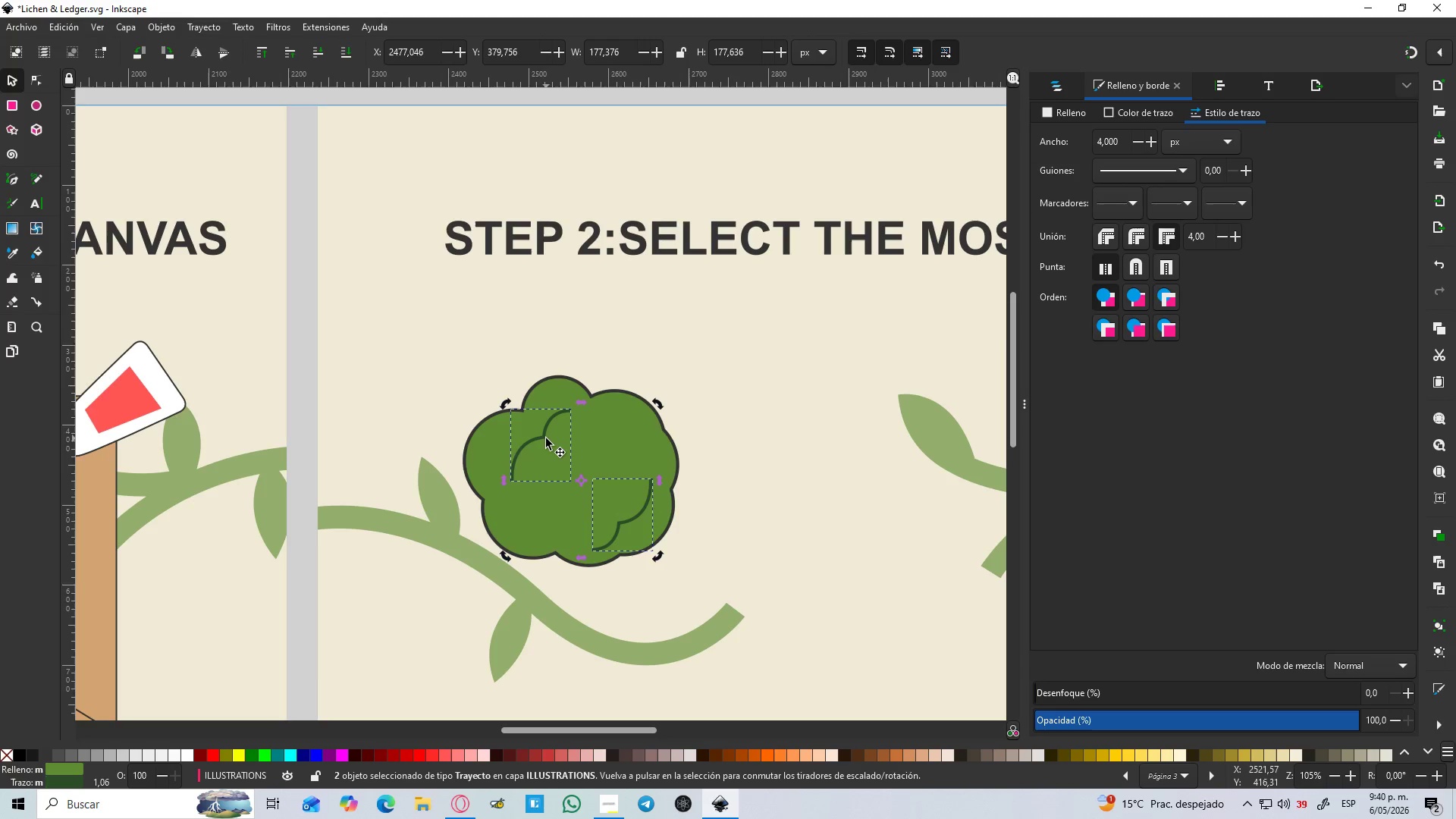 
key(Control+NumpadAdd)
 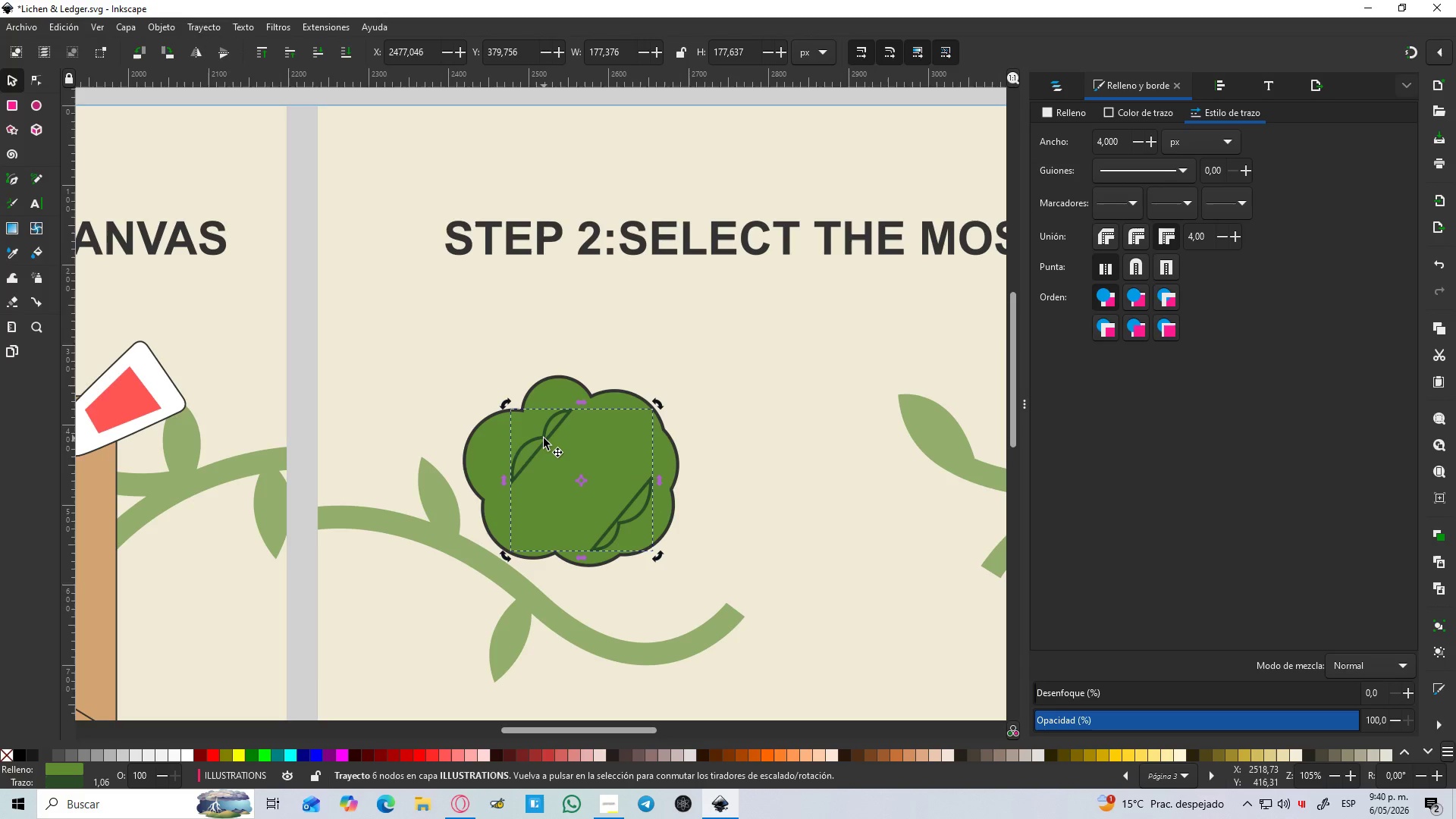 
key(Control+Z)
 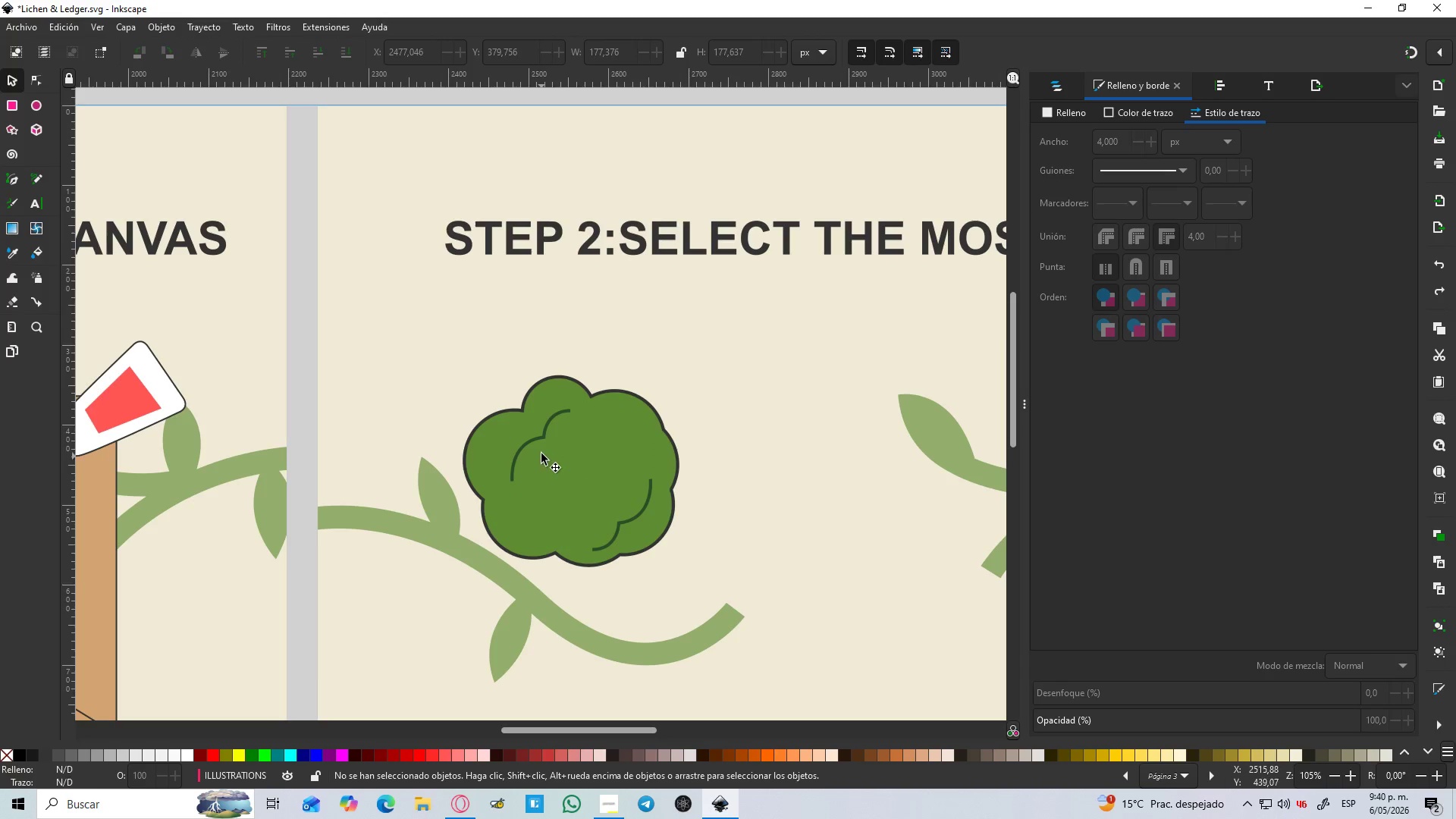 
left_click([538, 441])
 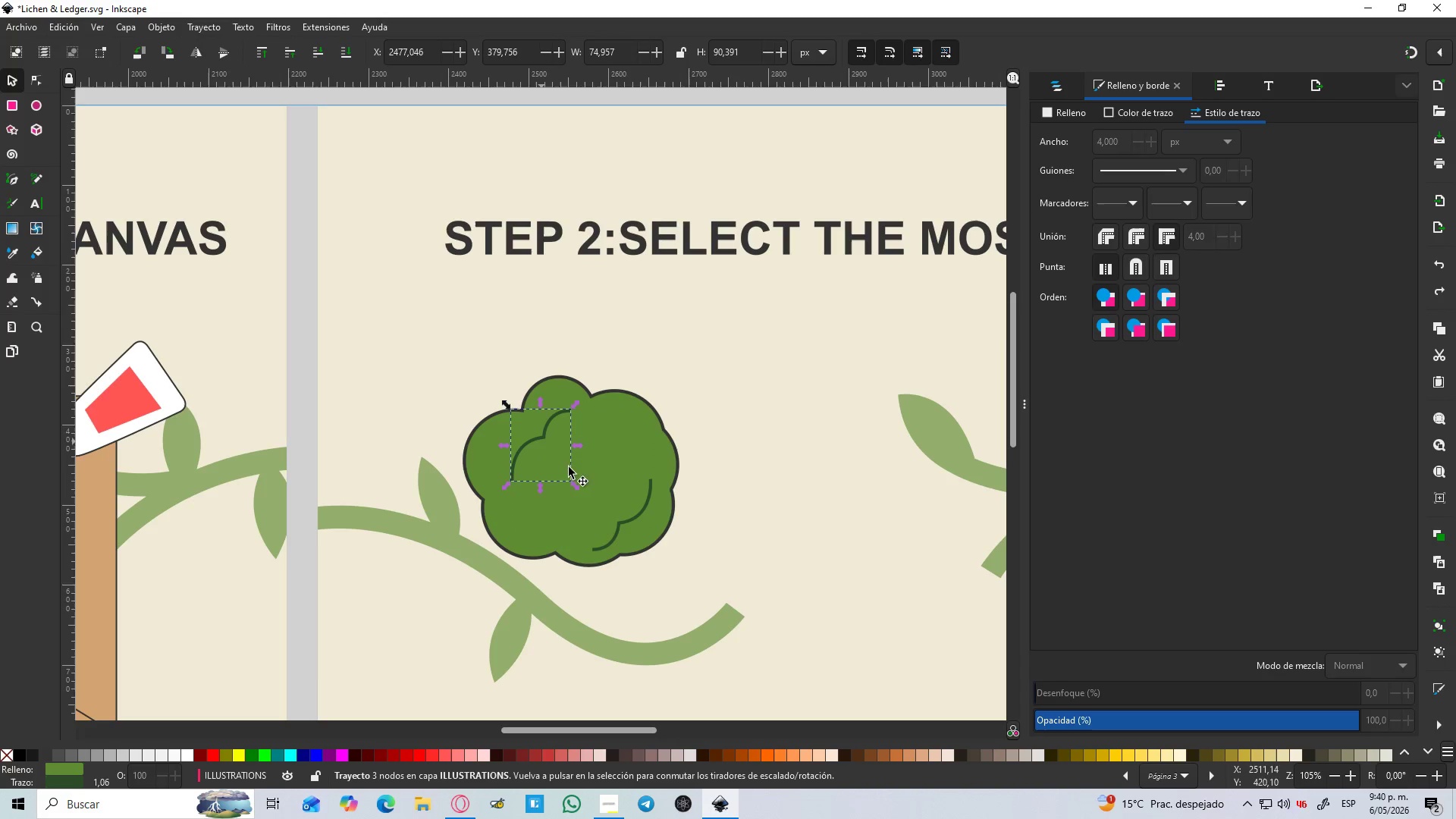 
hold_key(key=ShiftLeft, duration=1.05)
 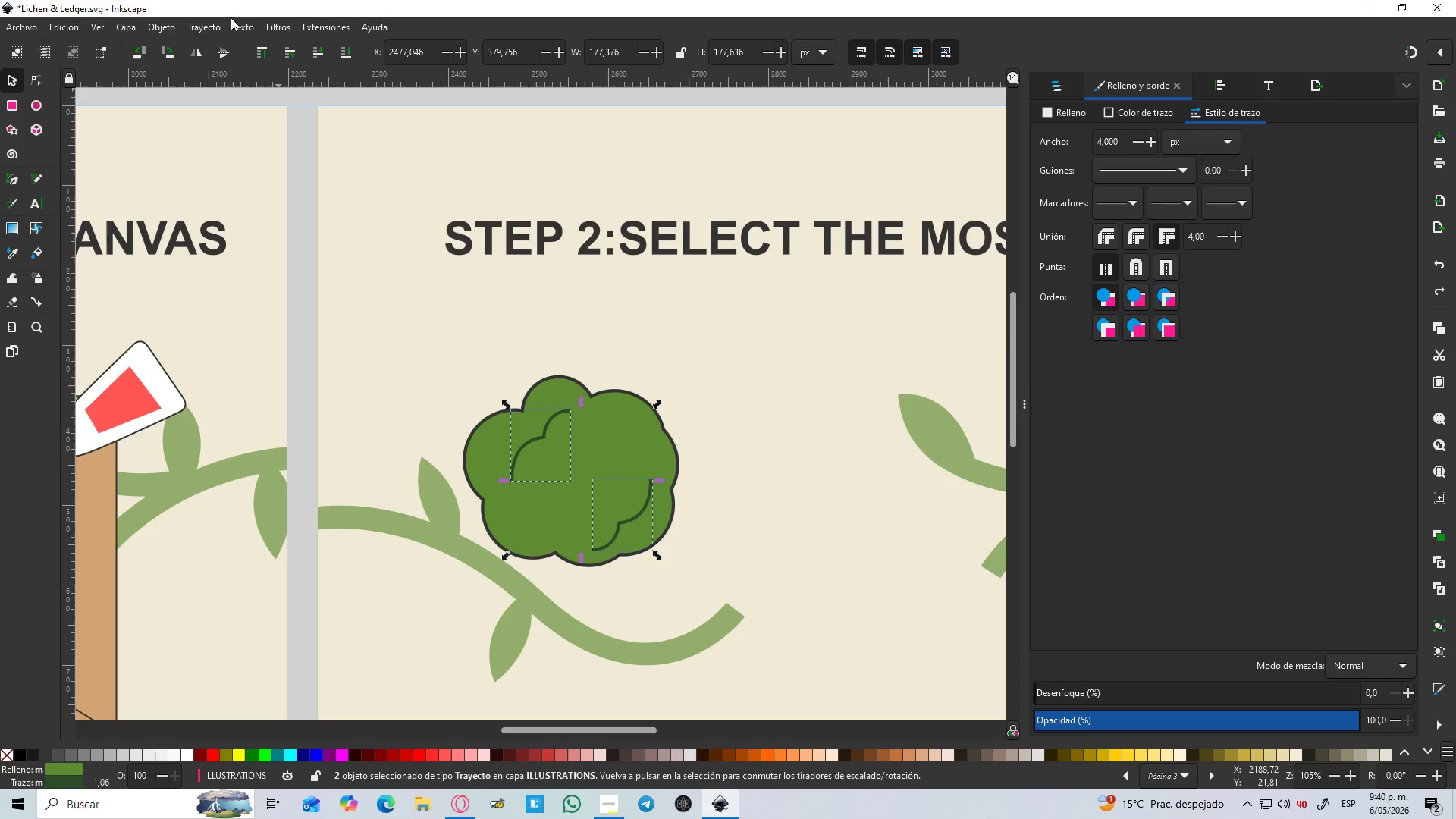 
left_click([211, 24])
 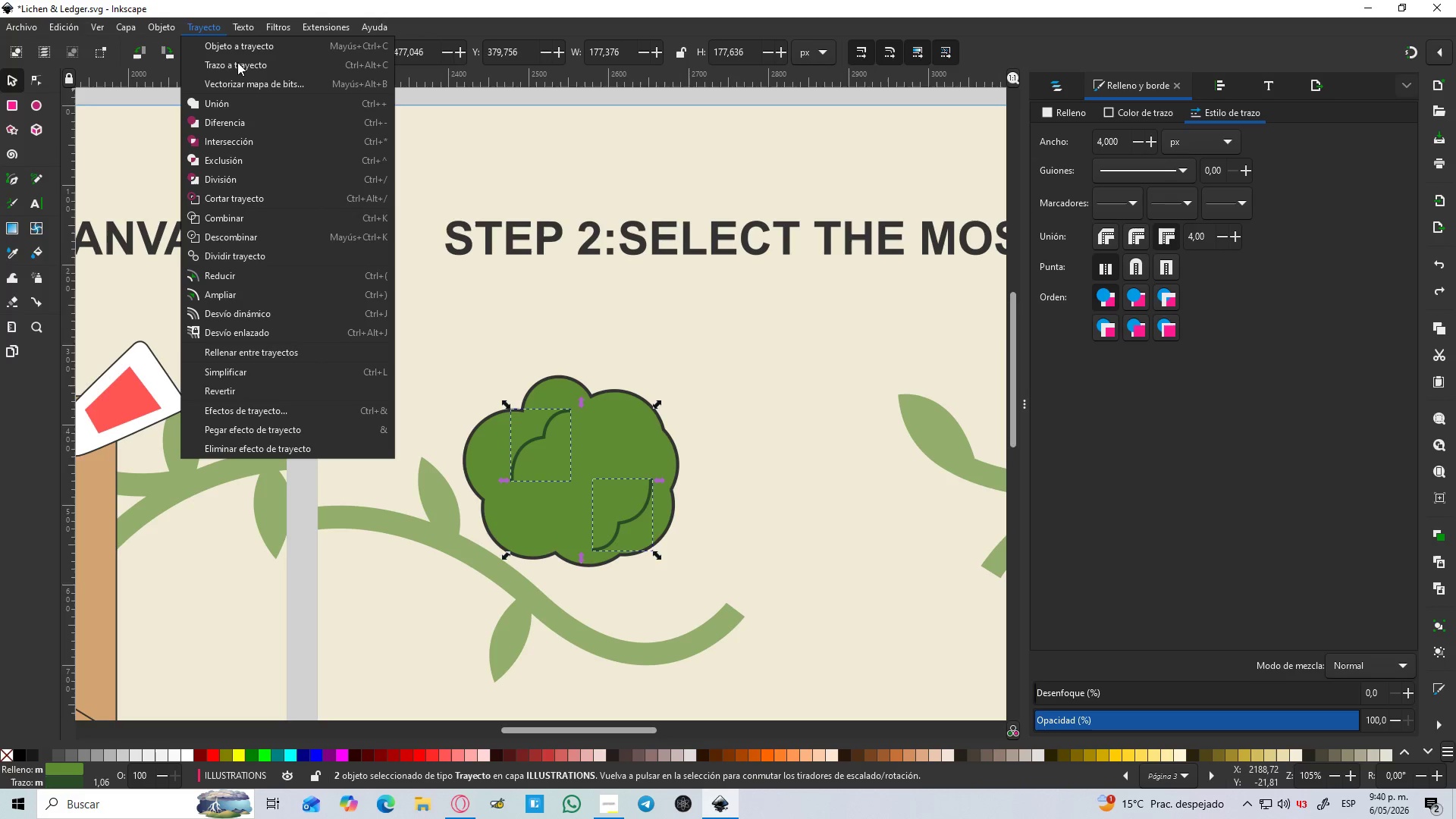 
left_click([237, 63])
 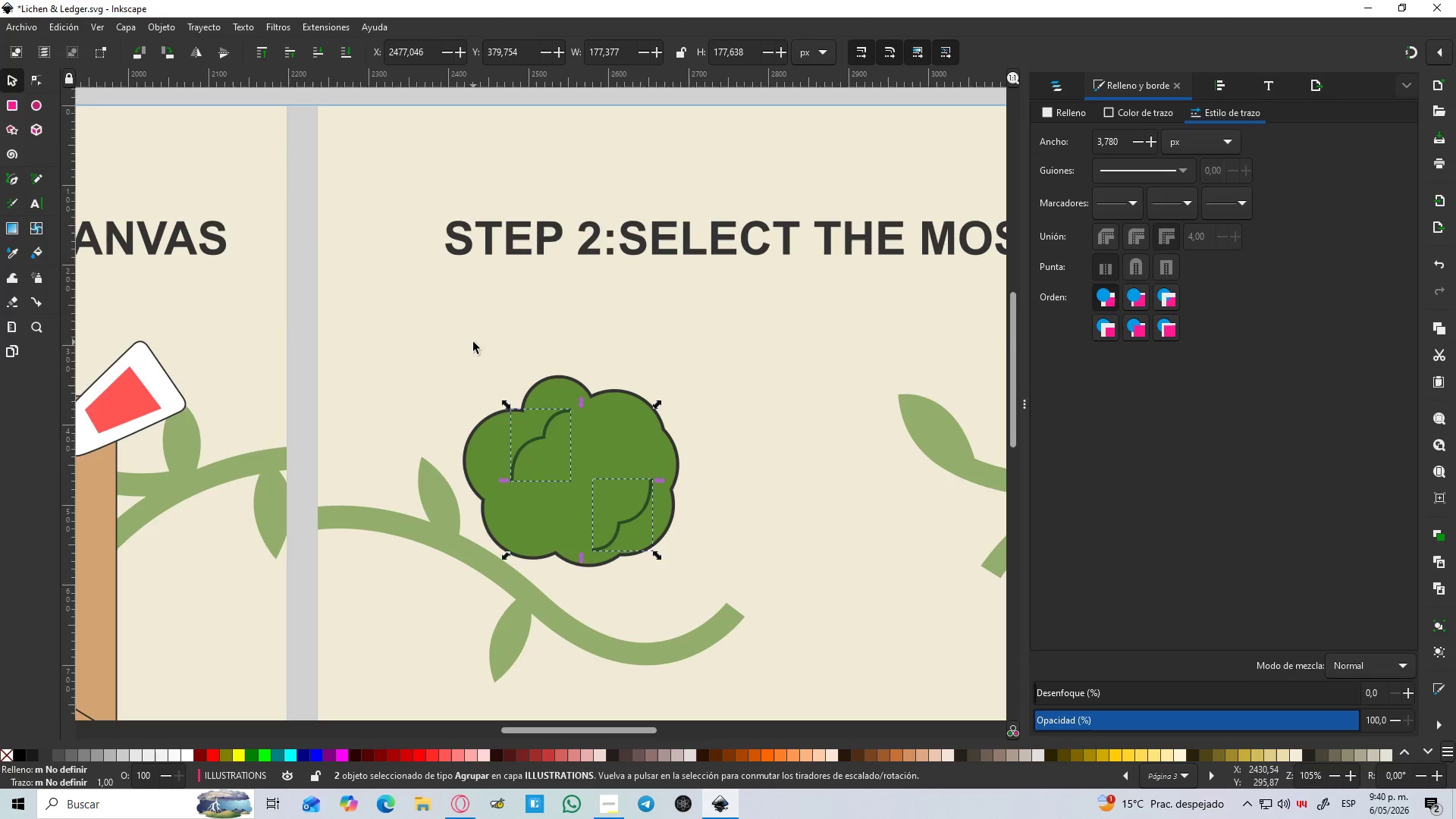 
key(Control+NumpadAdd)
 